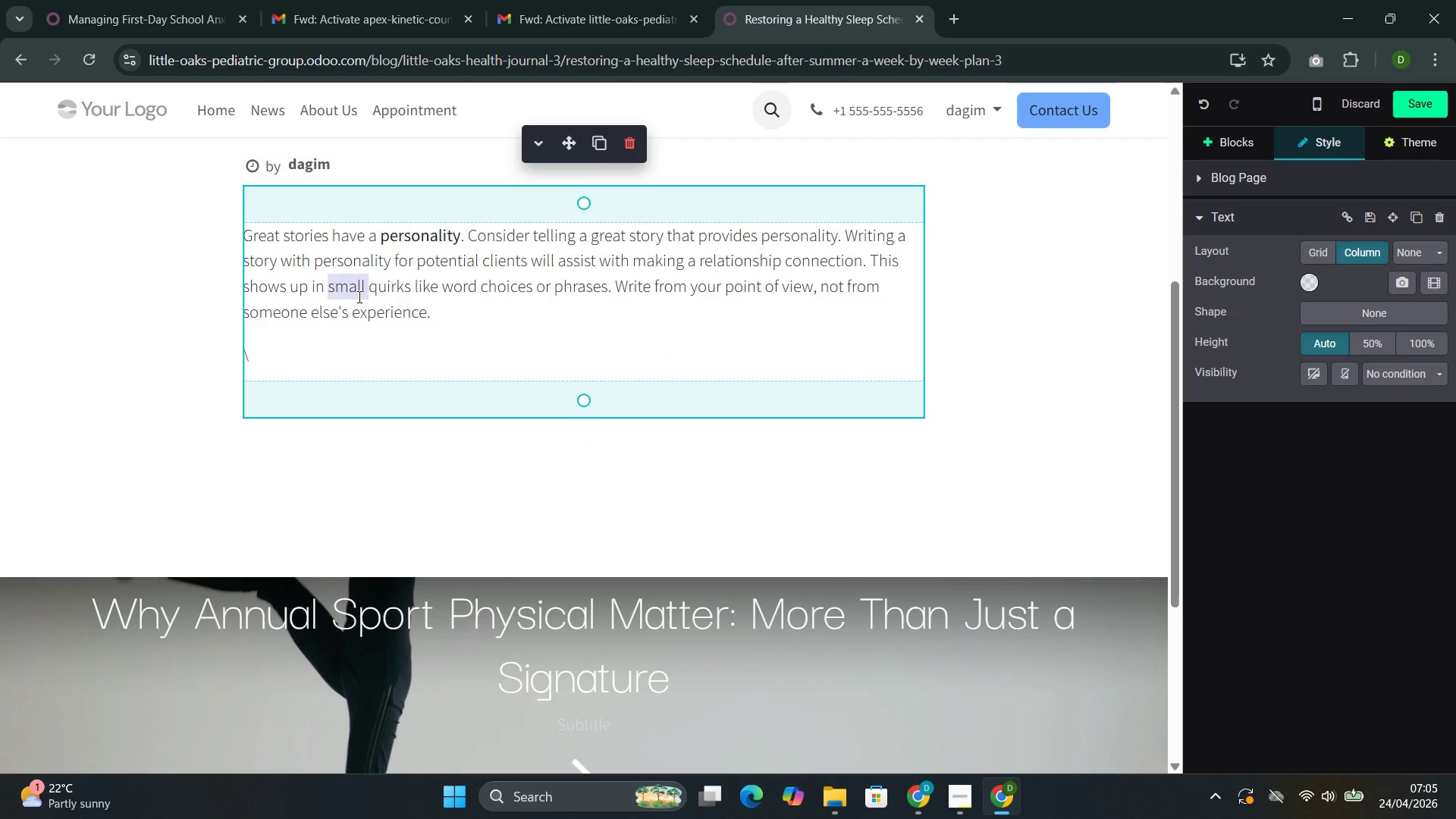 
triple_click([358, 297])
 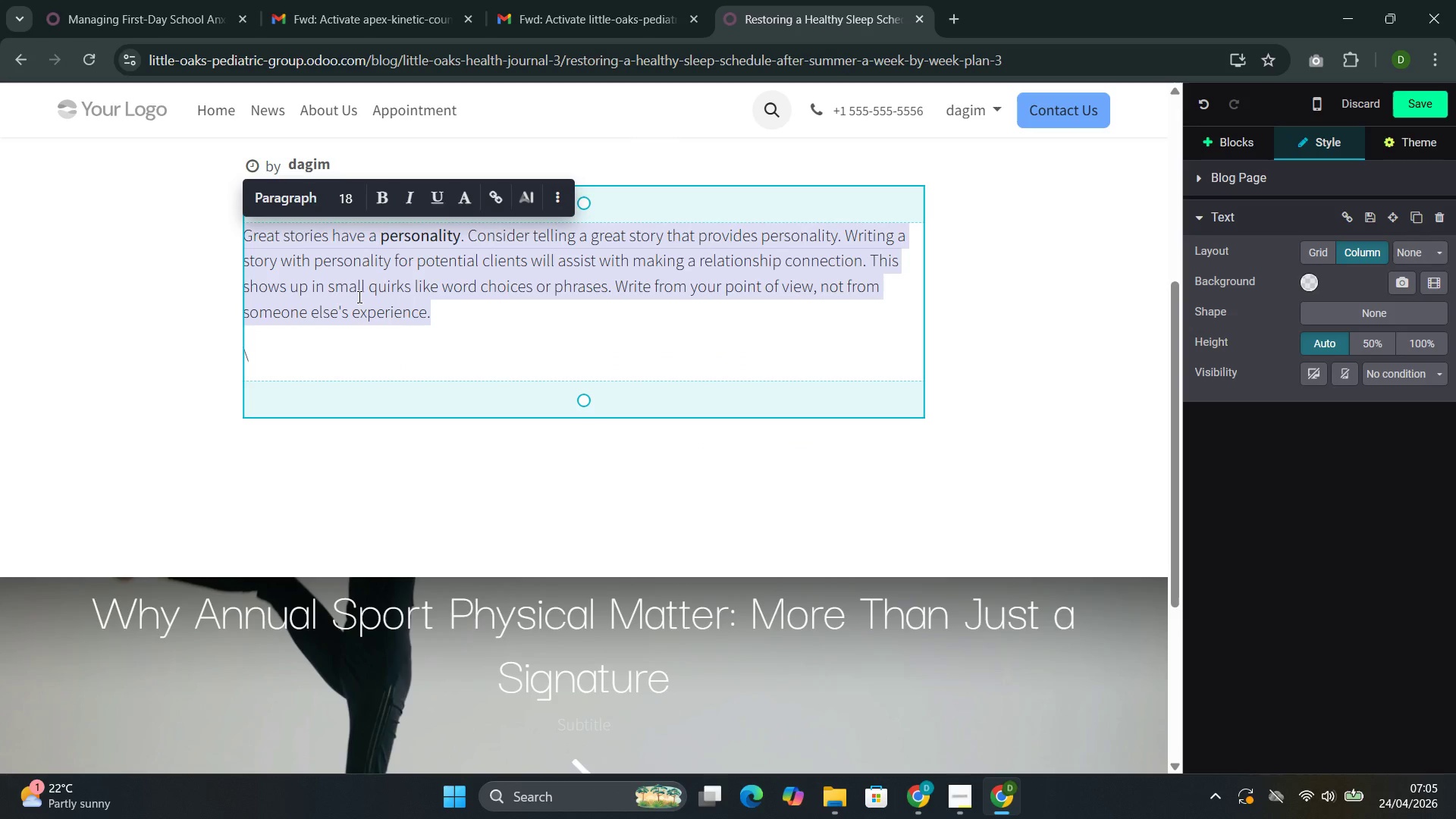 
key(Backspace)
 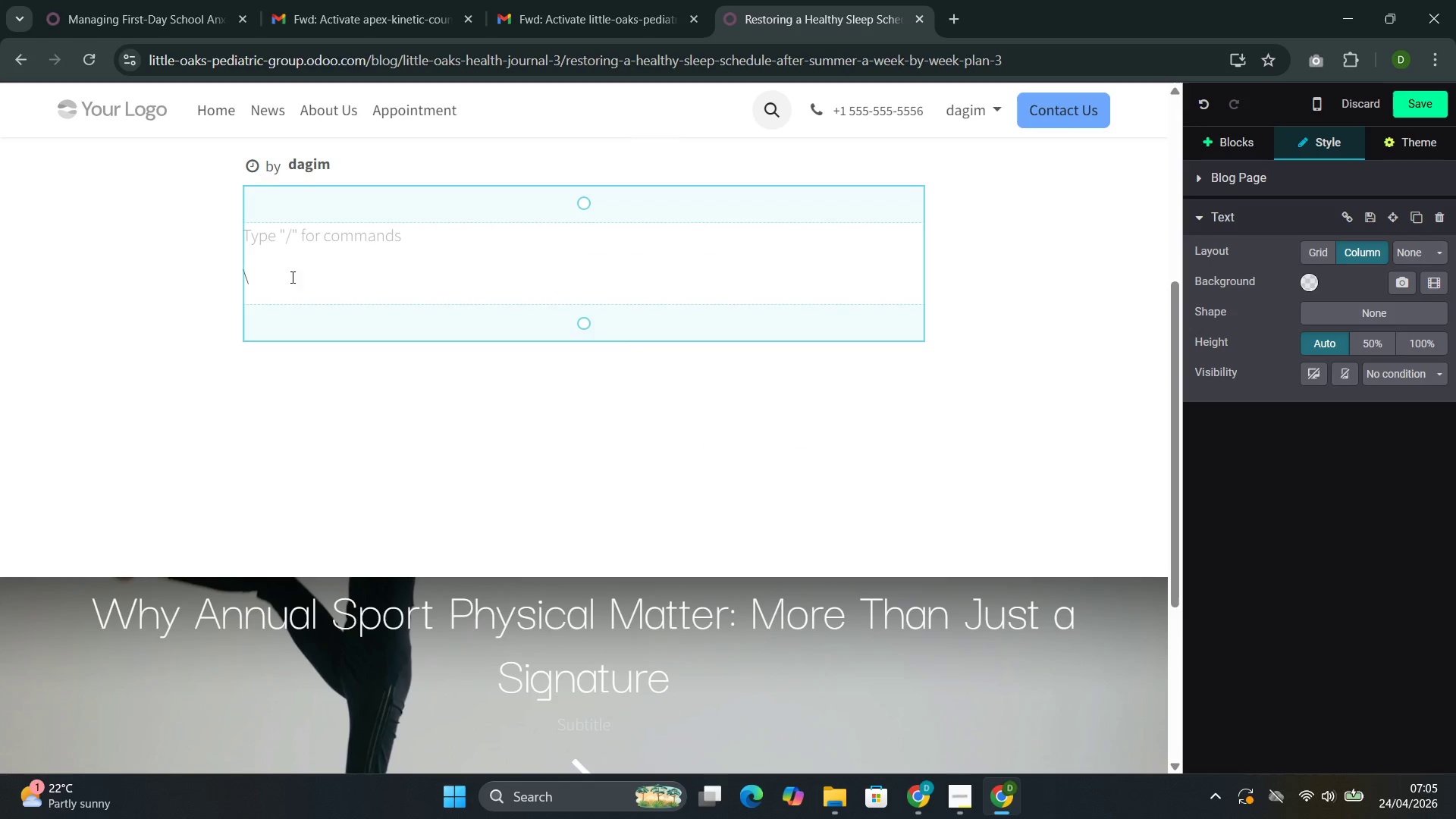 
left_click([281, 262])
 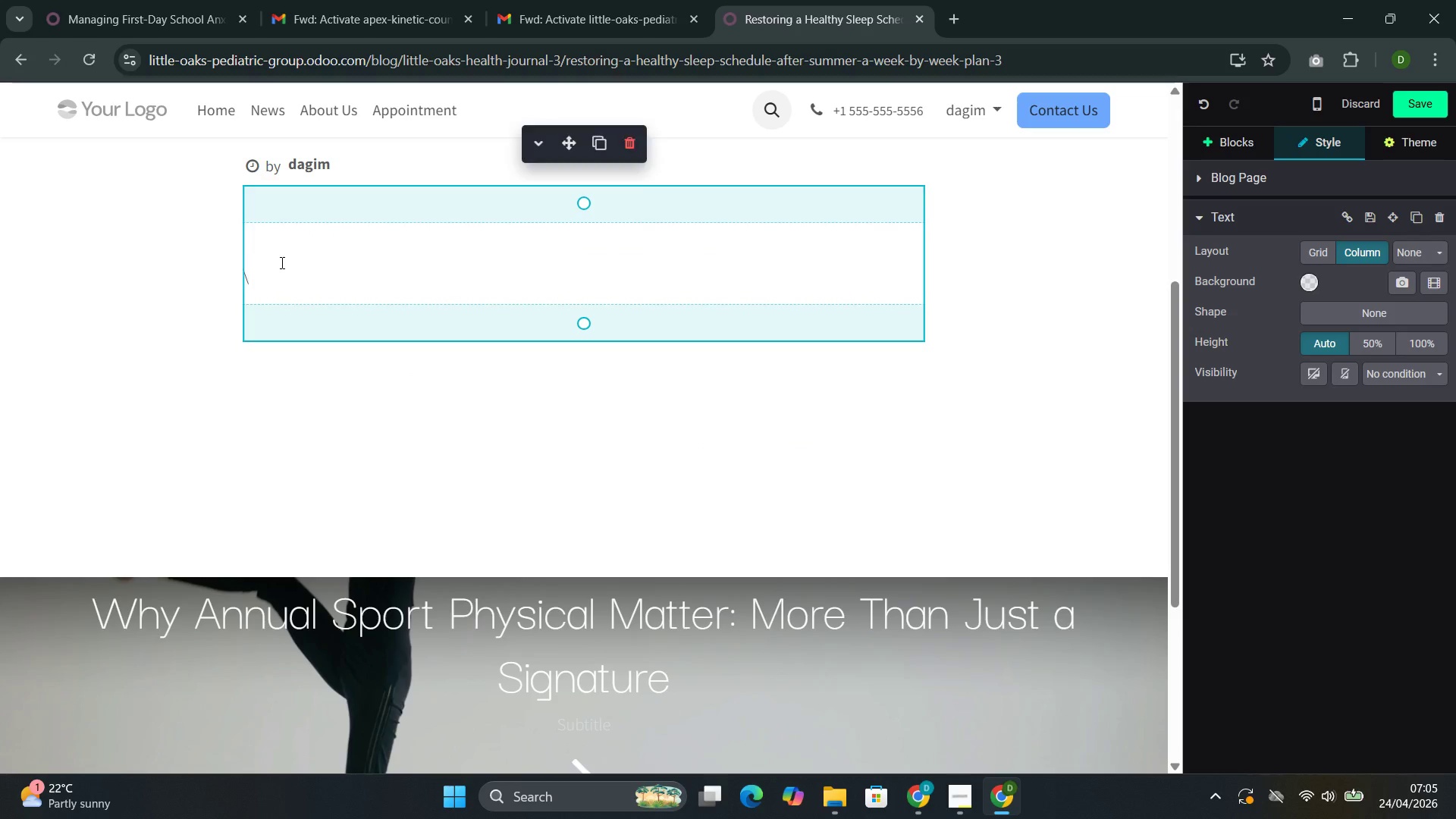 
key(Backspace)
 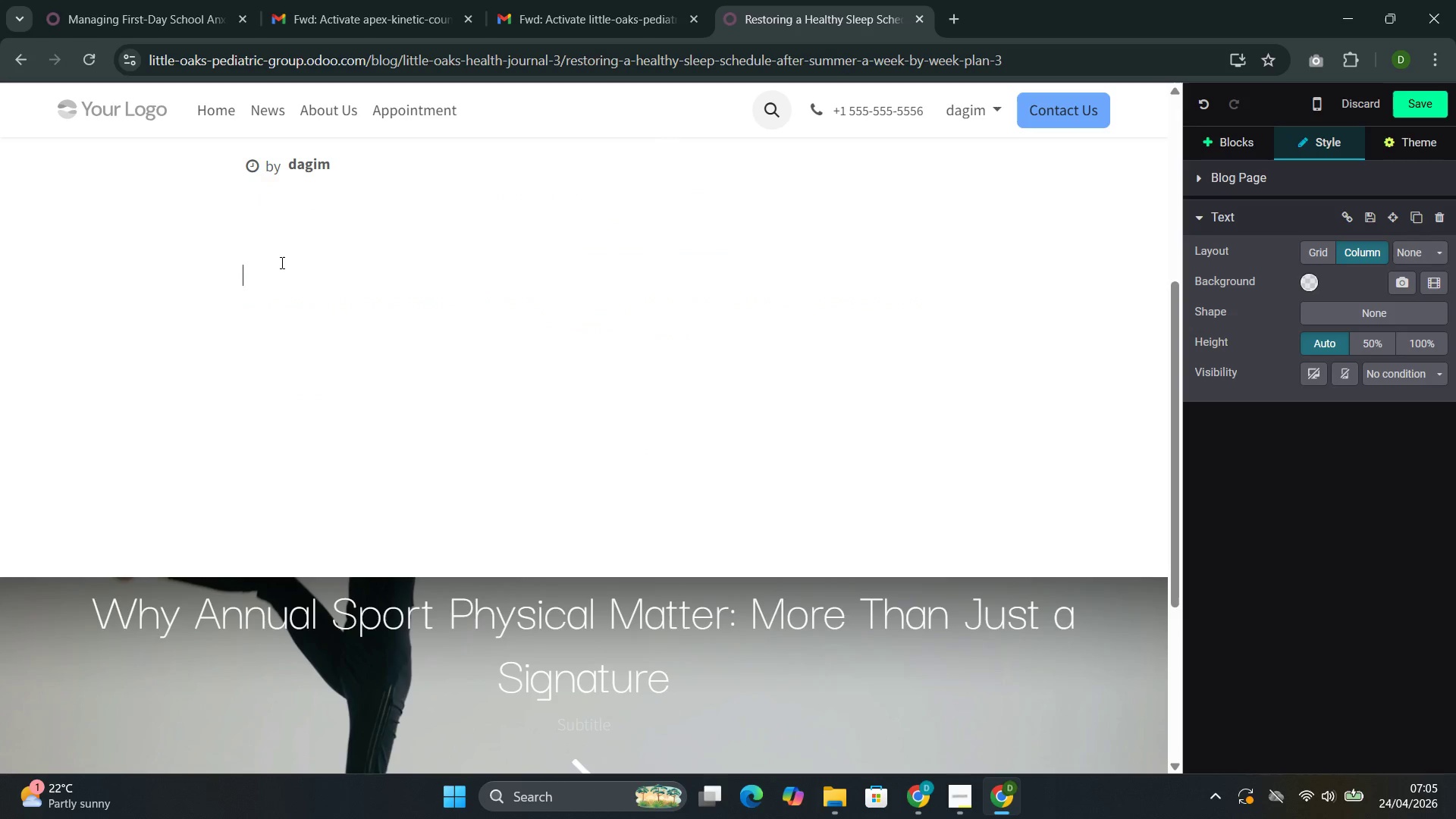 
key(Backspace)
 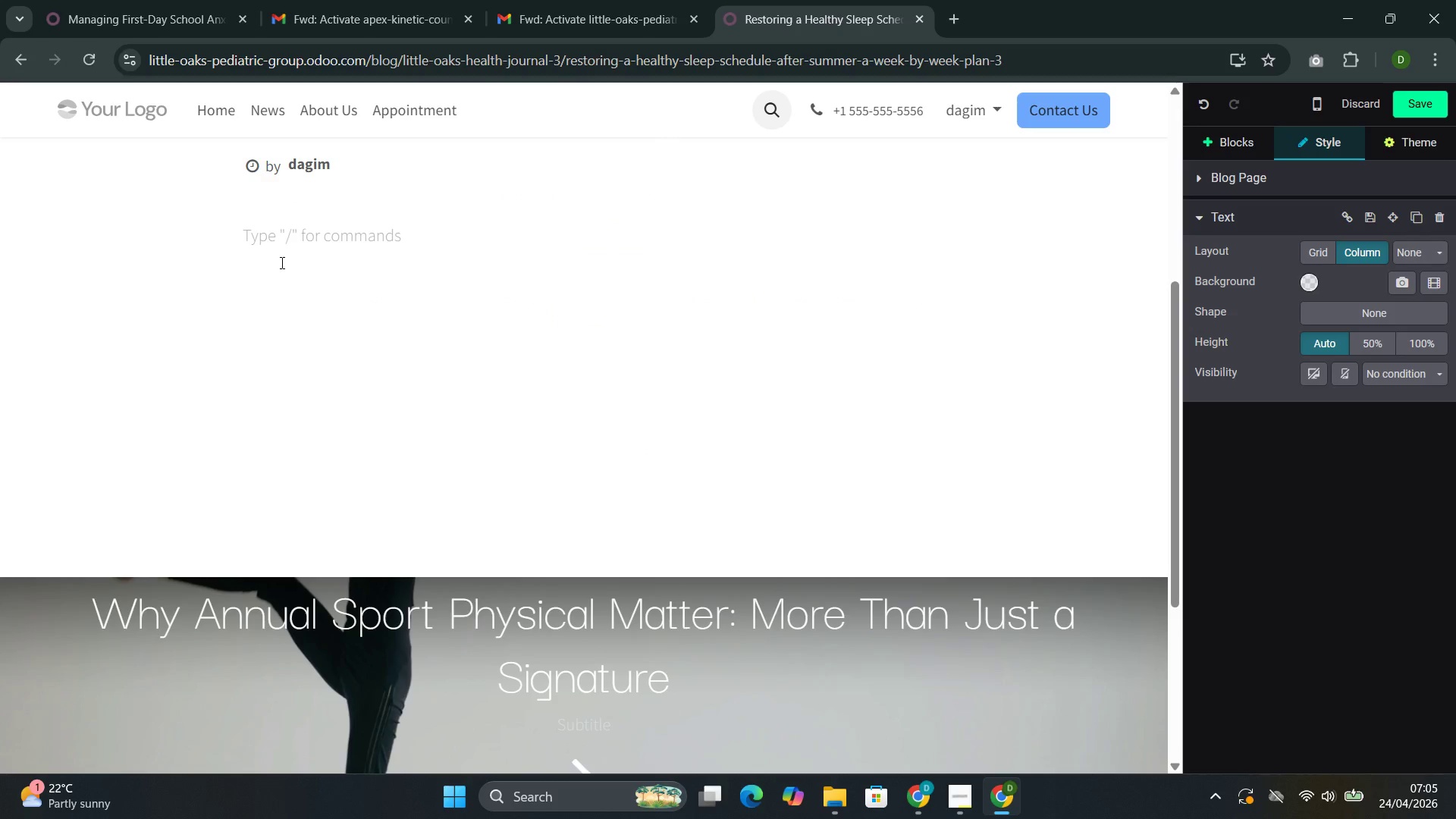 
type(summer D)
 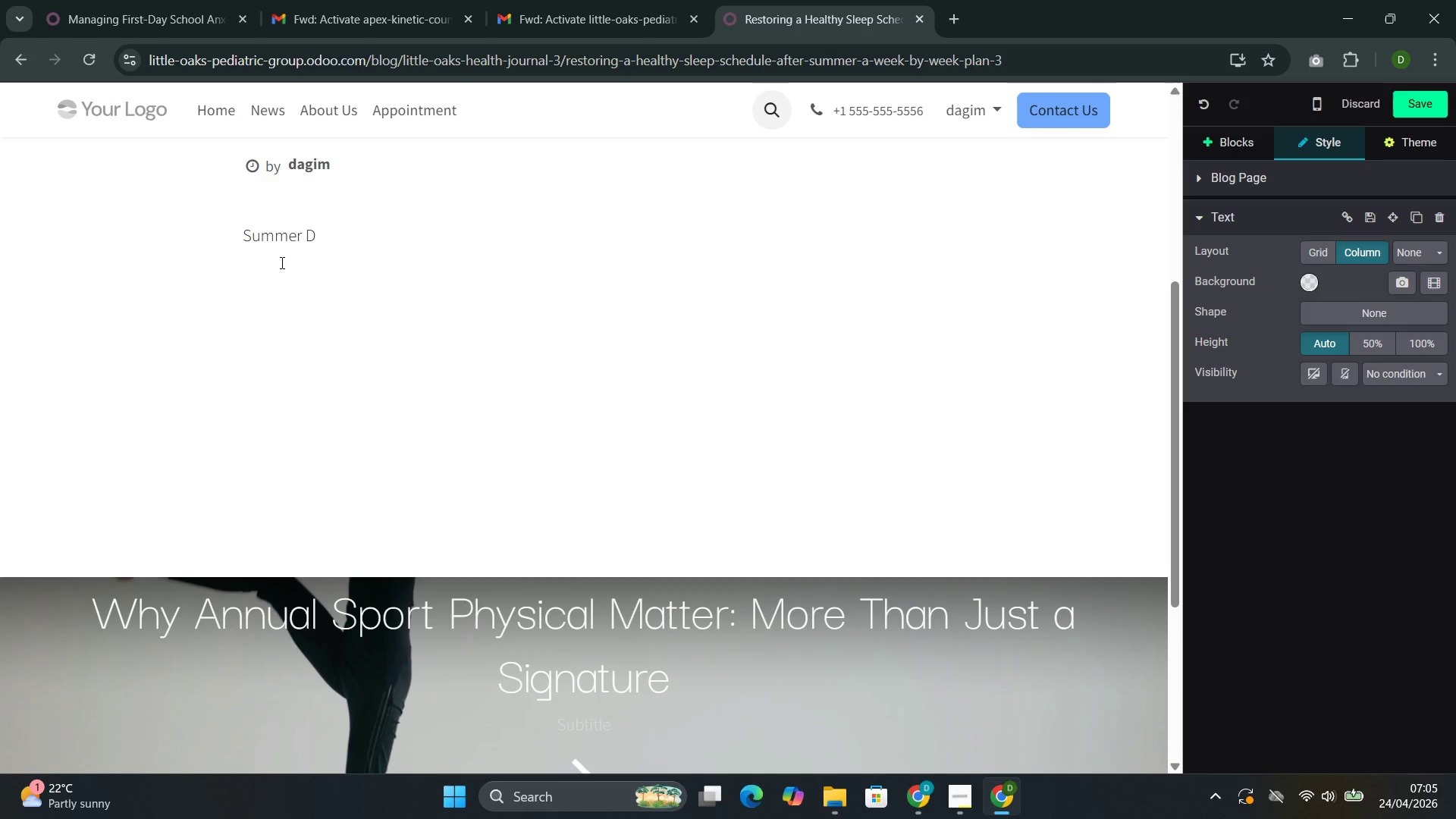 
key(Backspace)
type(disrupts sleep. Later sunsets )
key(Backspace)
type(, relax)
 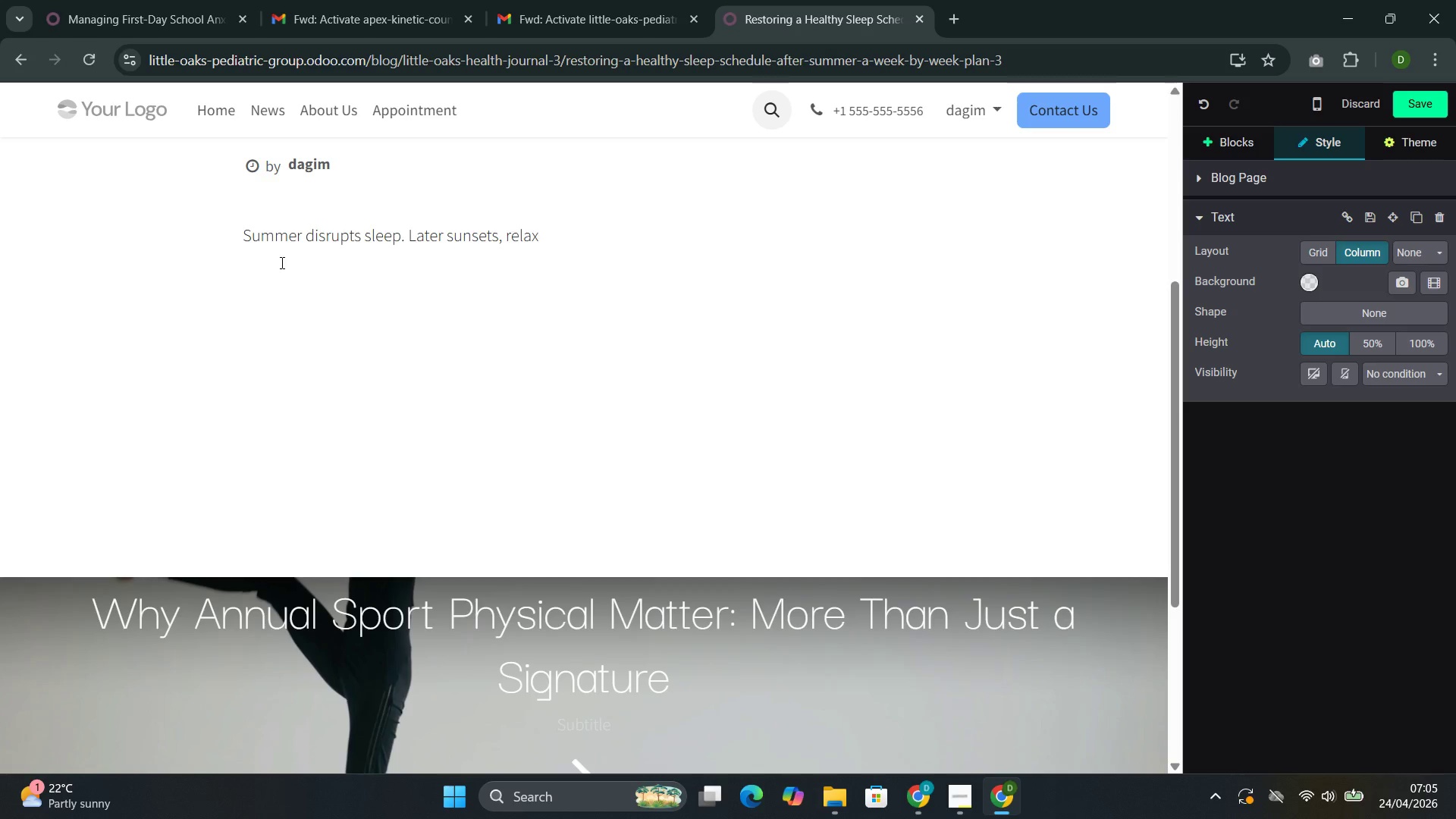 
type(ed Sche)
 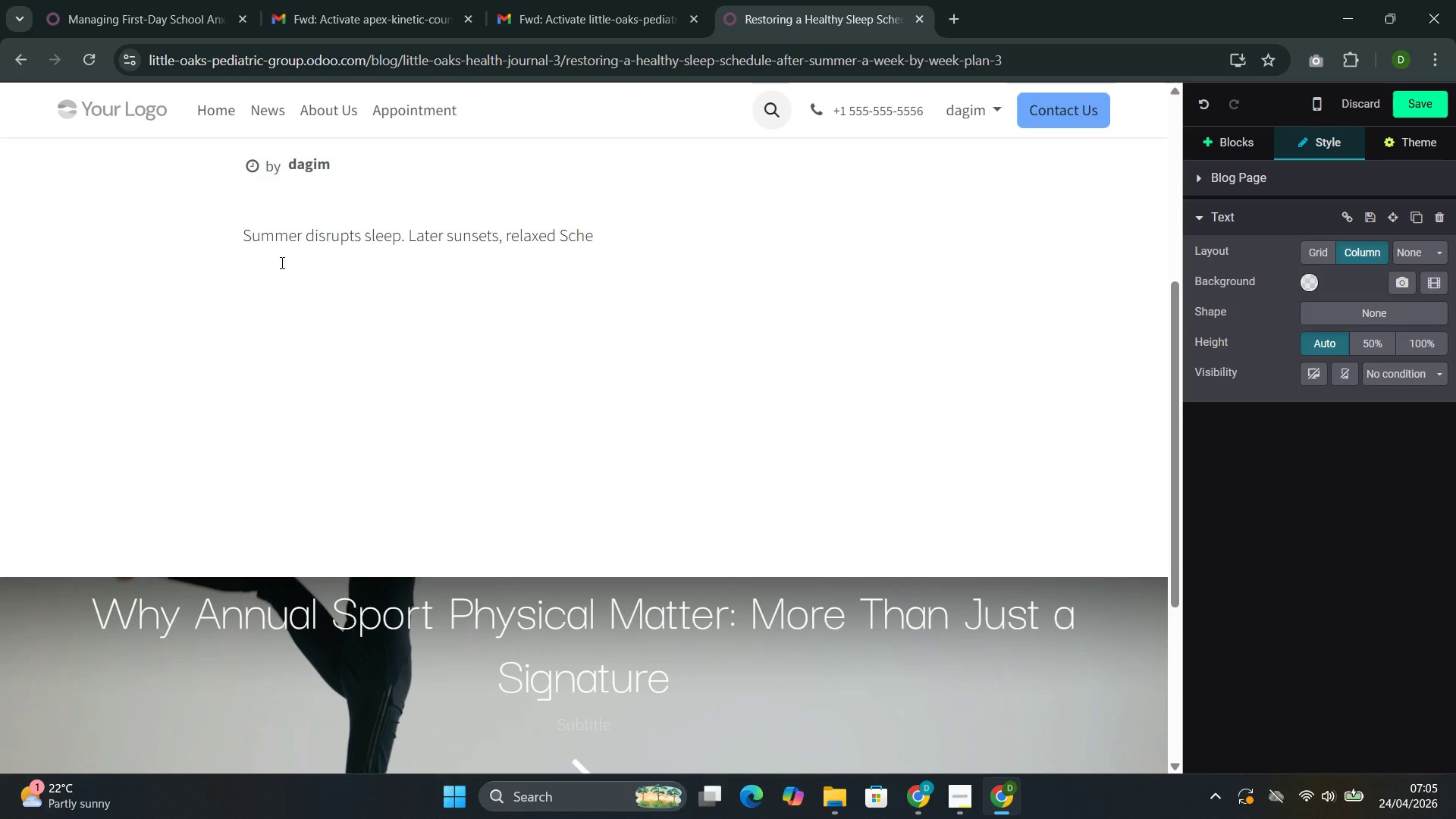 
type(dules )
key(Backspace)
type(, and the )
 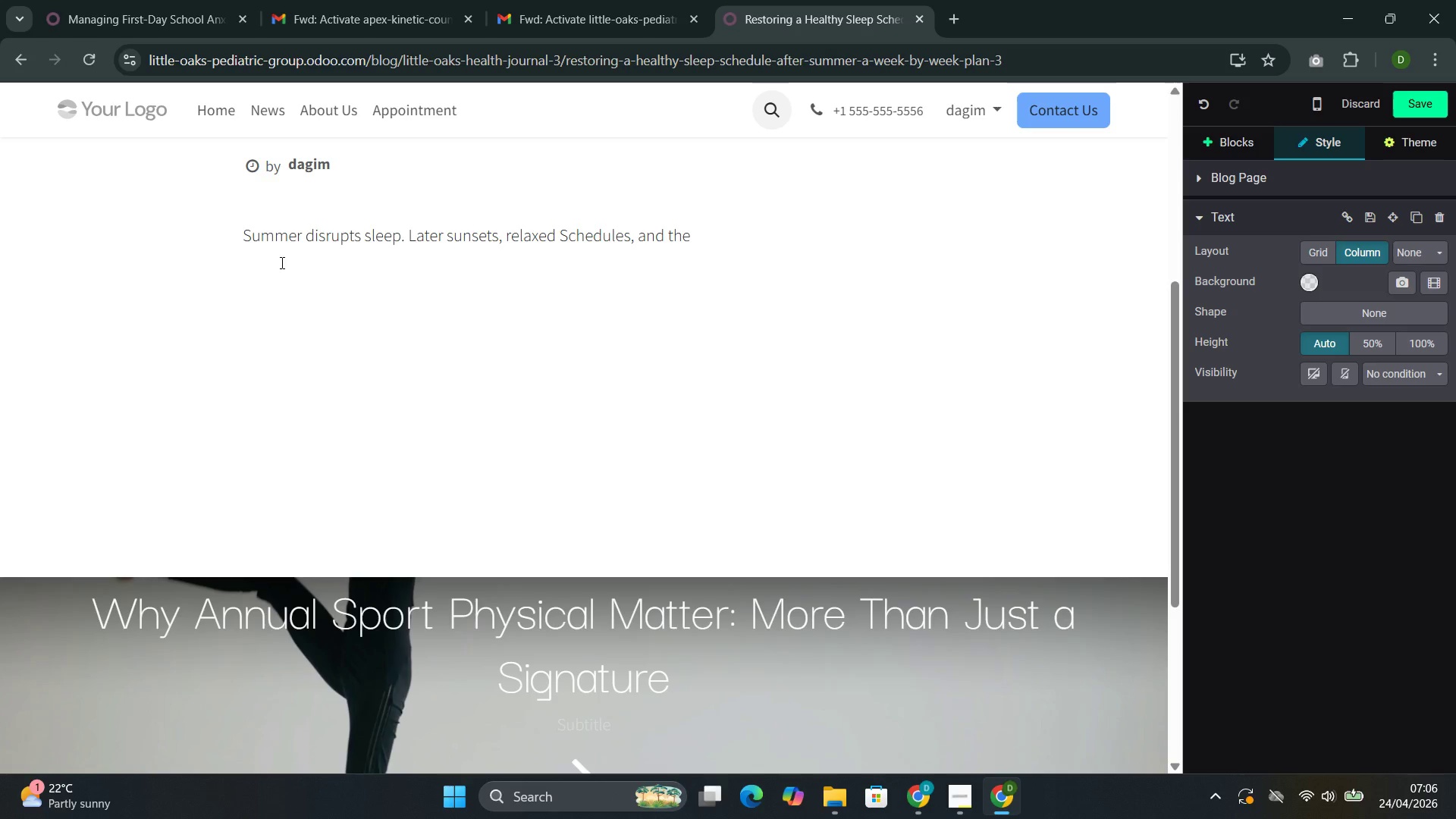 
type(absence of morning)
 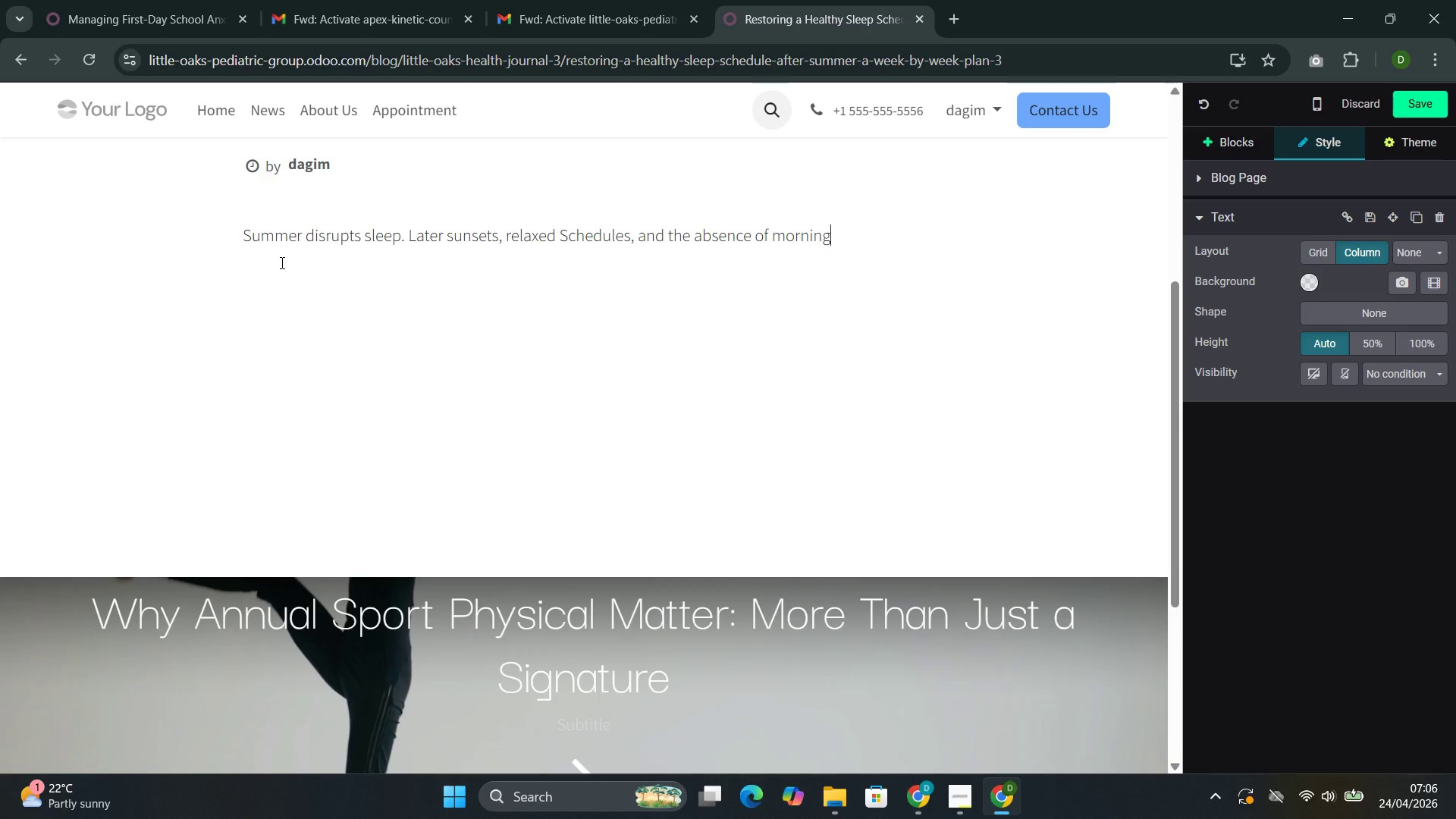 
type( bus )
 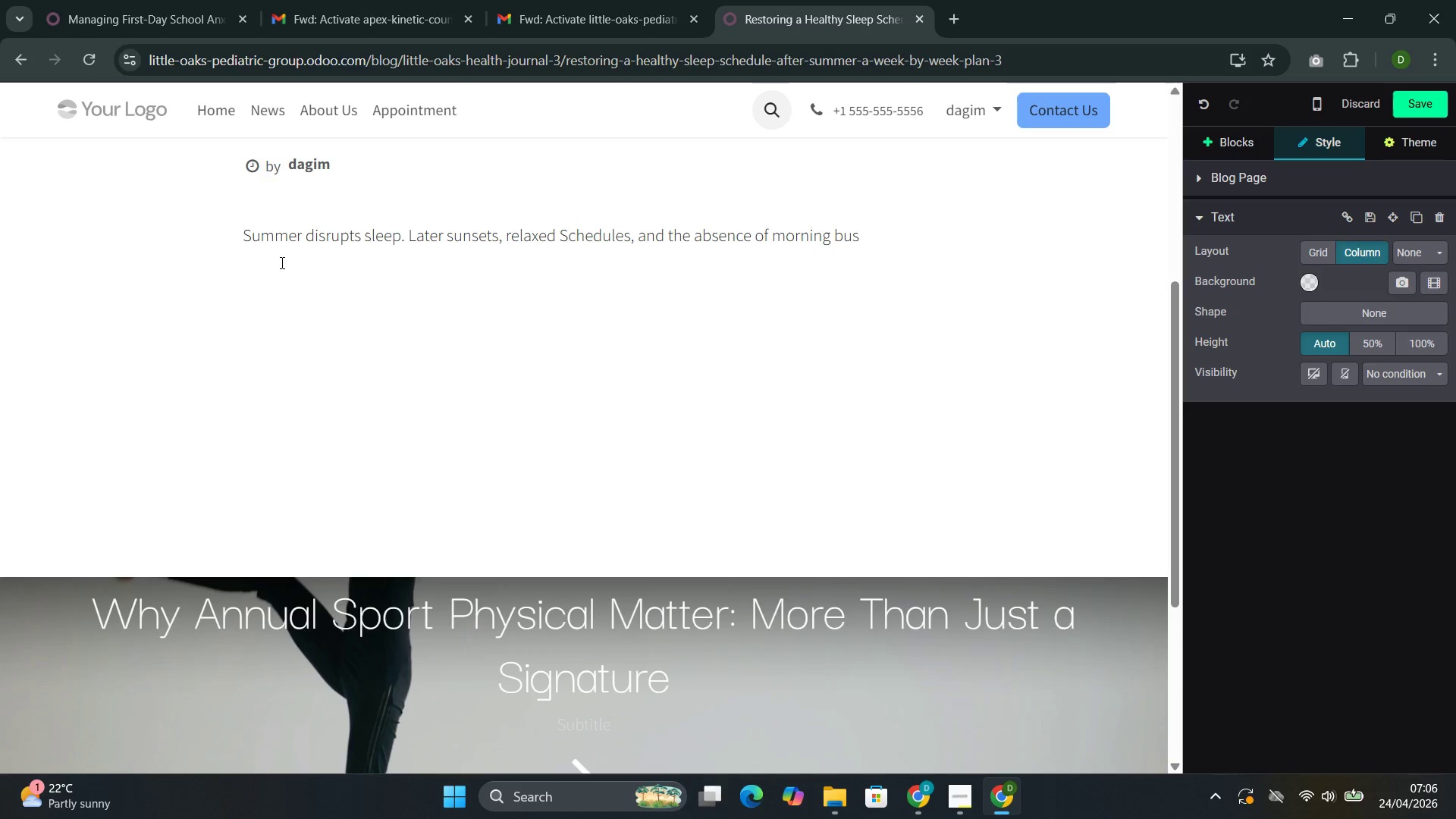 
type(deadlines conspire to push bedtimes later and latter)
key(Backspace)
key(Backspace)
key(Backspace)
type(er. By Augest )
key(Backspace)
type(.)
key(Backspace)
type(, May)
key(Backspace)
key(Backspace)
key(Backspace)
type(manyb)
key(Backspace)
 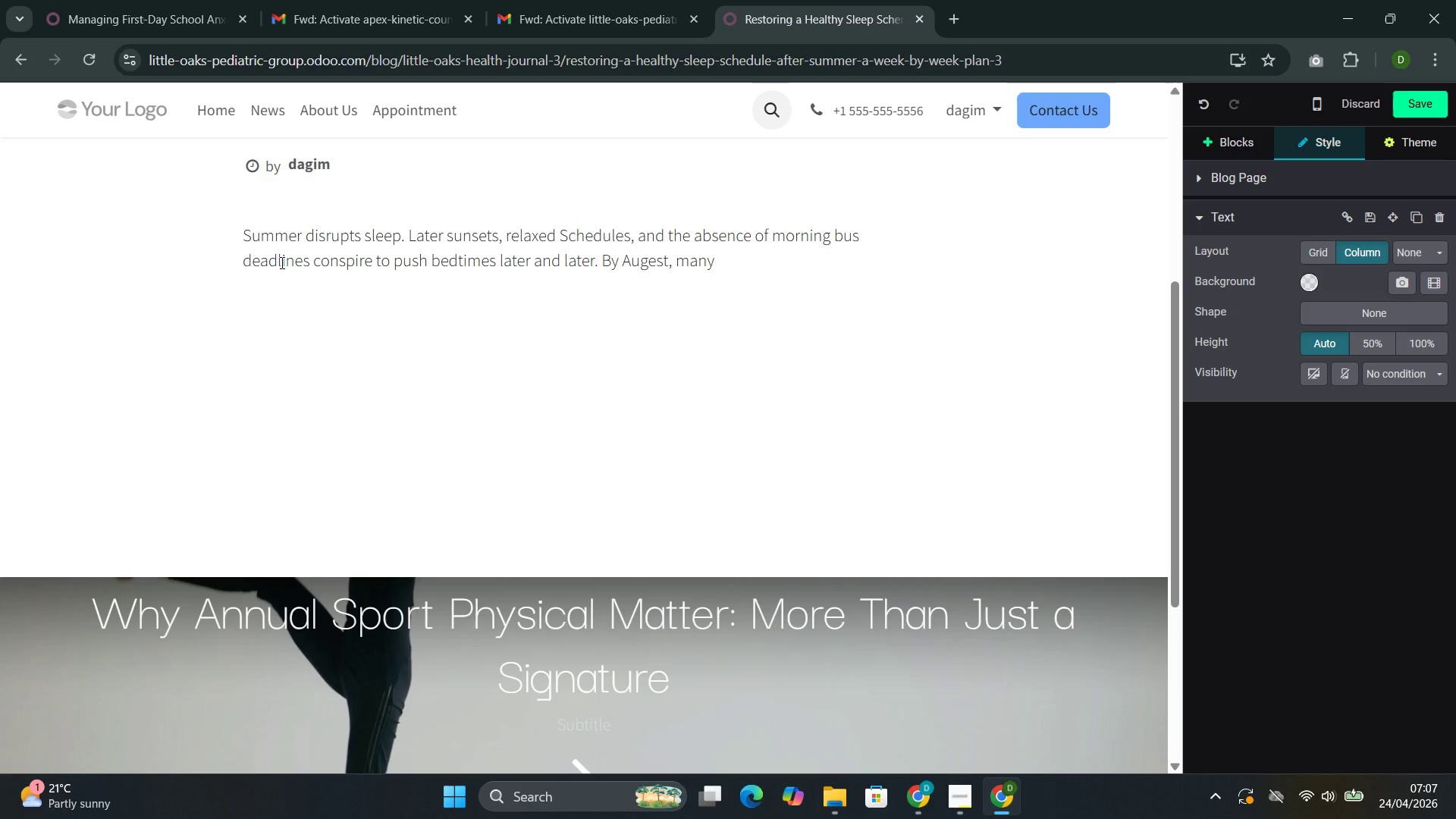 
wait(7.92)
 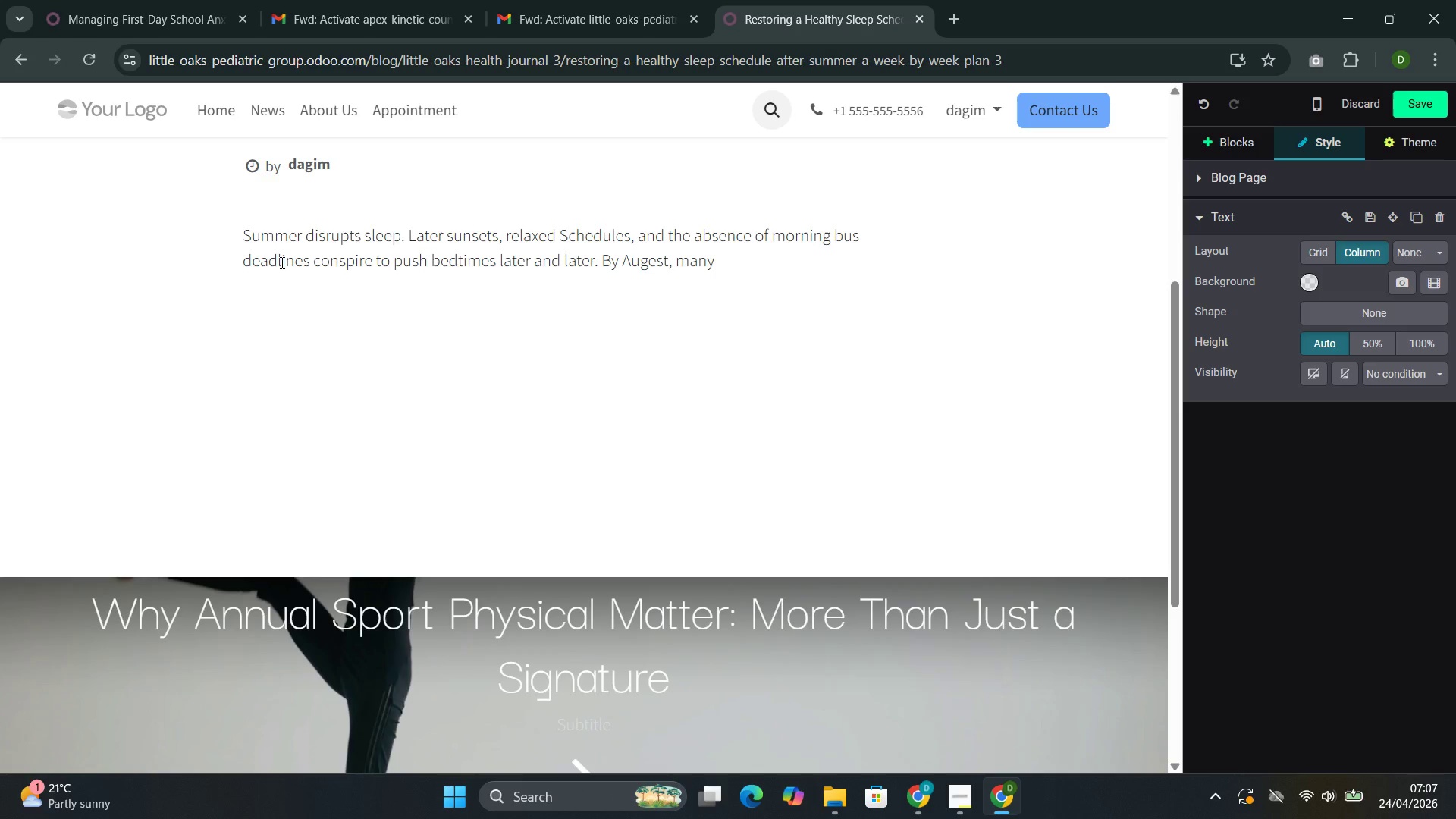 
type( families )
 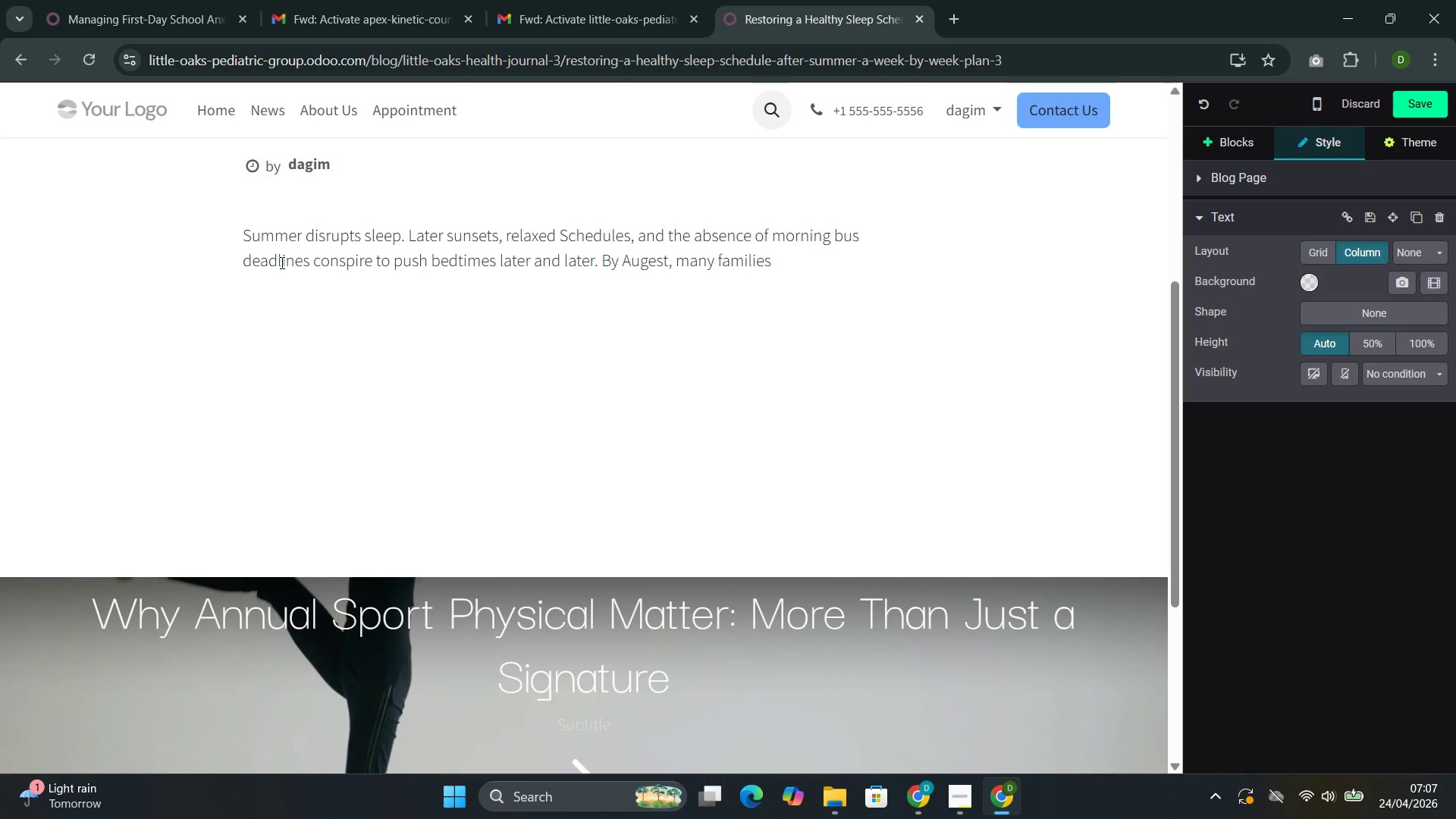 
wait(6.94)
 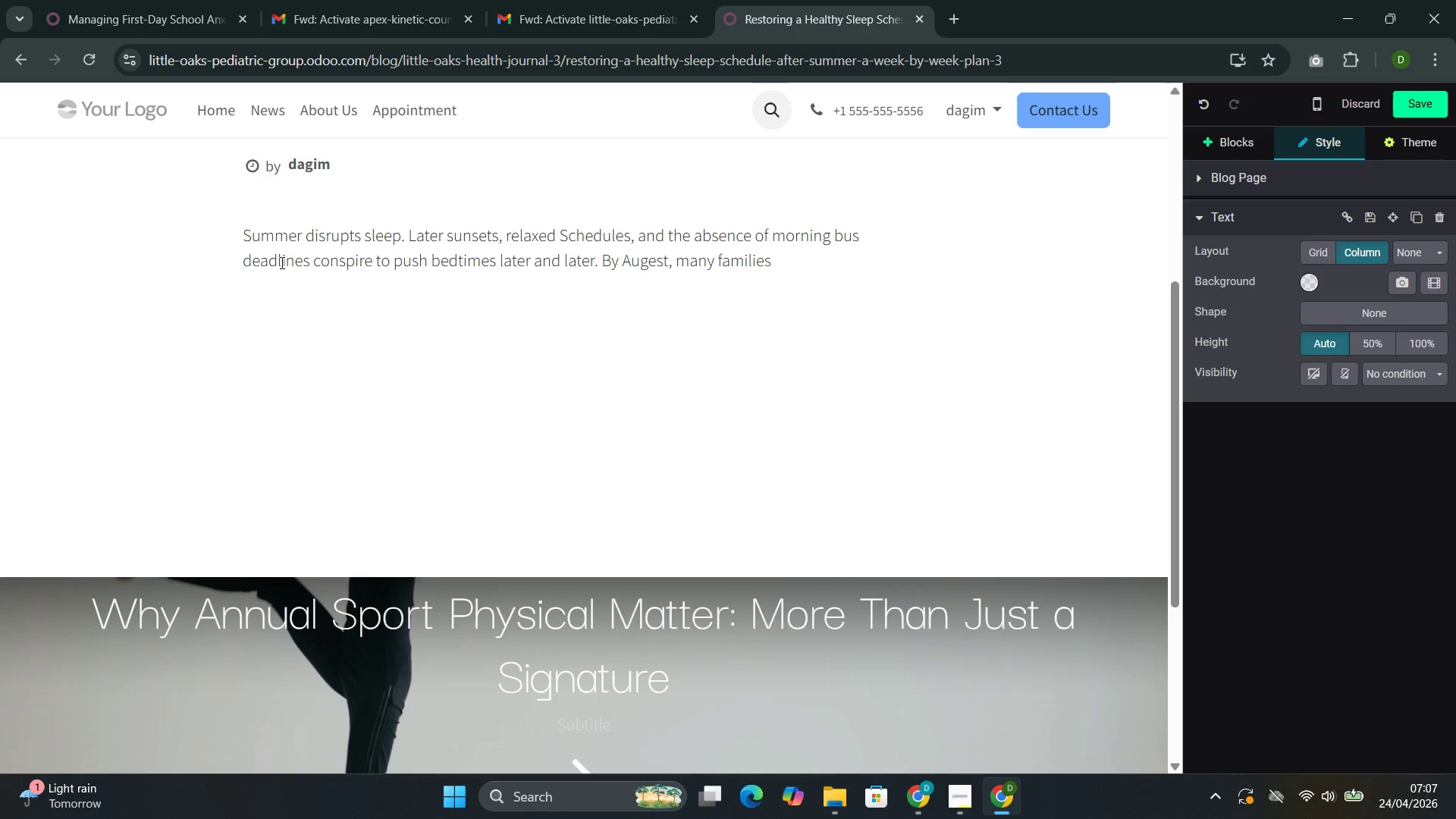 
type(find )
 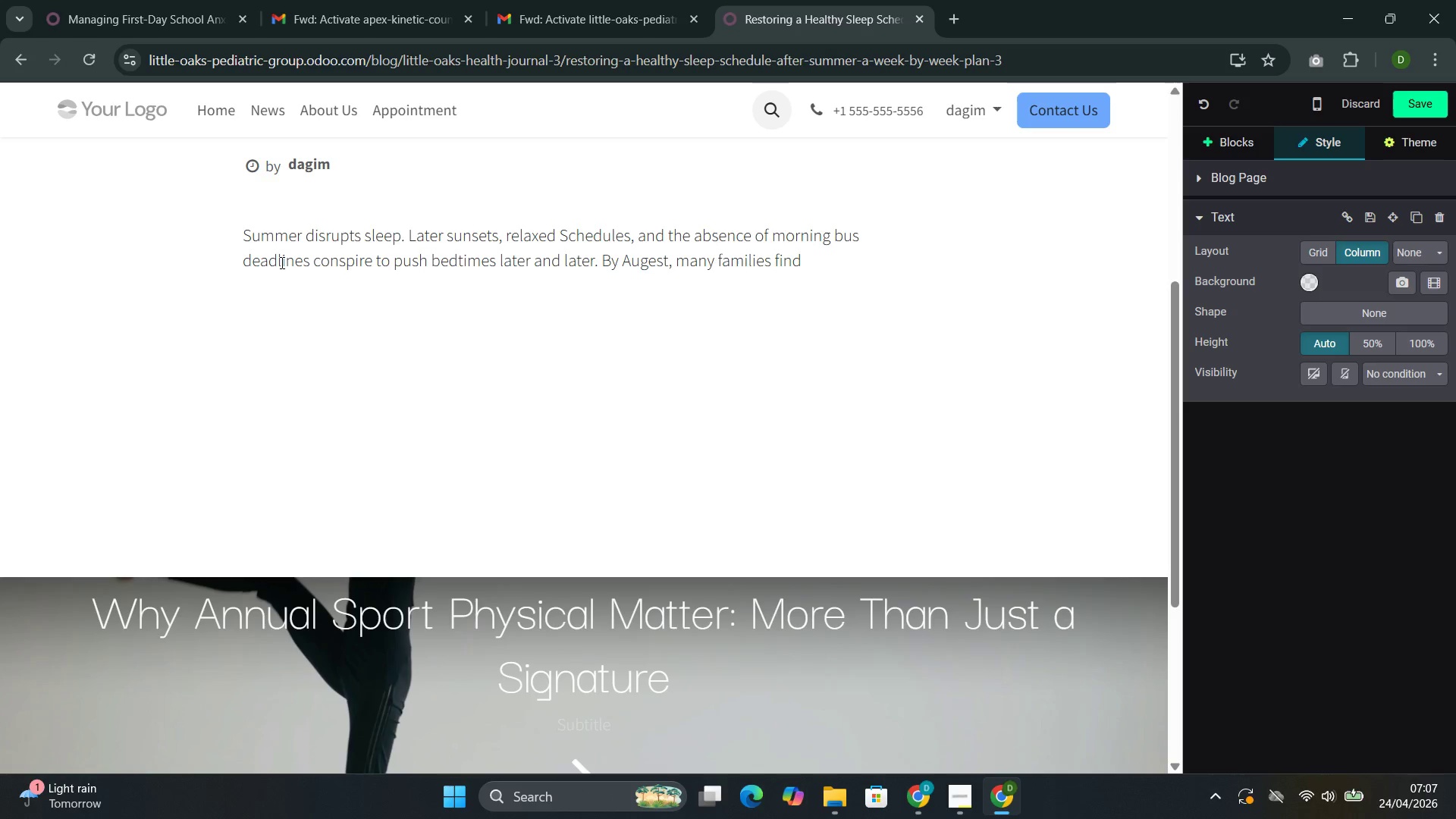 
type(themselves  )
key(Backspace)
type(with children who can't fall asleep before 10 )
key(Backspace)
type( PM and can't wake without a struggle-- apattern)
 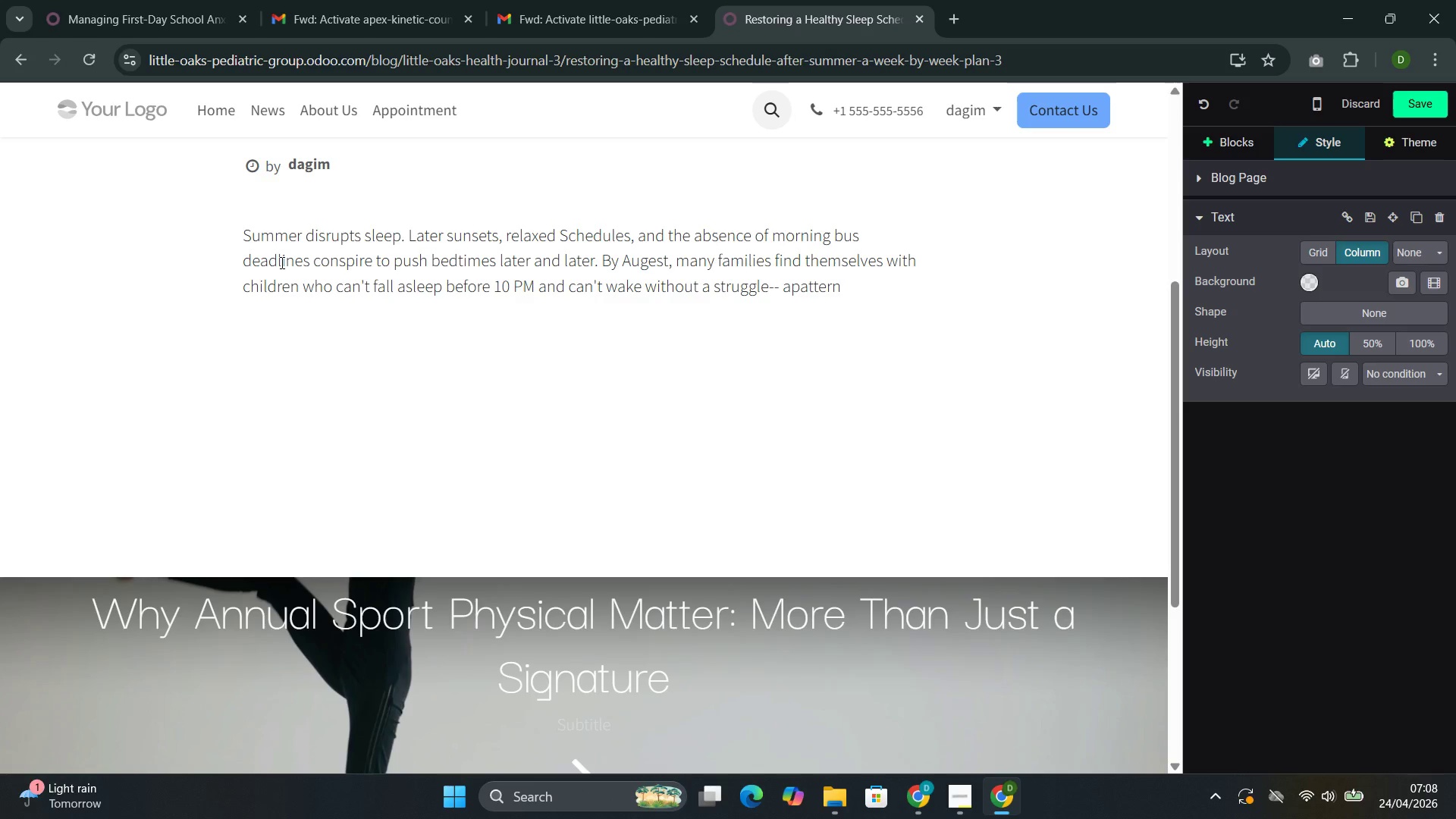 
key(ArrowLeft)
 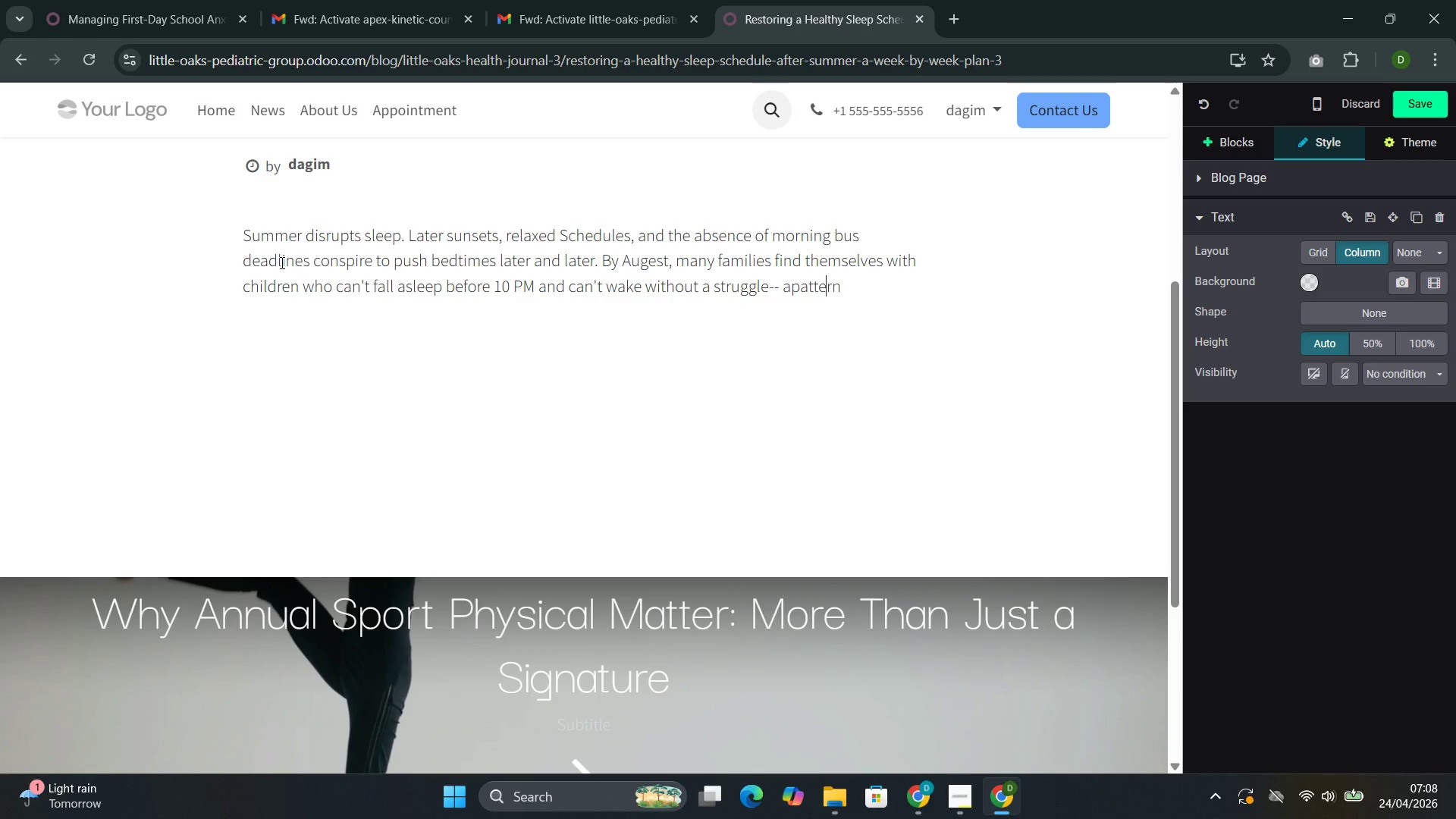 
key(ArrowLeft)
 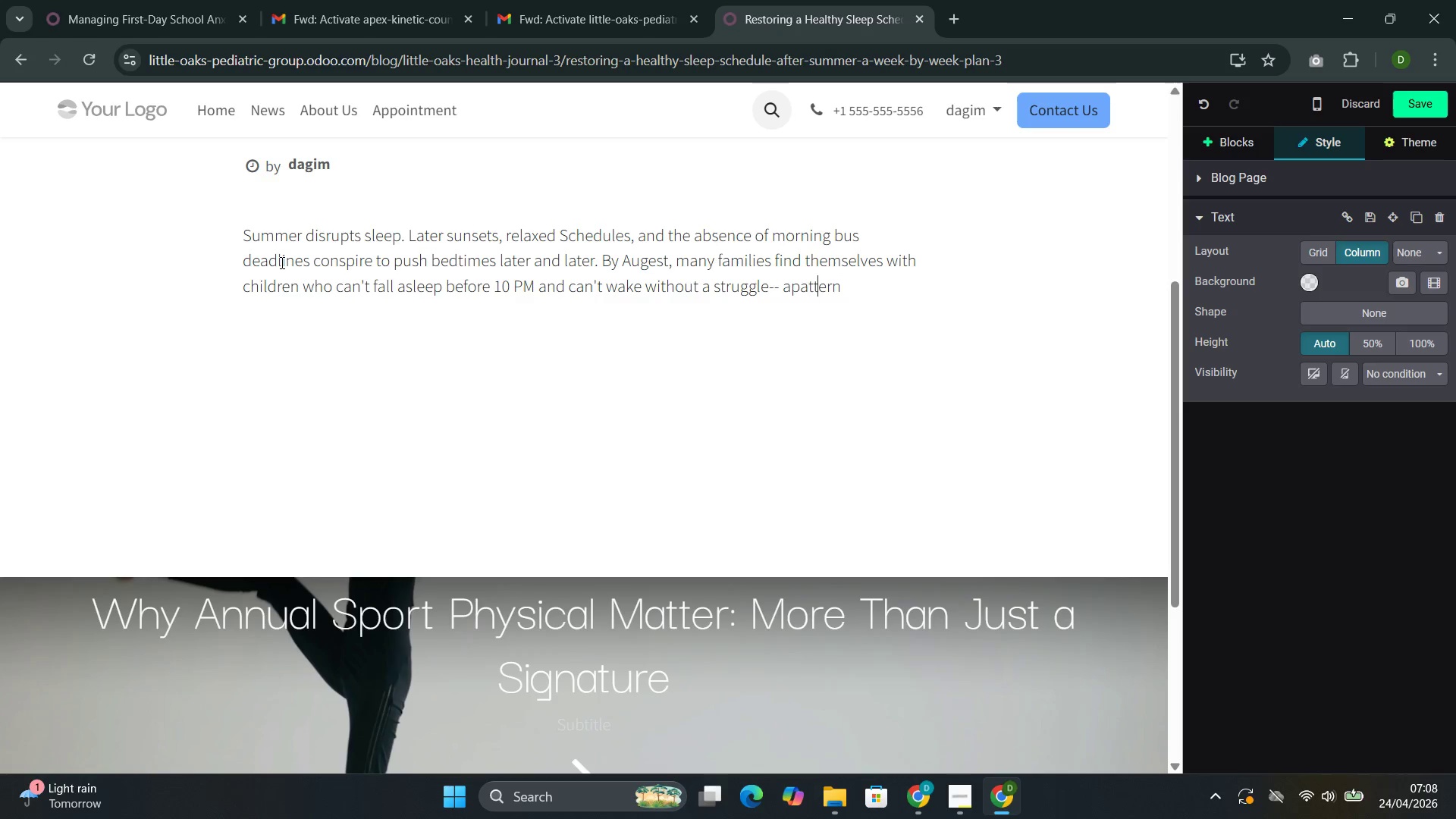 
key(ArrowLeft)
 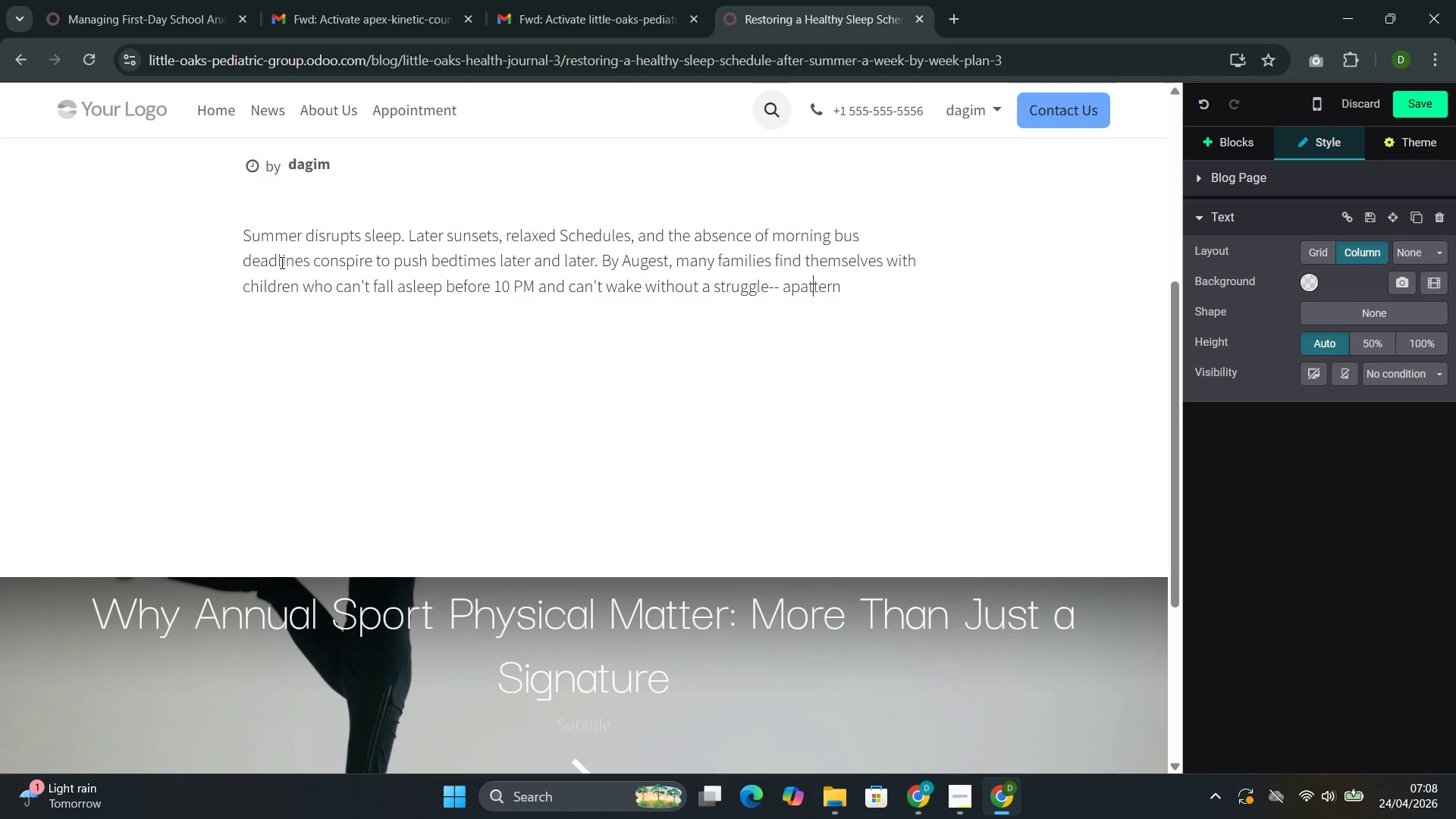 
key(ArrowLeft)
 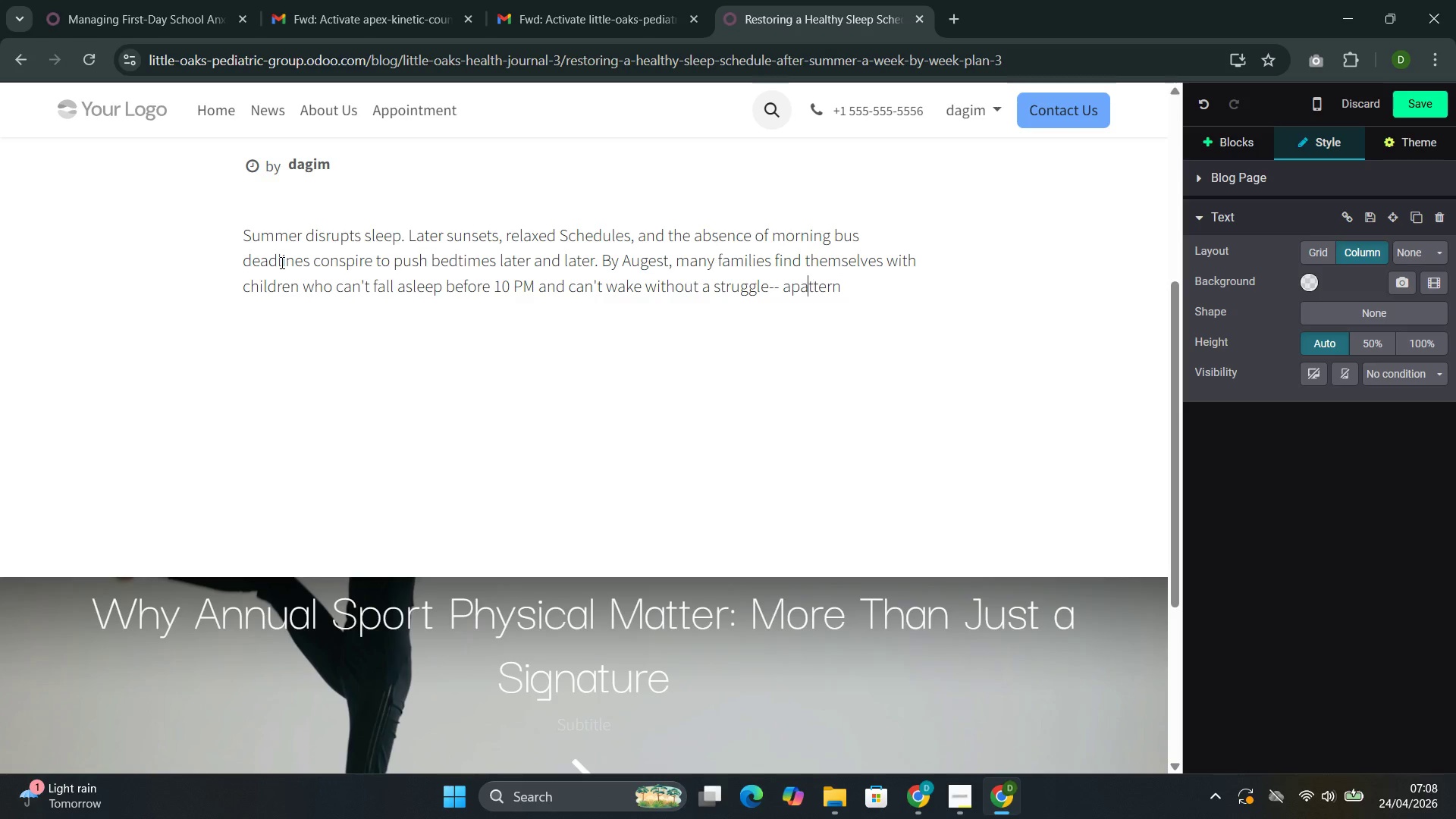 
key(ArrowLeft)
 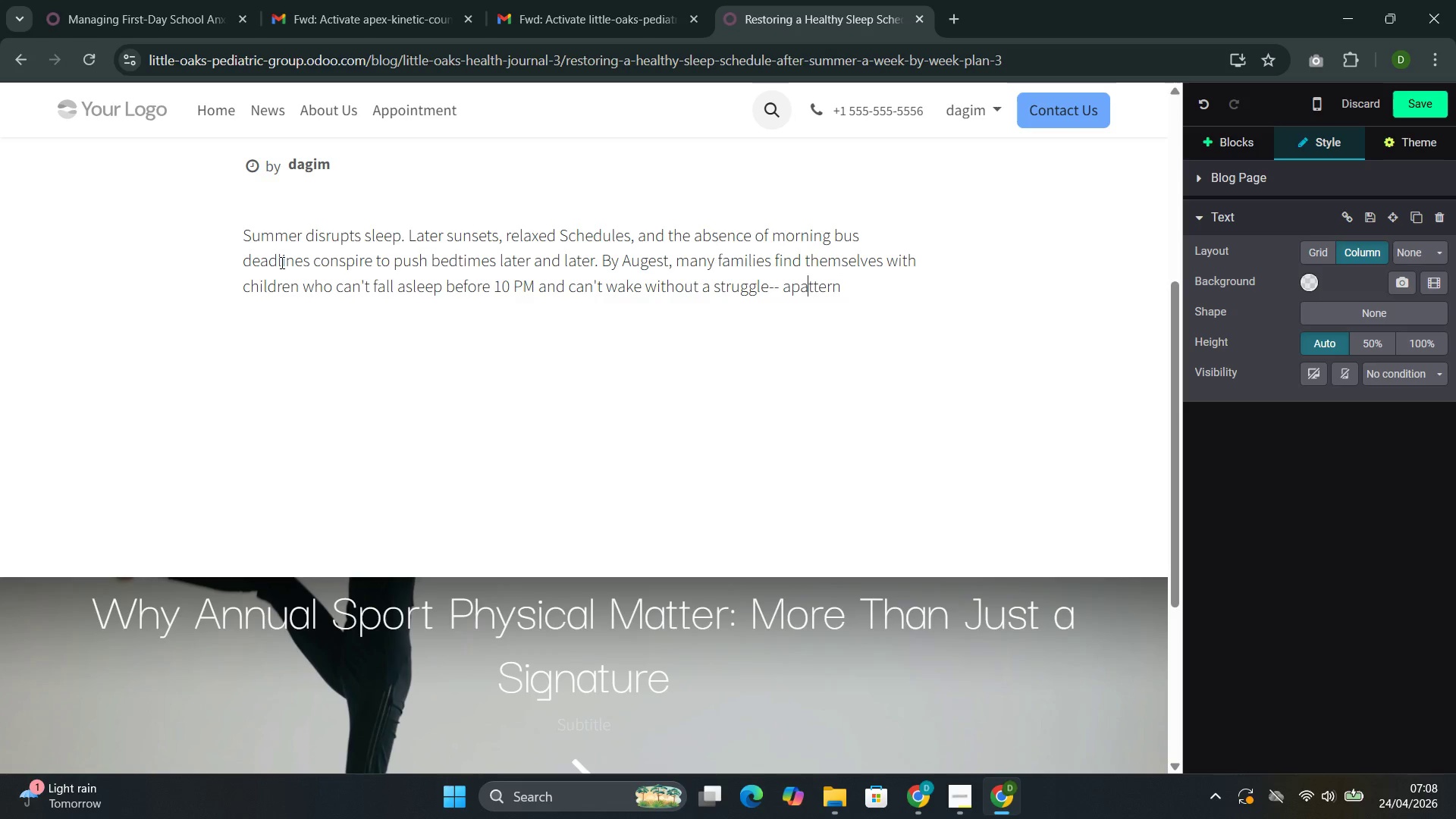 
key(ArrowLeft)
 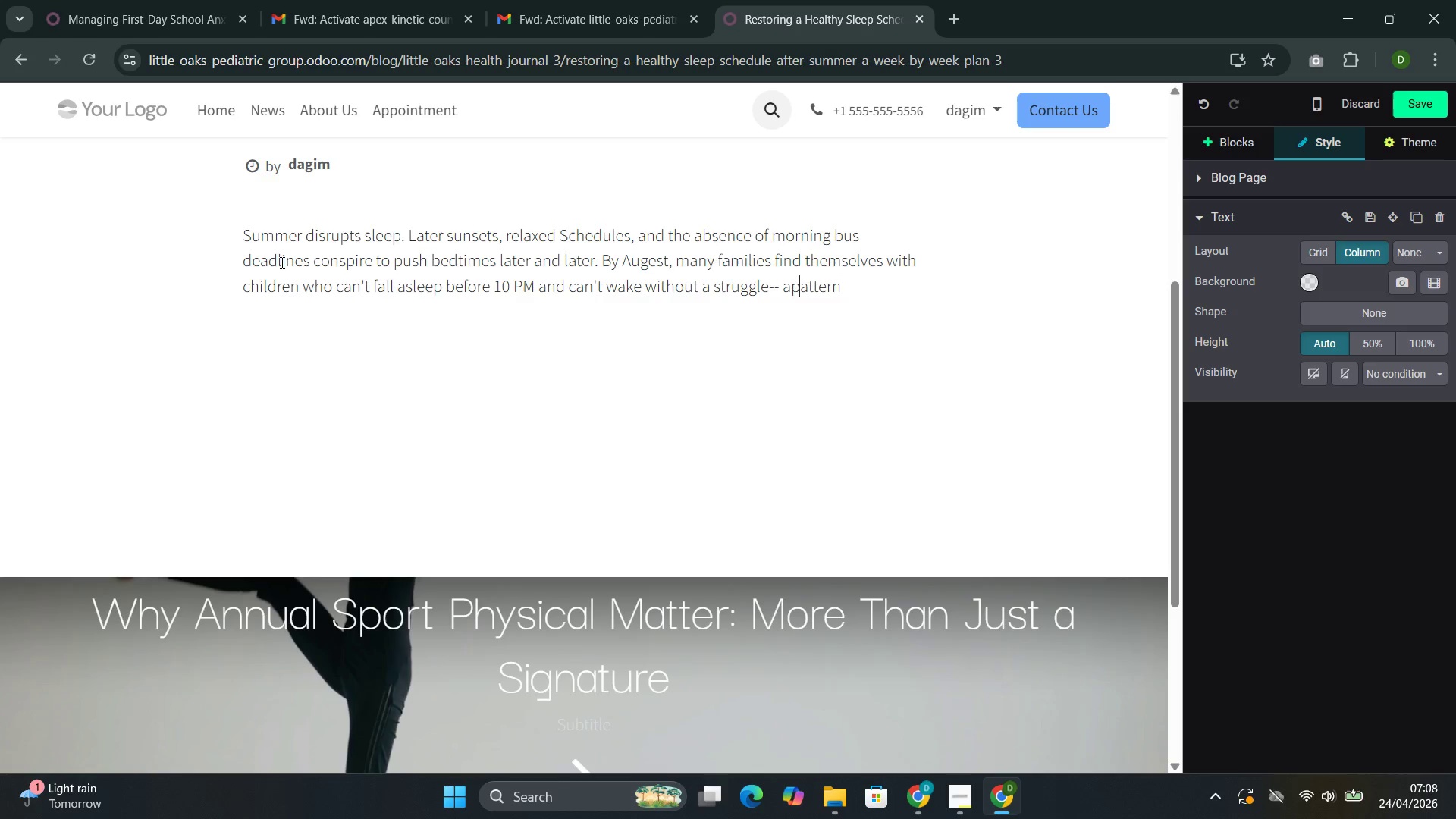 
key(ArrowLeft)
 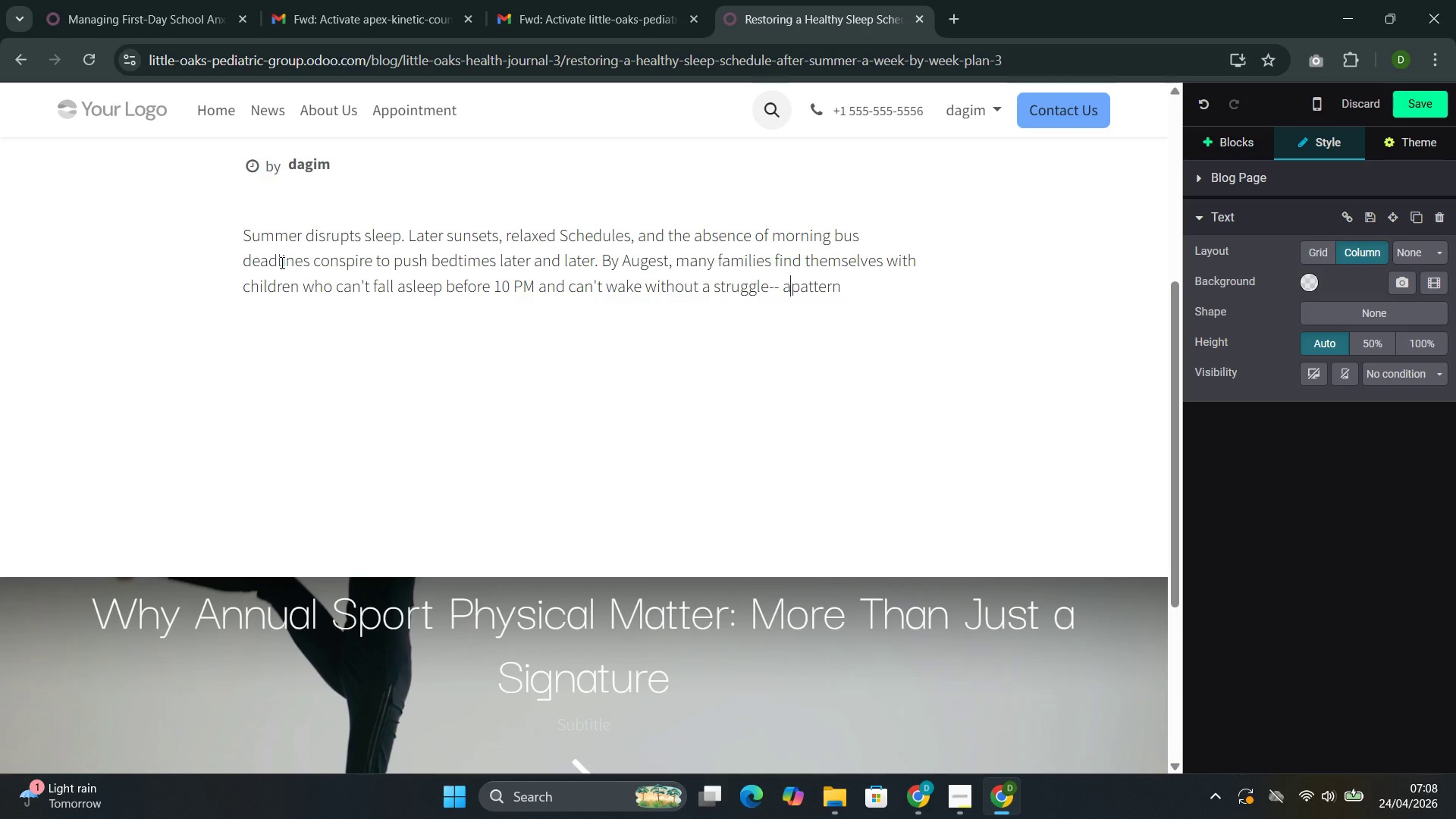 
key(Space)
 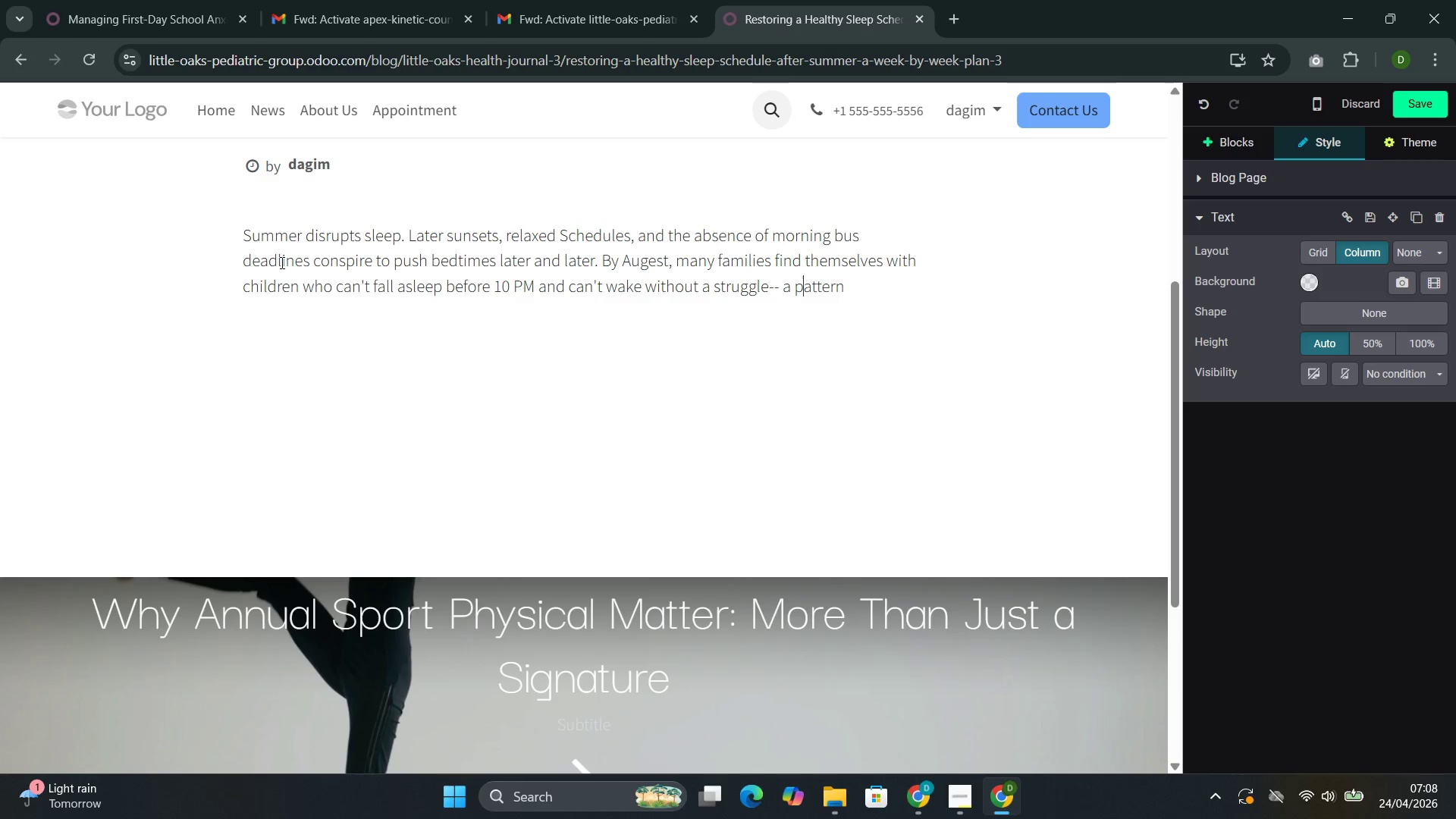 
key(ArrowRight)
 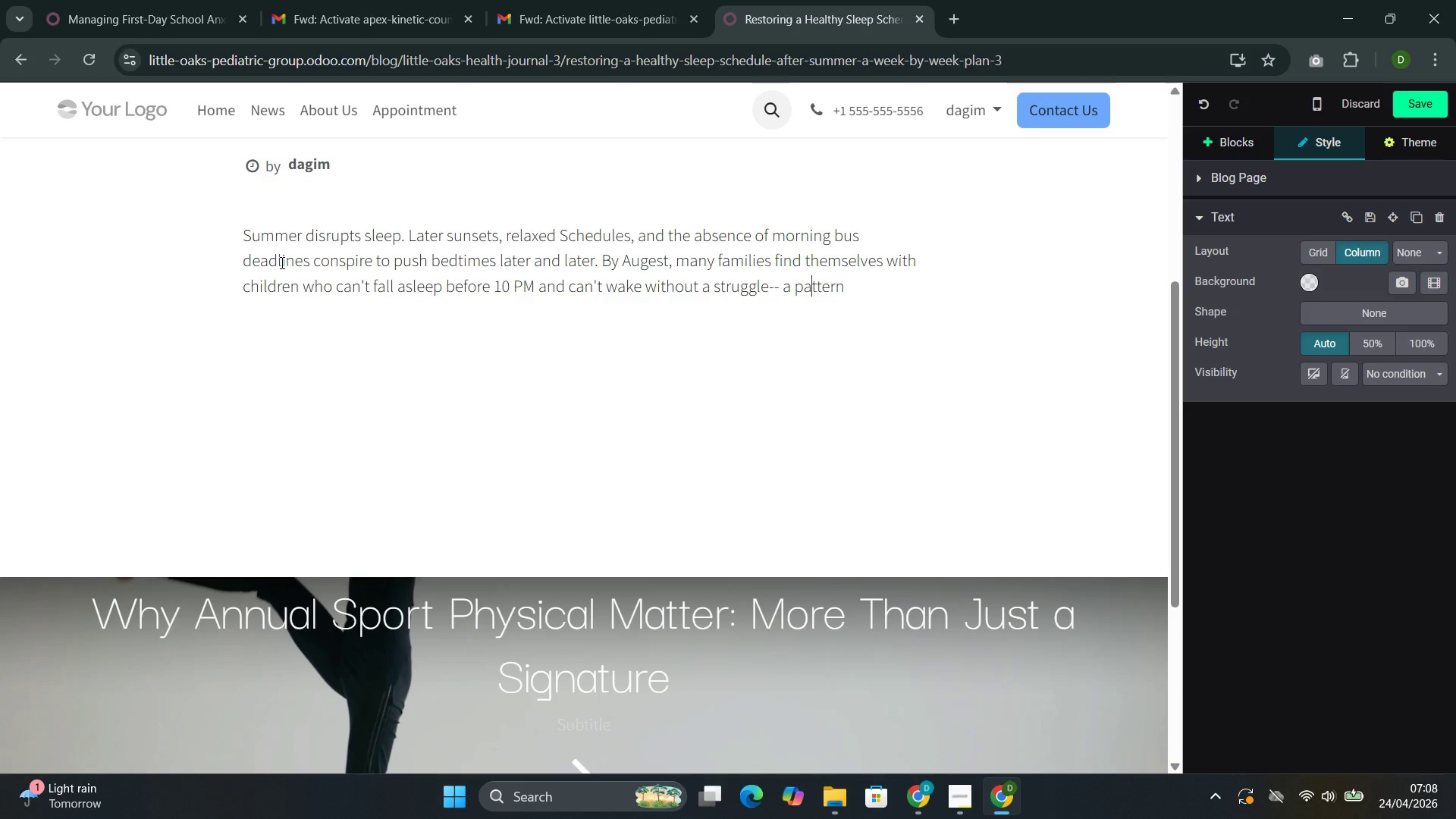 
key(ArrowRight)
 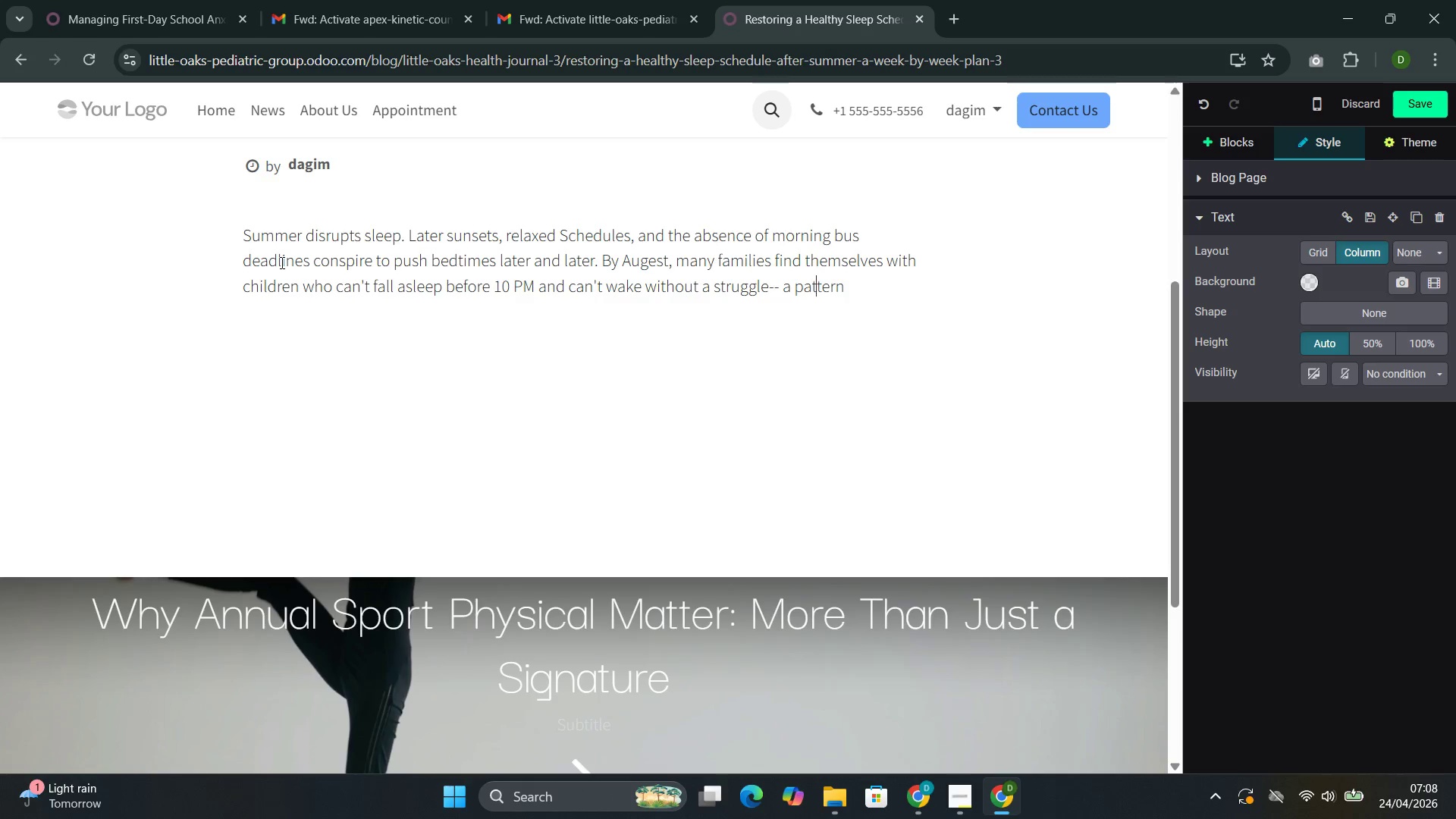 
key(ArrowRight)
 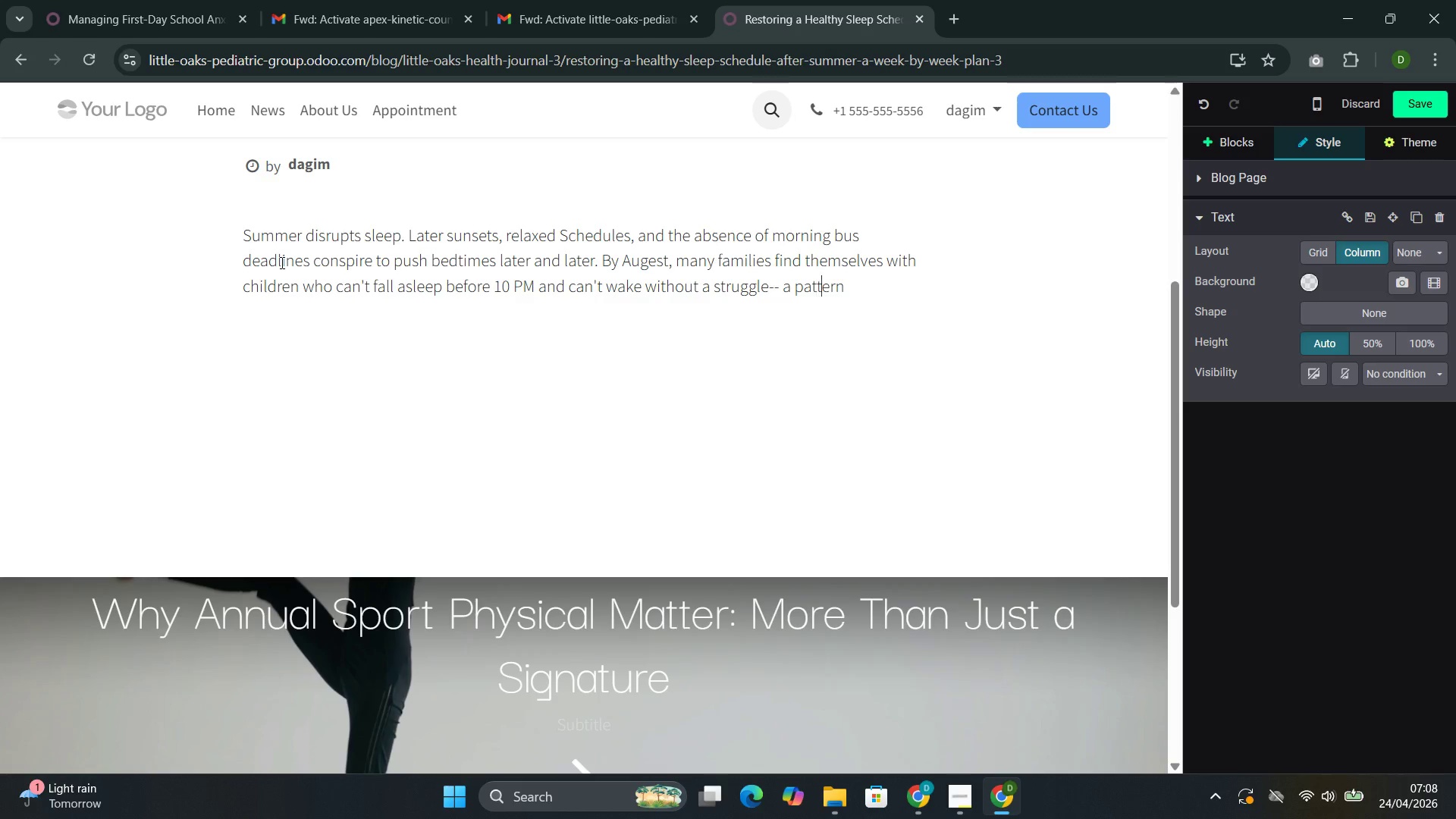 
key(ArrowRight)
 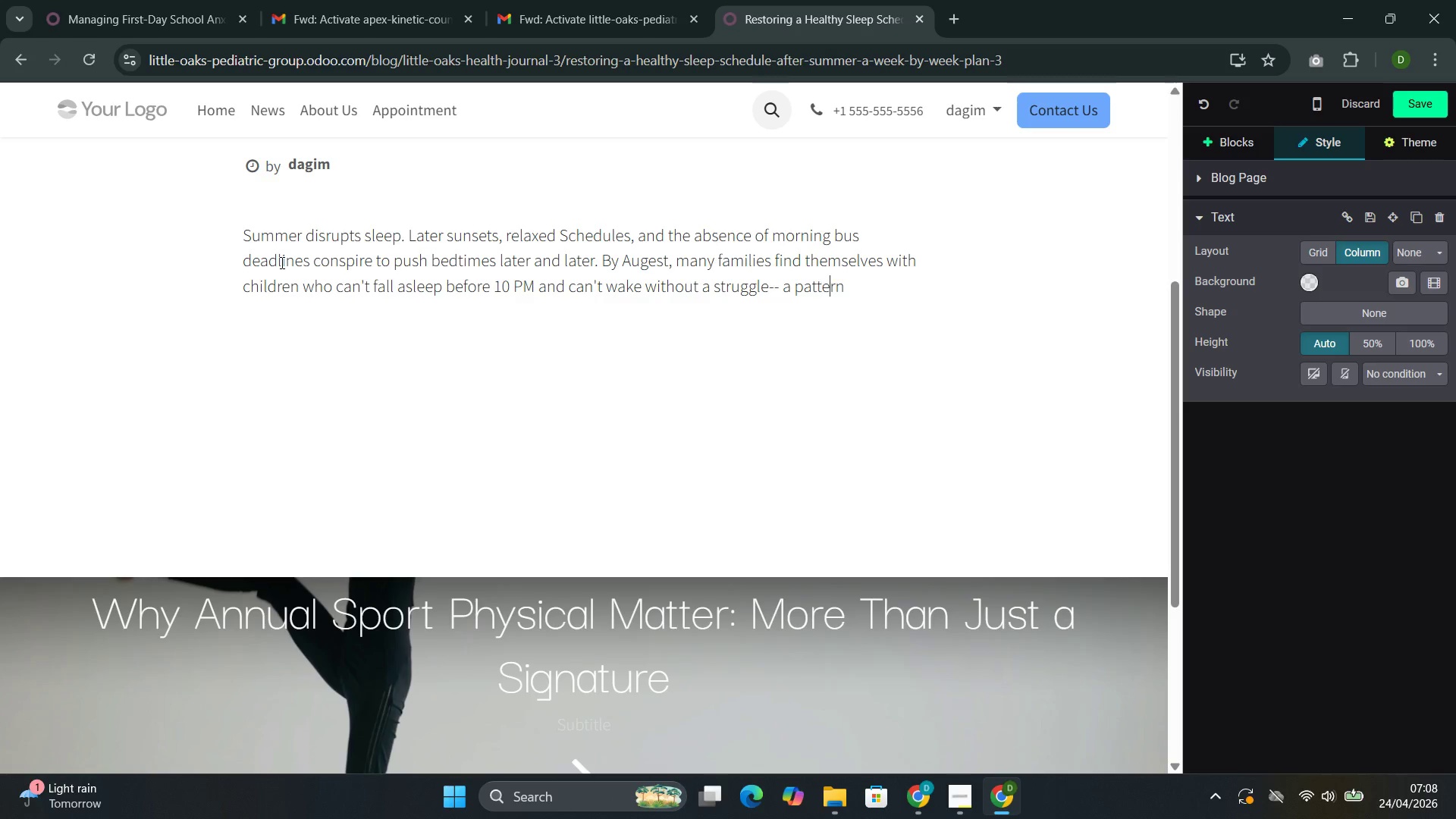 
key(ArrowRight)
 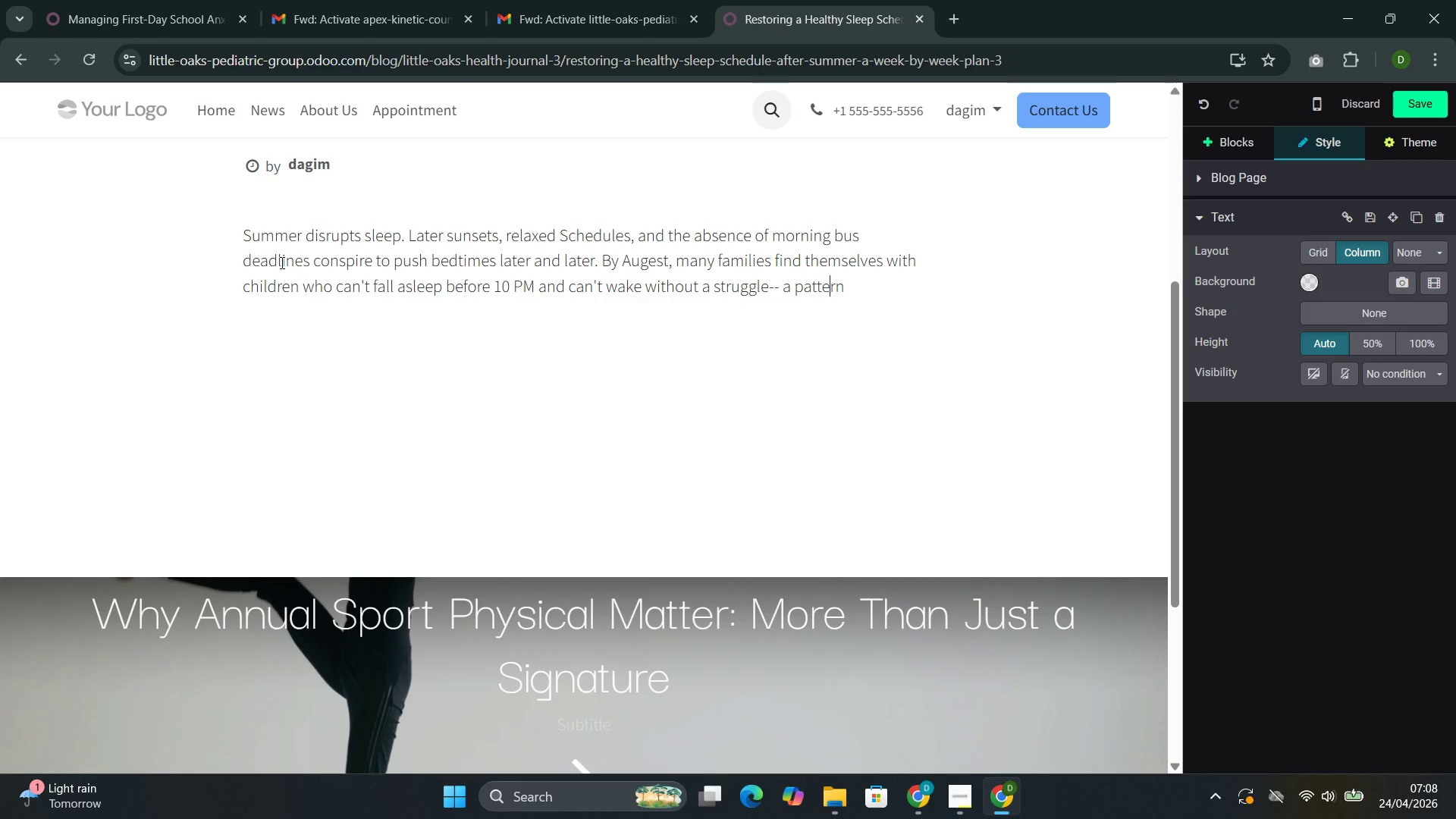 
key(ArrowRight)
 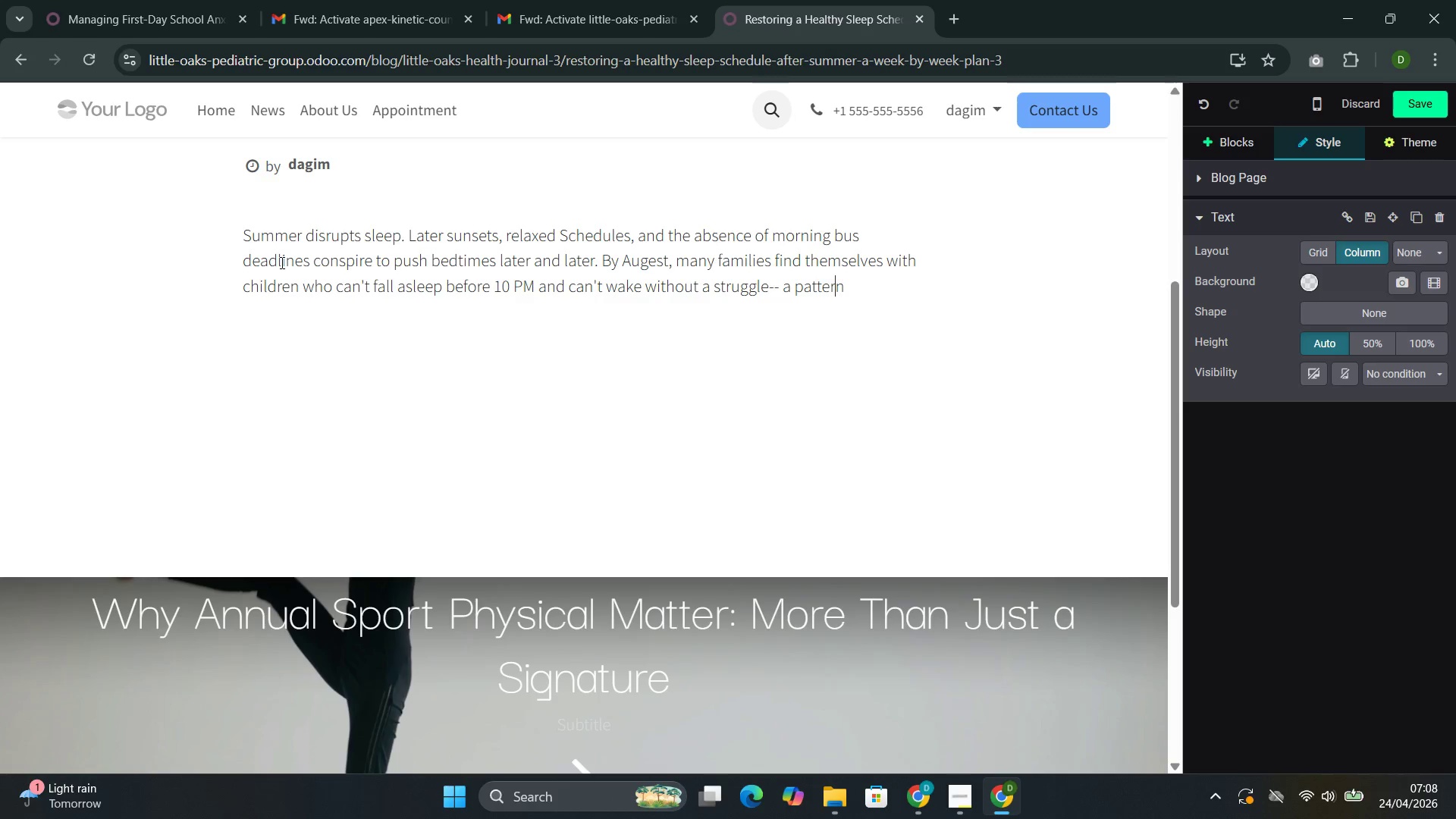 
key(ArrowRight)
 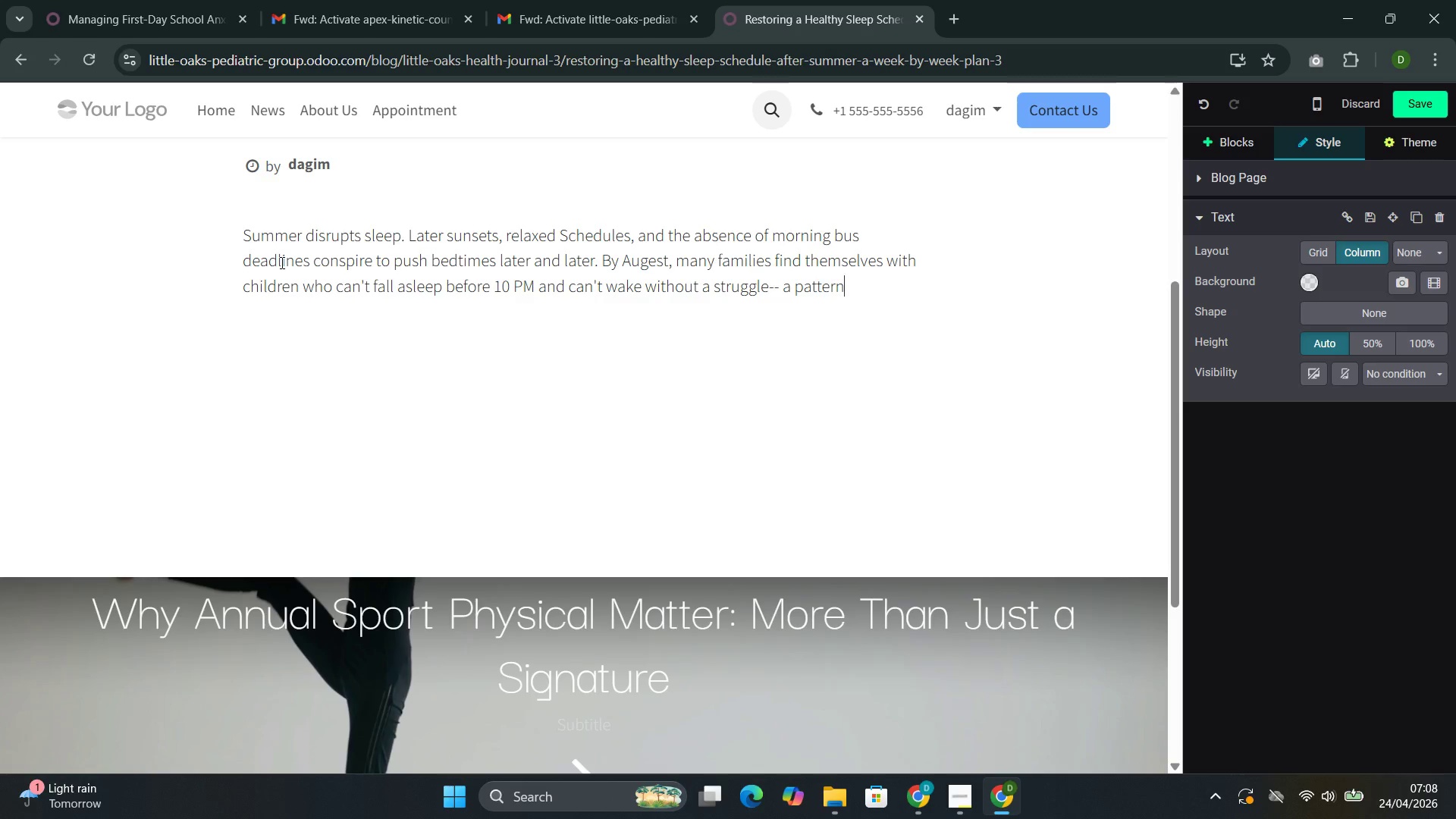 
type( that crashes directly into h)
key(Backspace)
type(the reality of a 6:39)
key(Backspace)
type(0A)
key(Backspace)
type( AM School)
 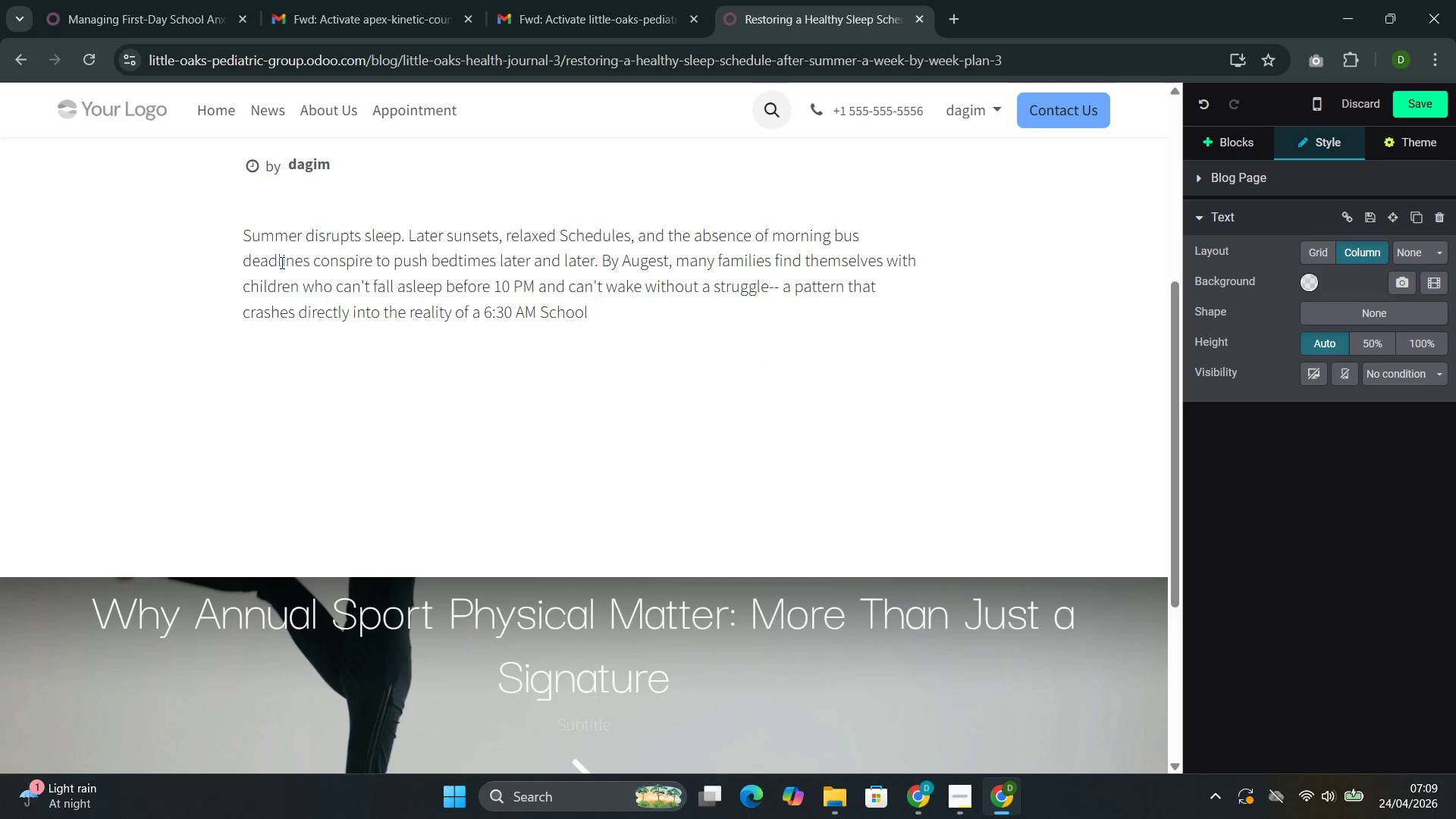 
key(ArrowLeft)
 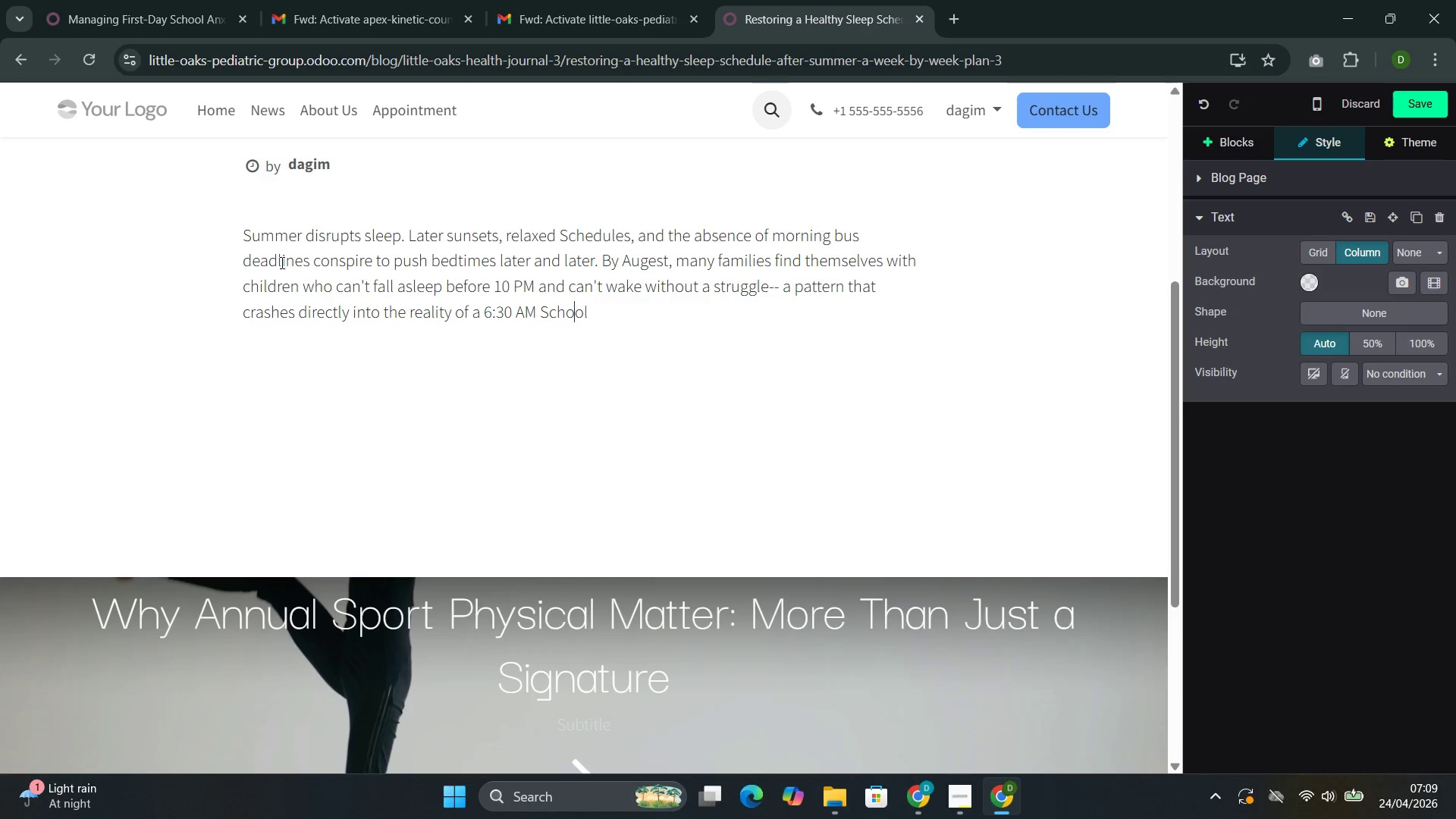 
key(ArrowLeft)
 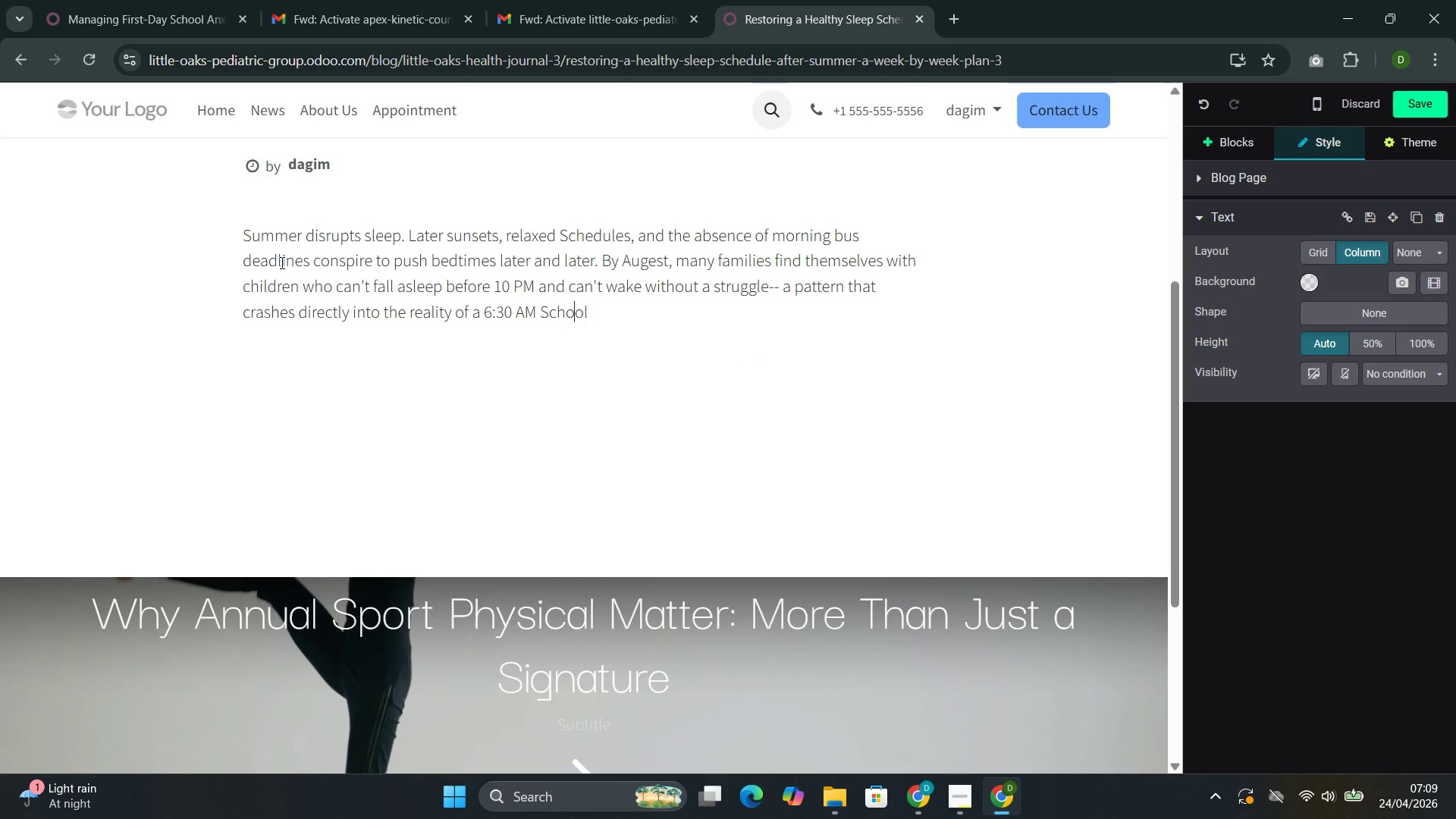 
key(ArrowLeft)
 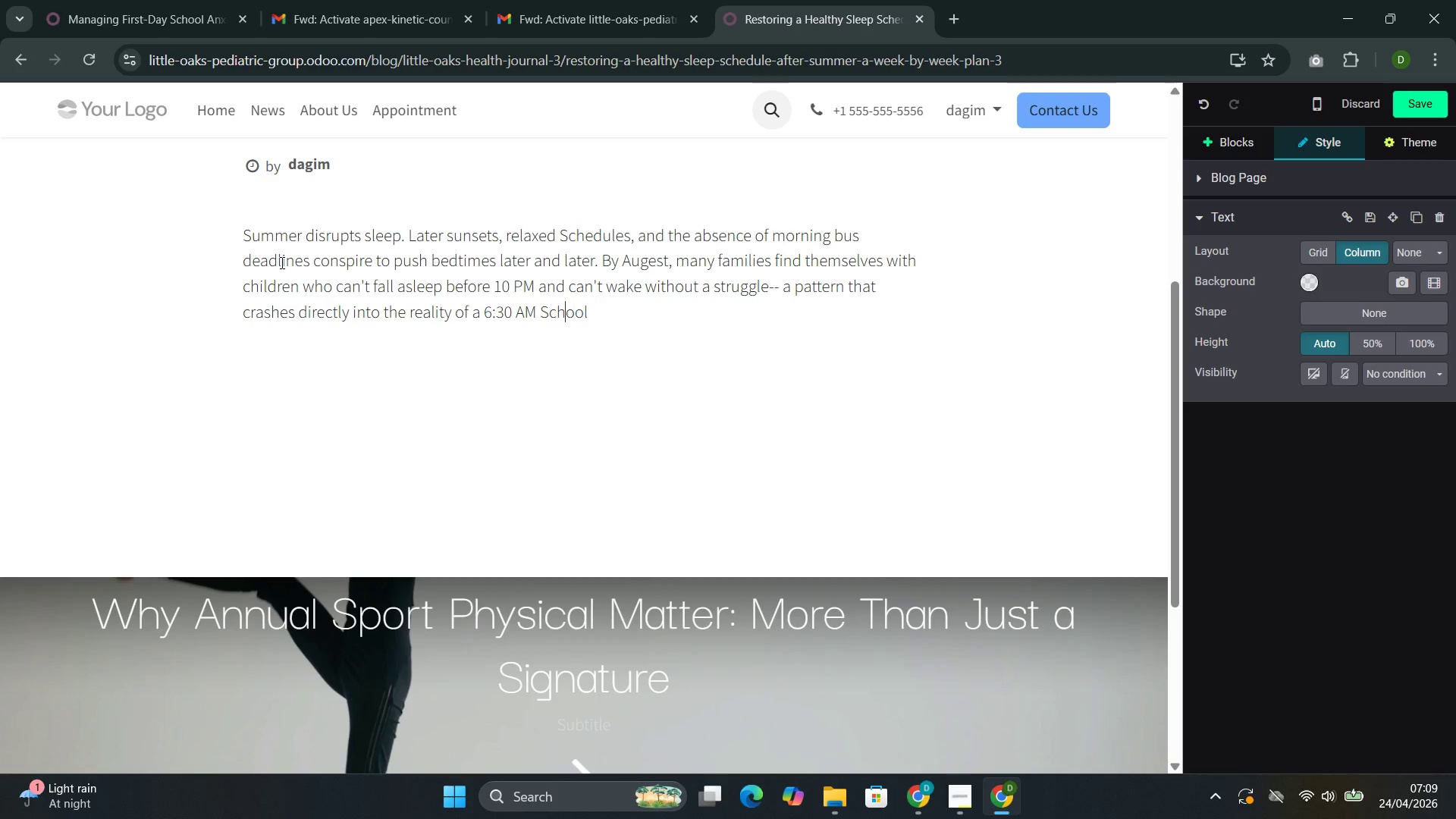 
key(ArrowLeft)
 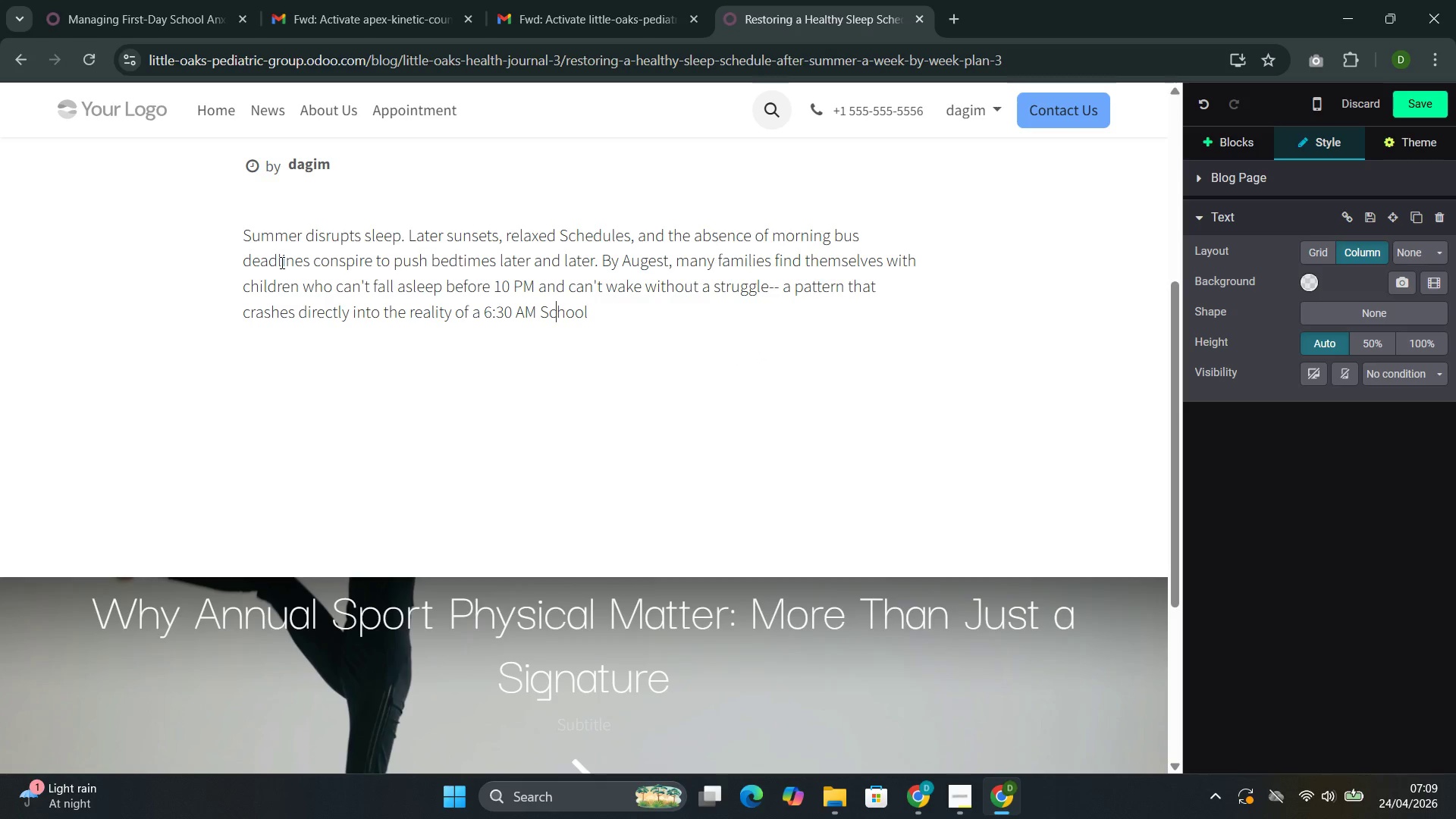 
key(ArrowLeft)
 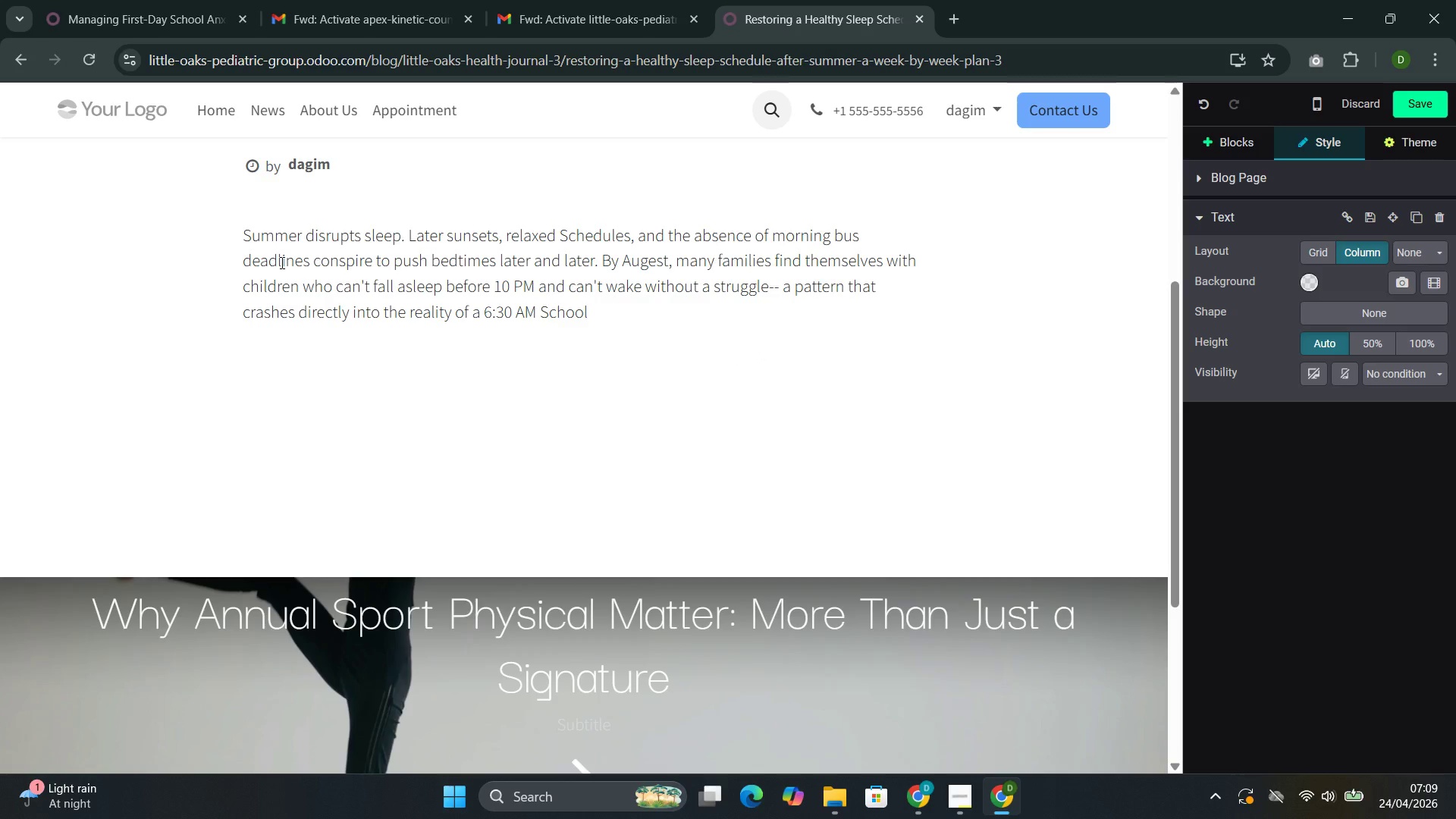 
key(Backspace)
 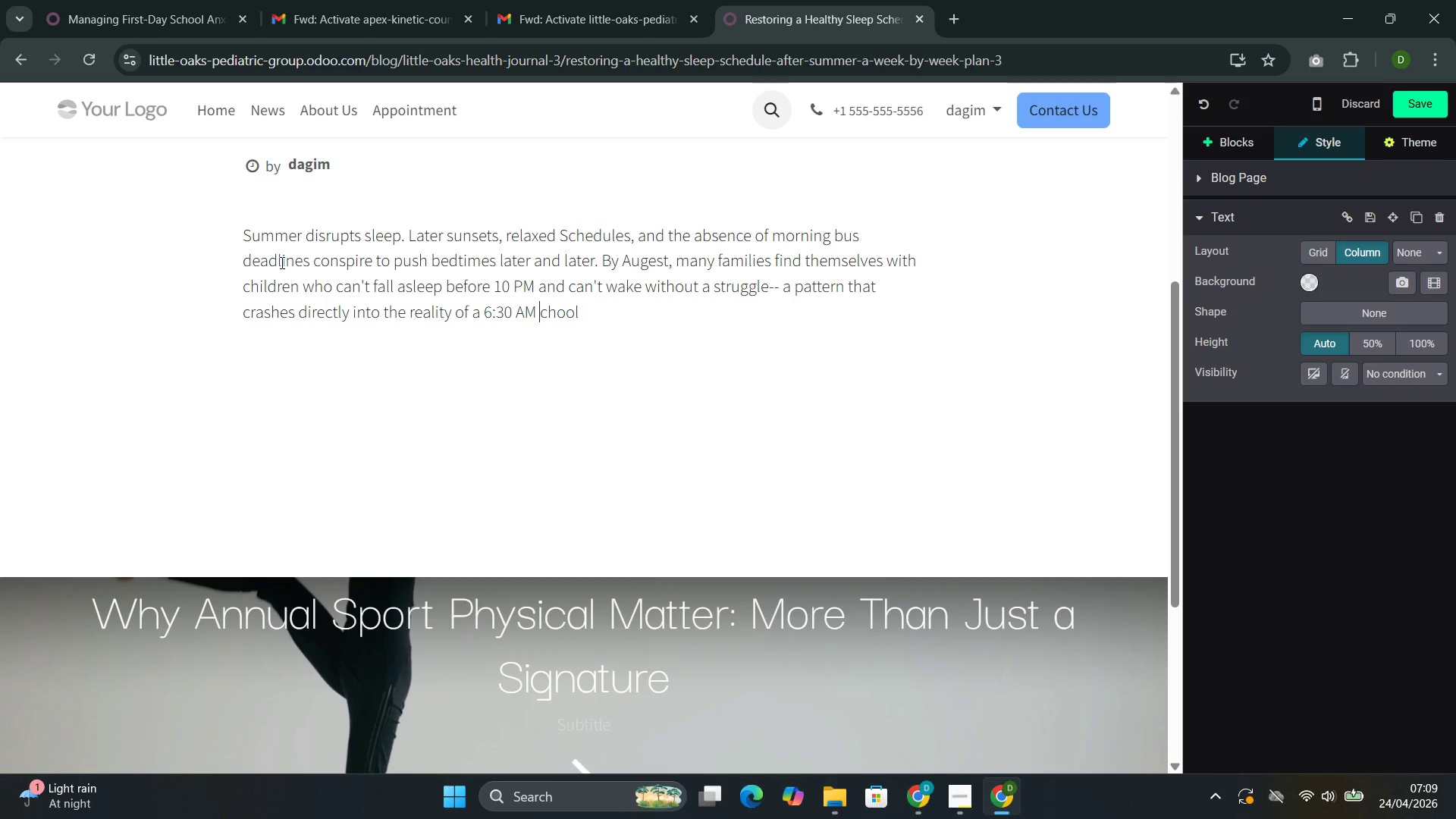 
hold_key(key=ShiftLeft, duration=0.36)
 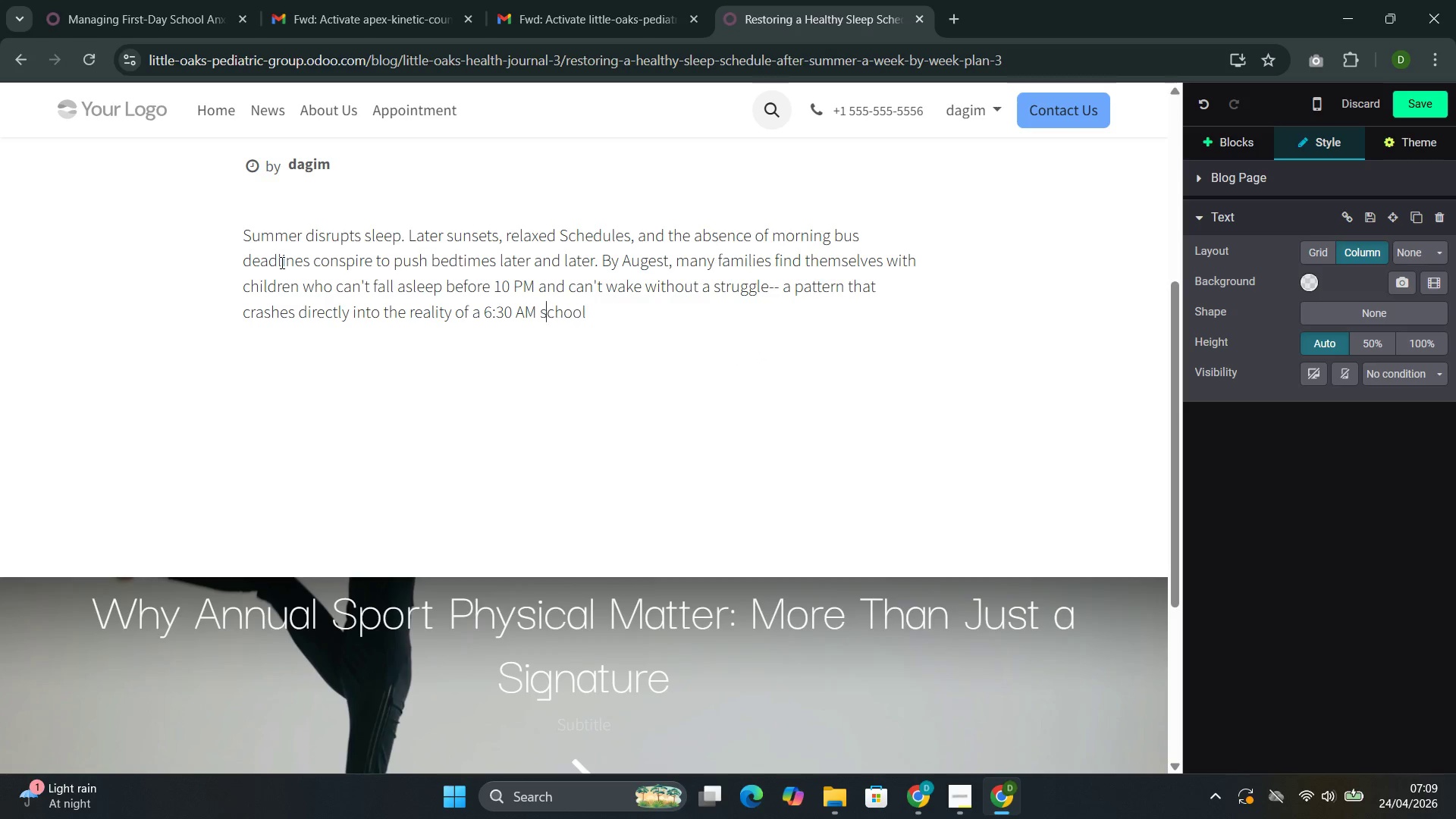 
key(S)
 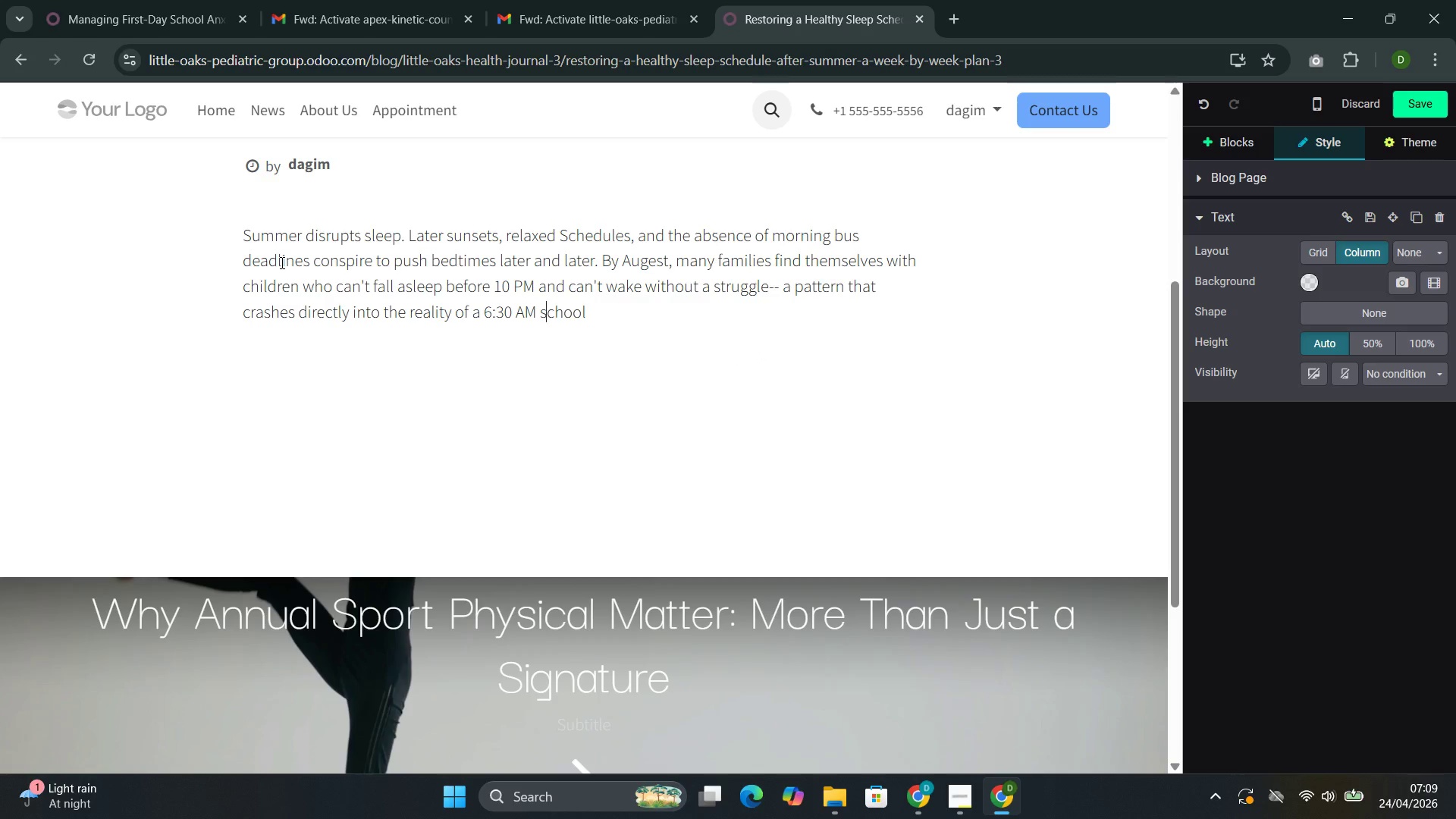 
key(ArrowRight)
 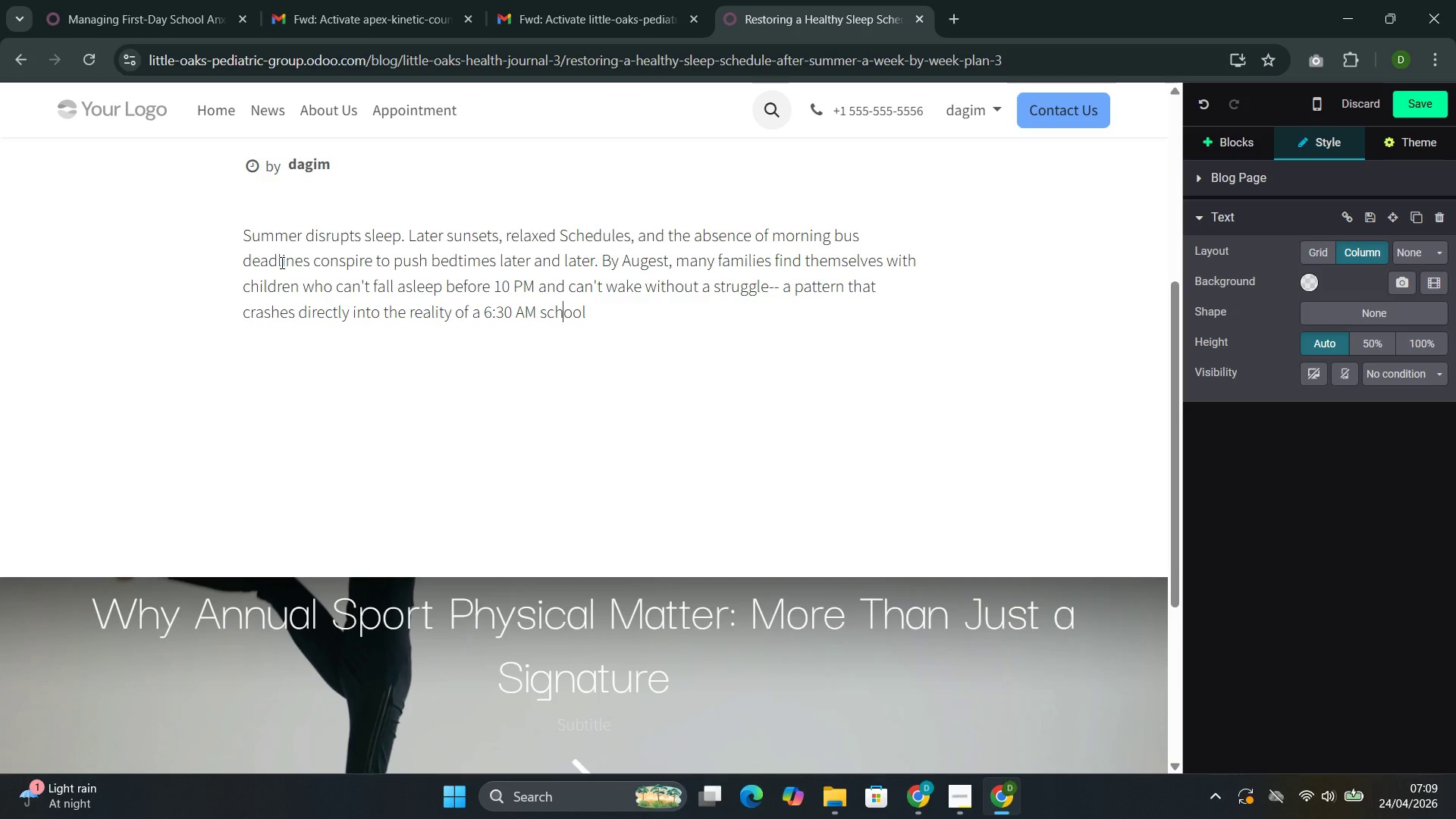 
key(ArrowRight)
 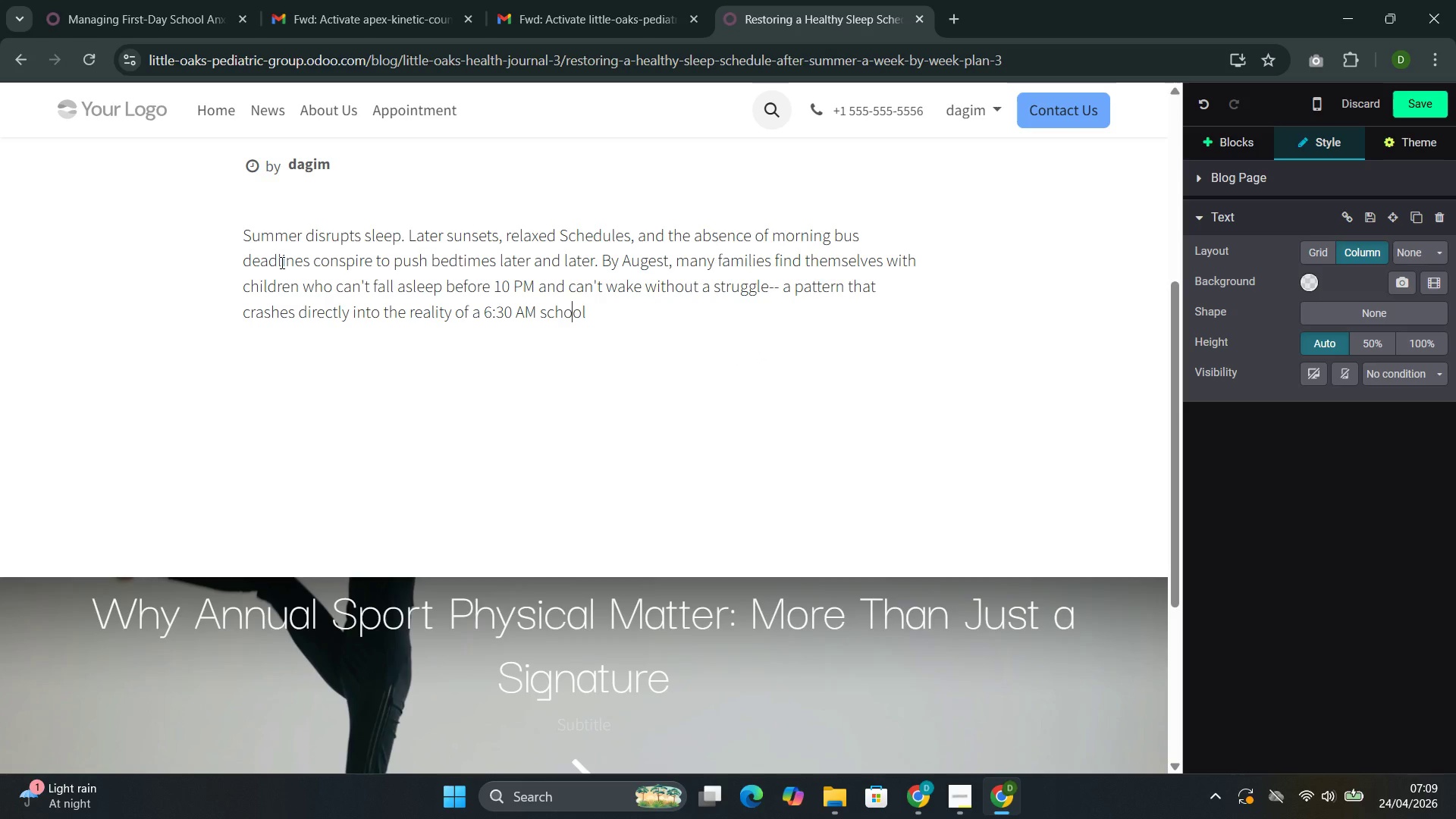 
key(ArrowRight)
 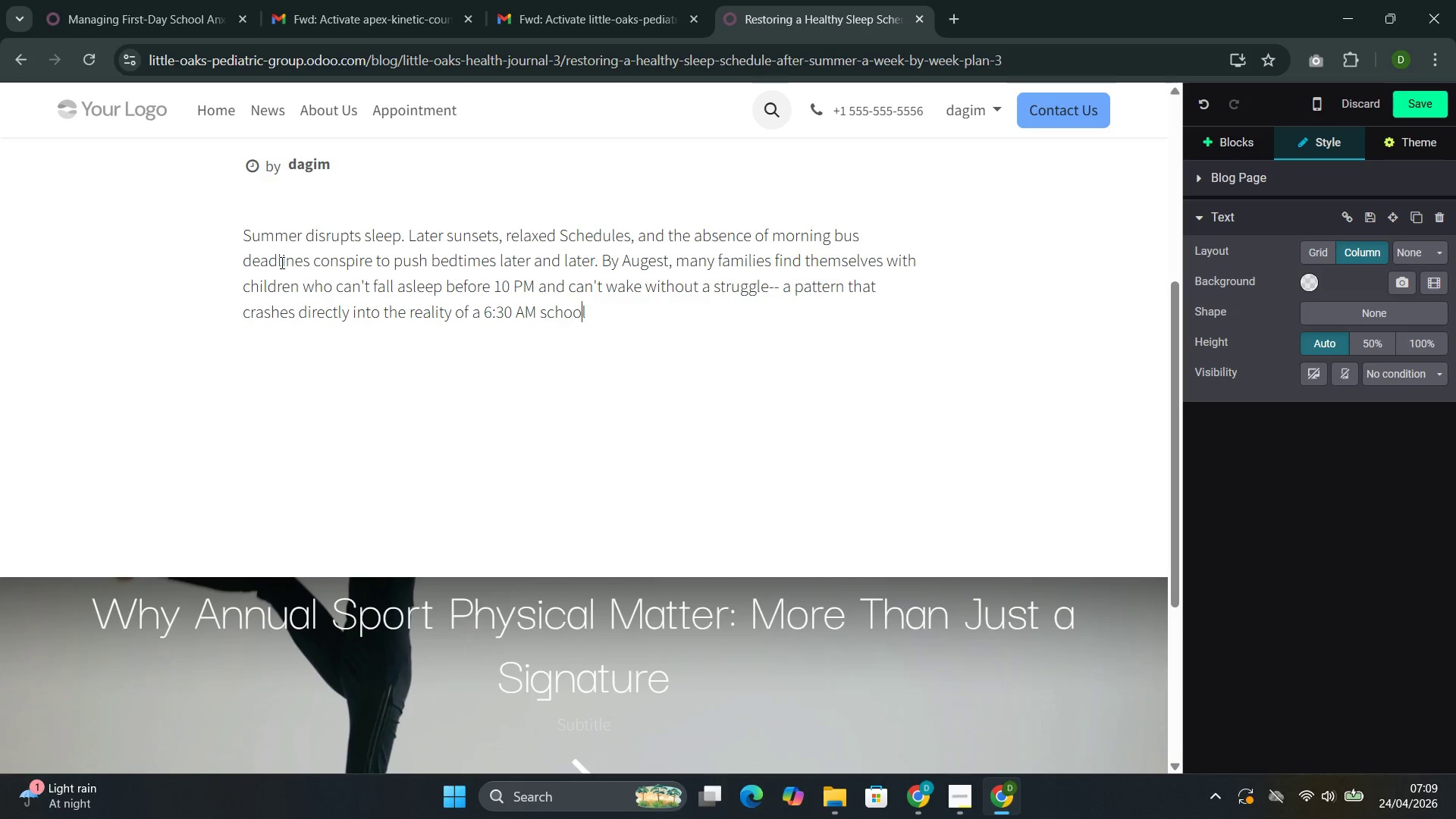 
key(ArrowRight)
 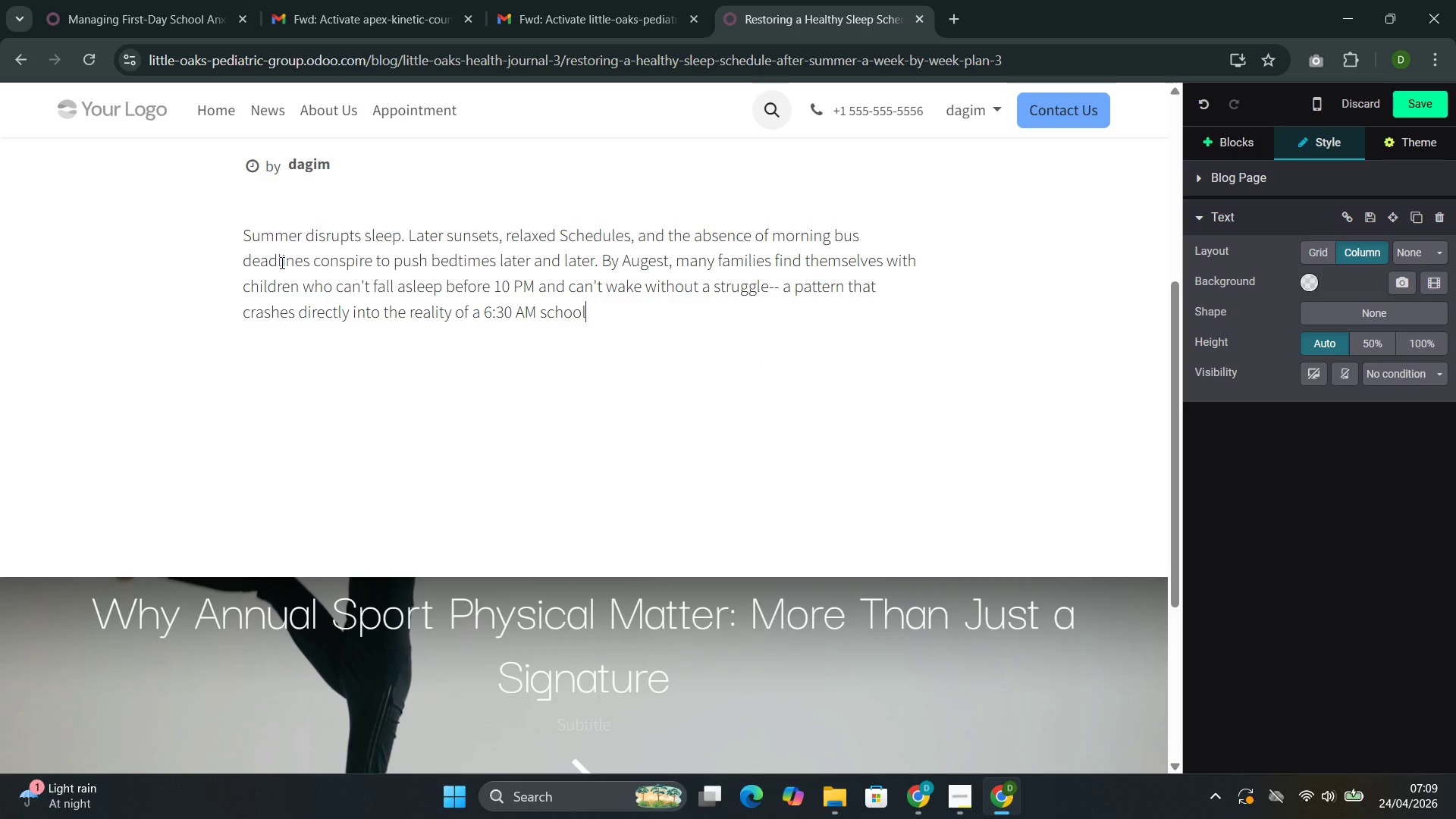 
key(ArrowRight)
 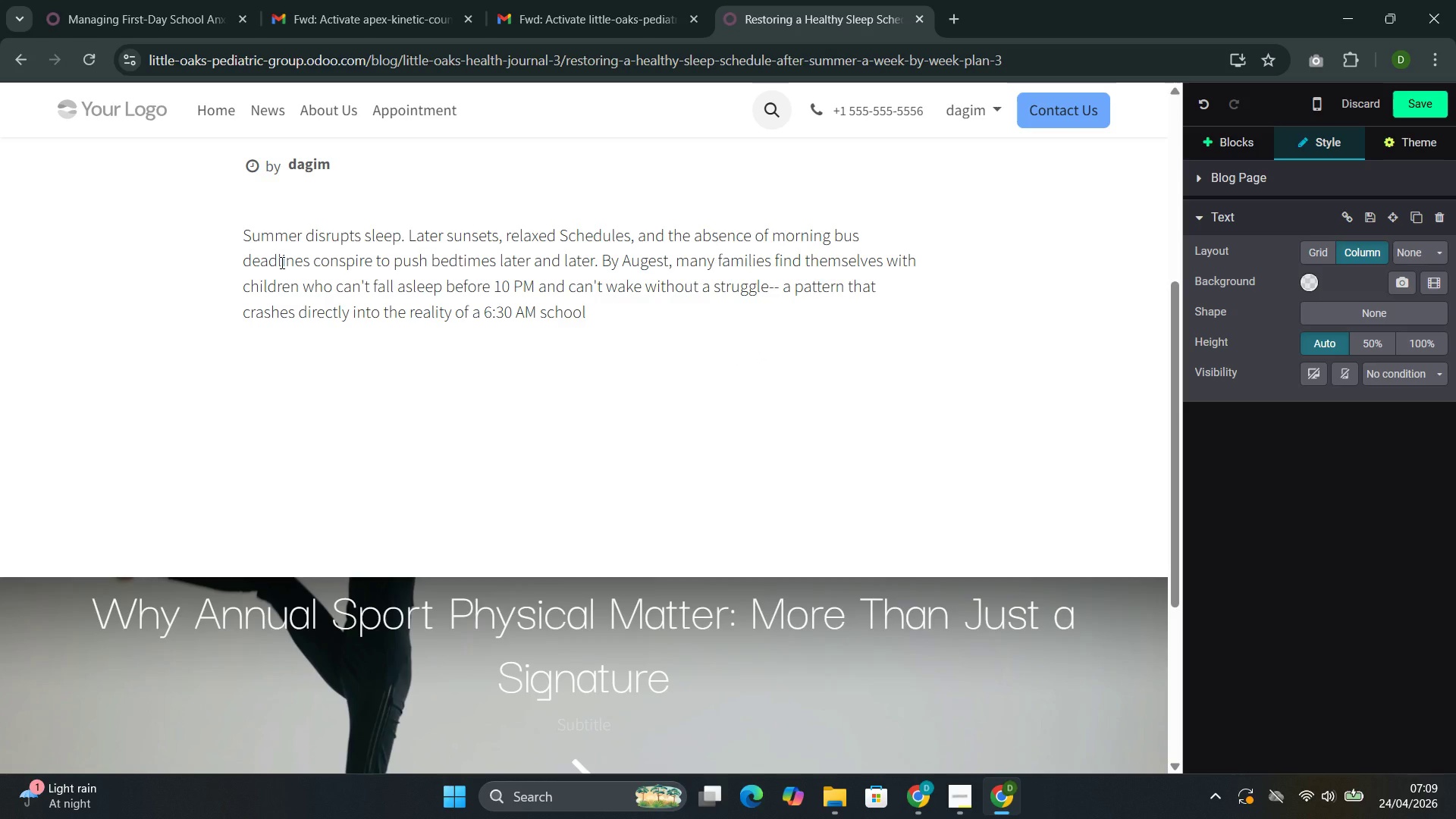 
type( morning )
 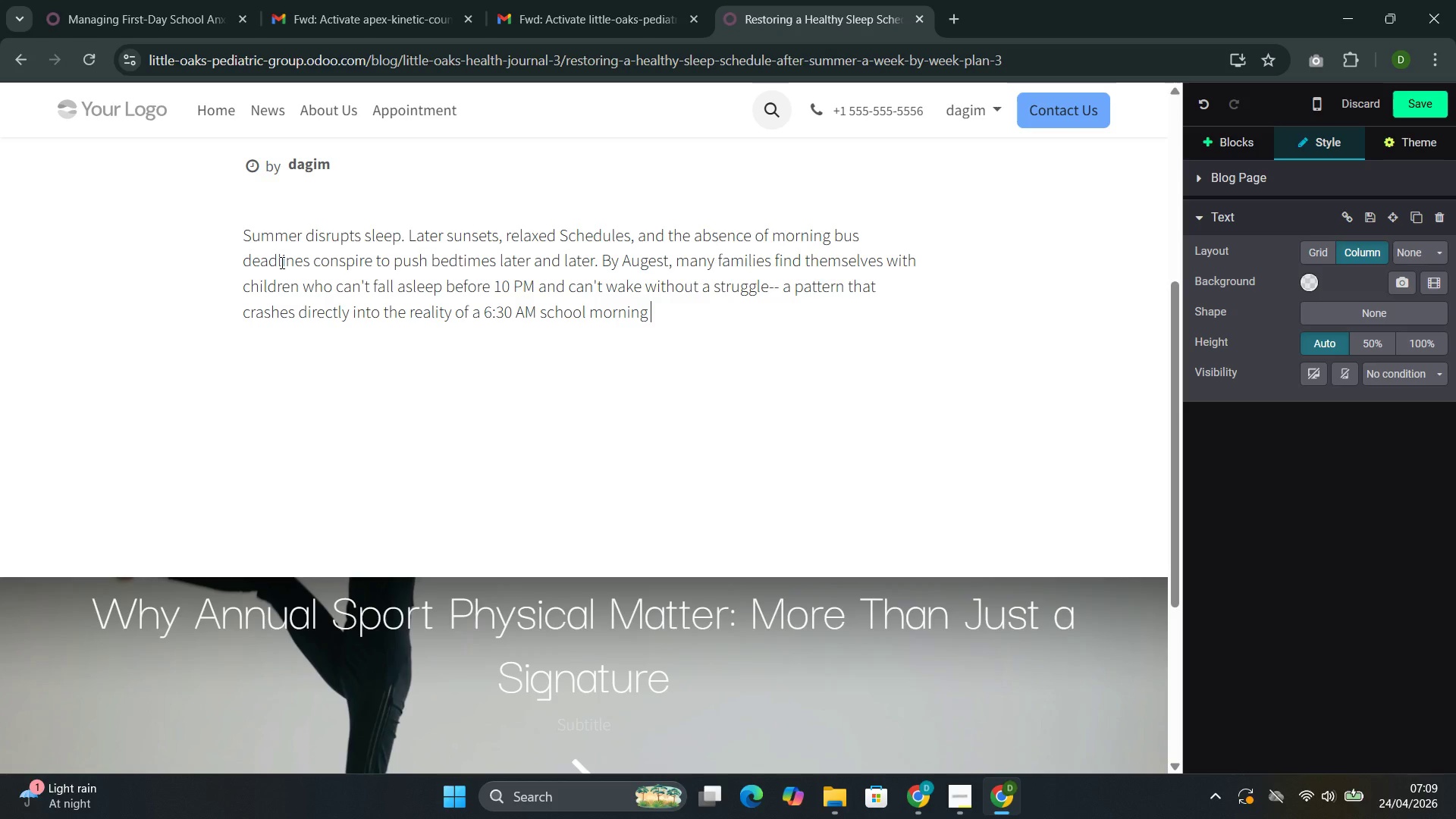 
key(Enter)
 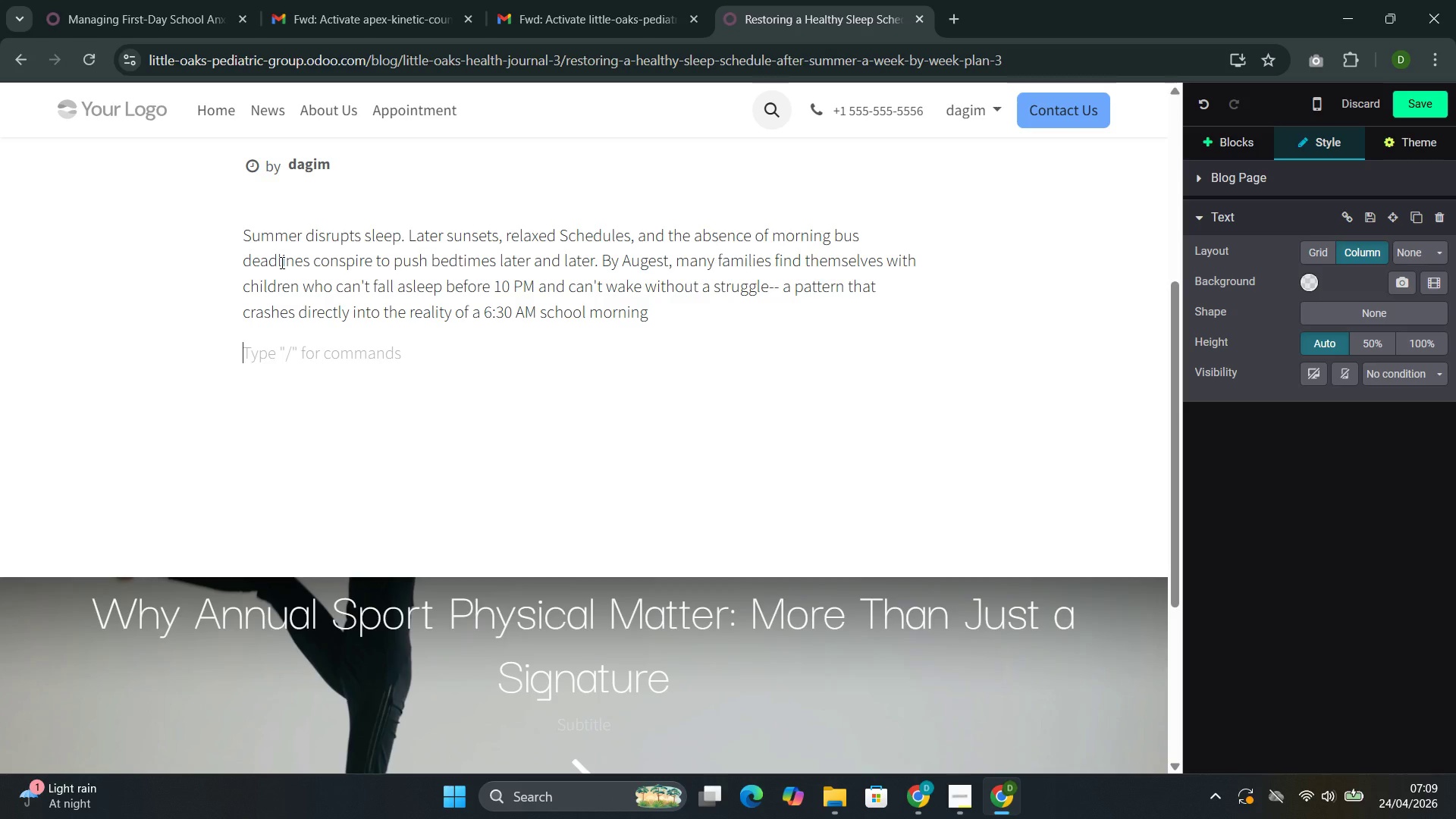 
left_click([446, 350])
 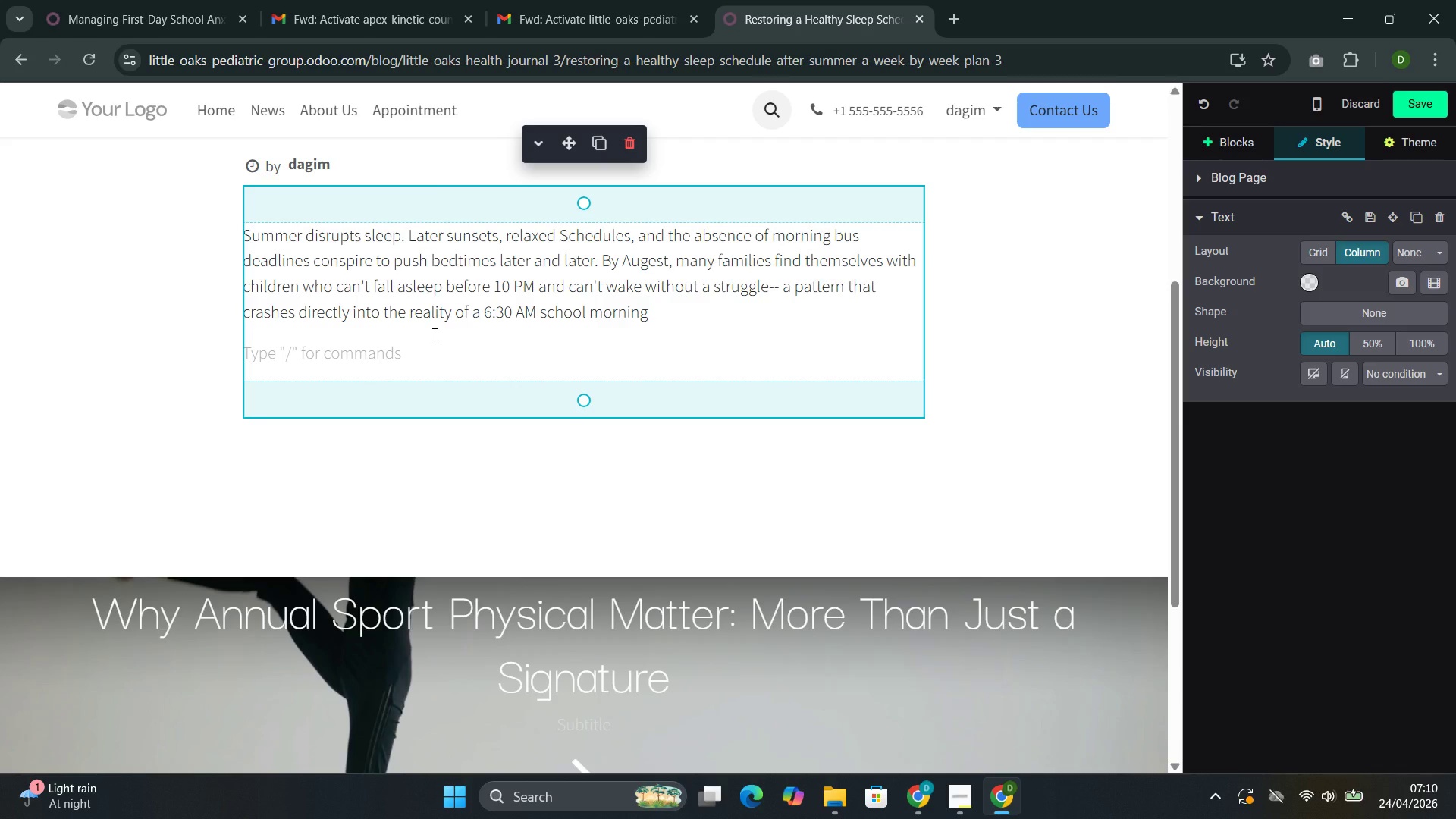 
wait(7.5)
 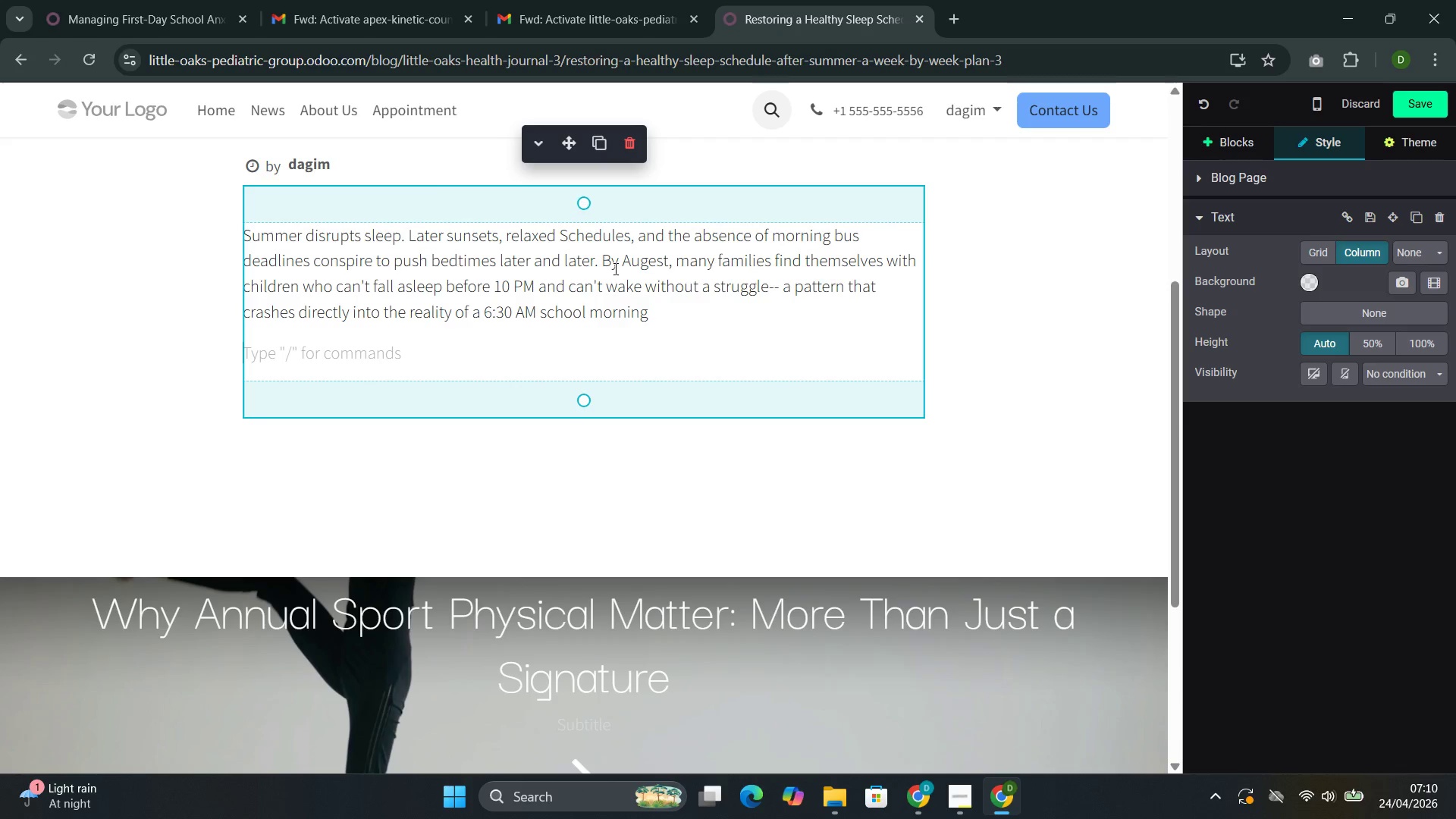 
double_click([560, 275])
 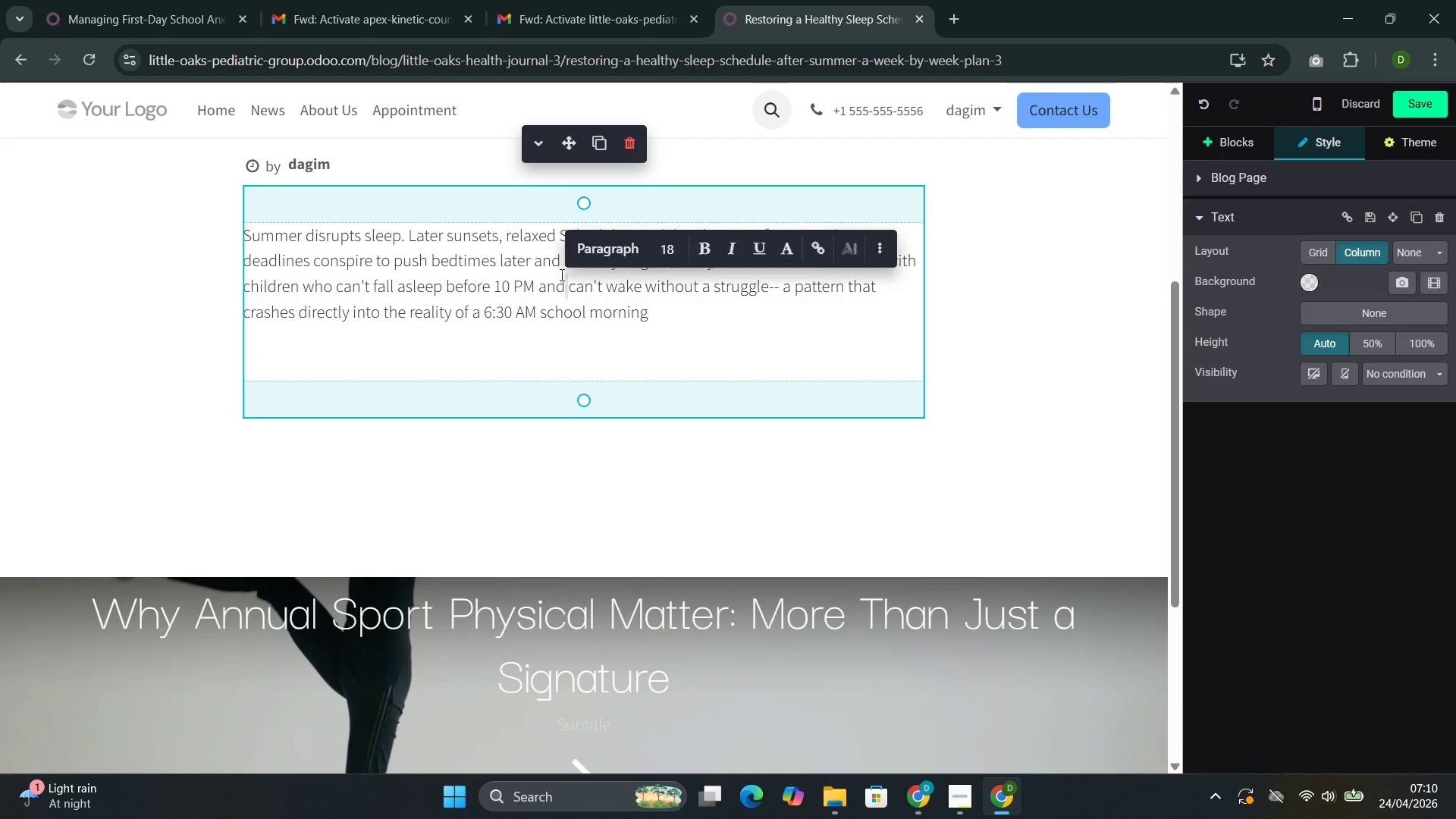 
triple_click([560, 275])
 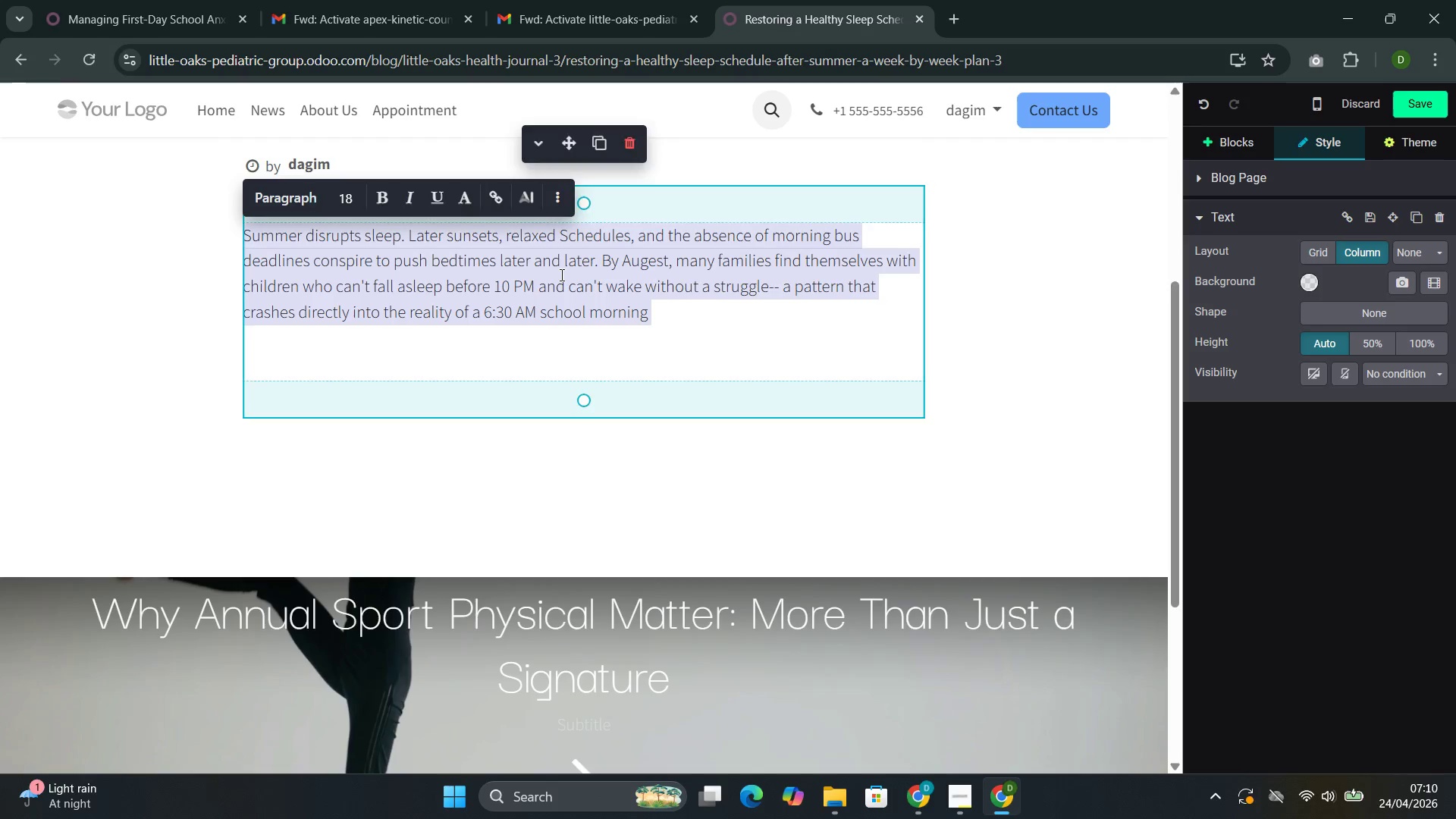 
key(Control+C)
 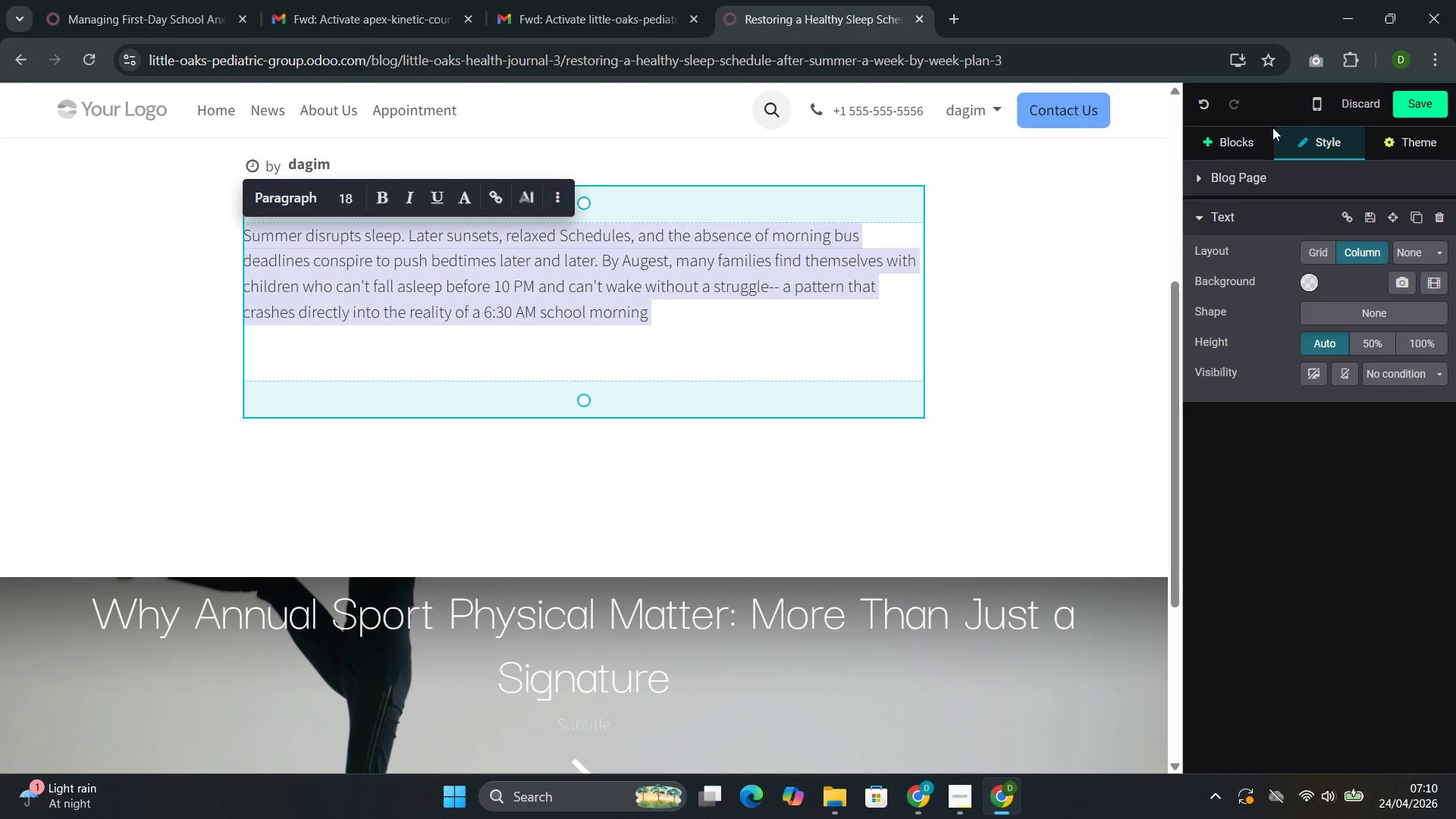 
left_click([1241, 140])
 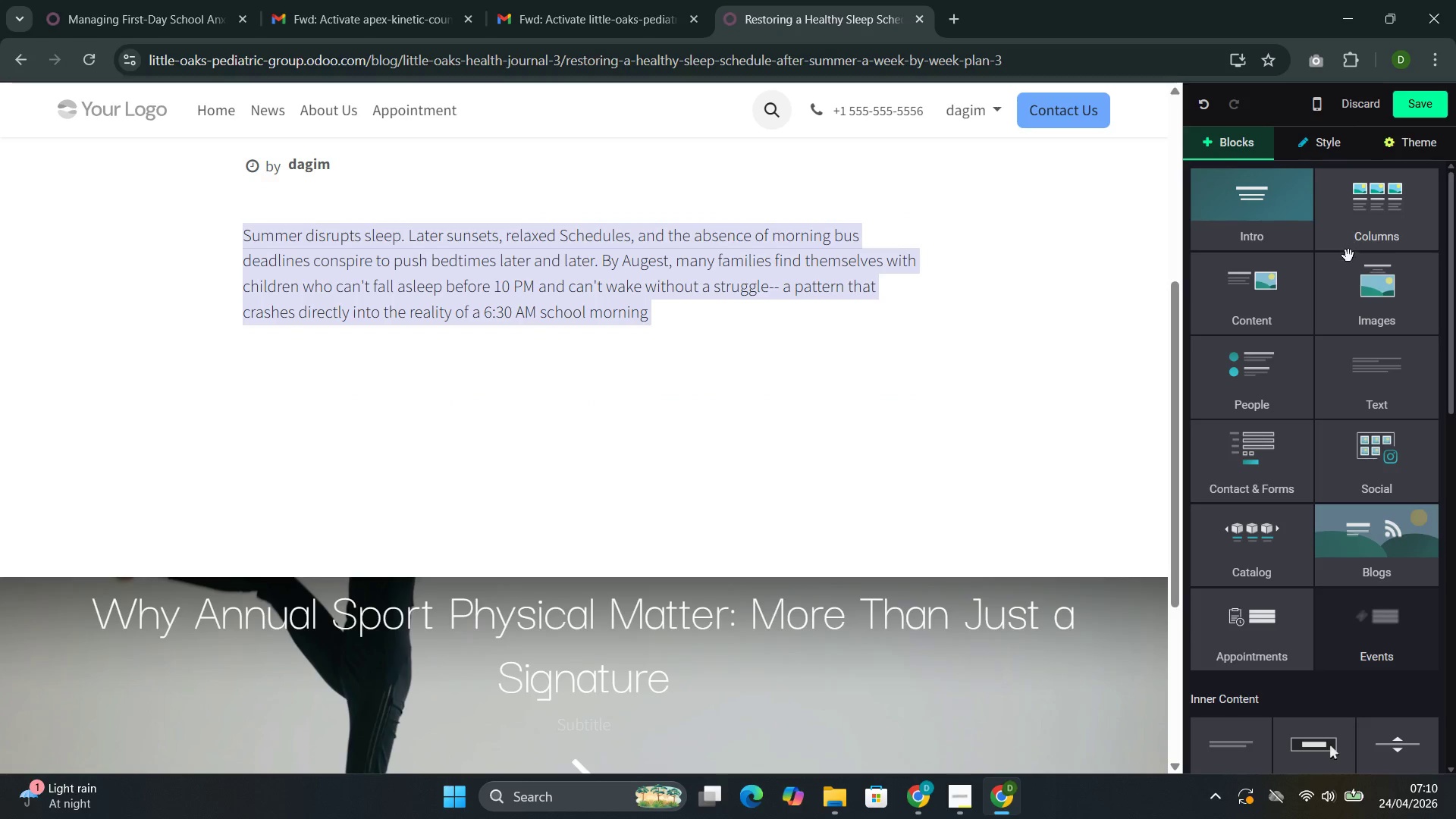 
left_click([1371, 281])
 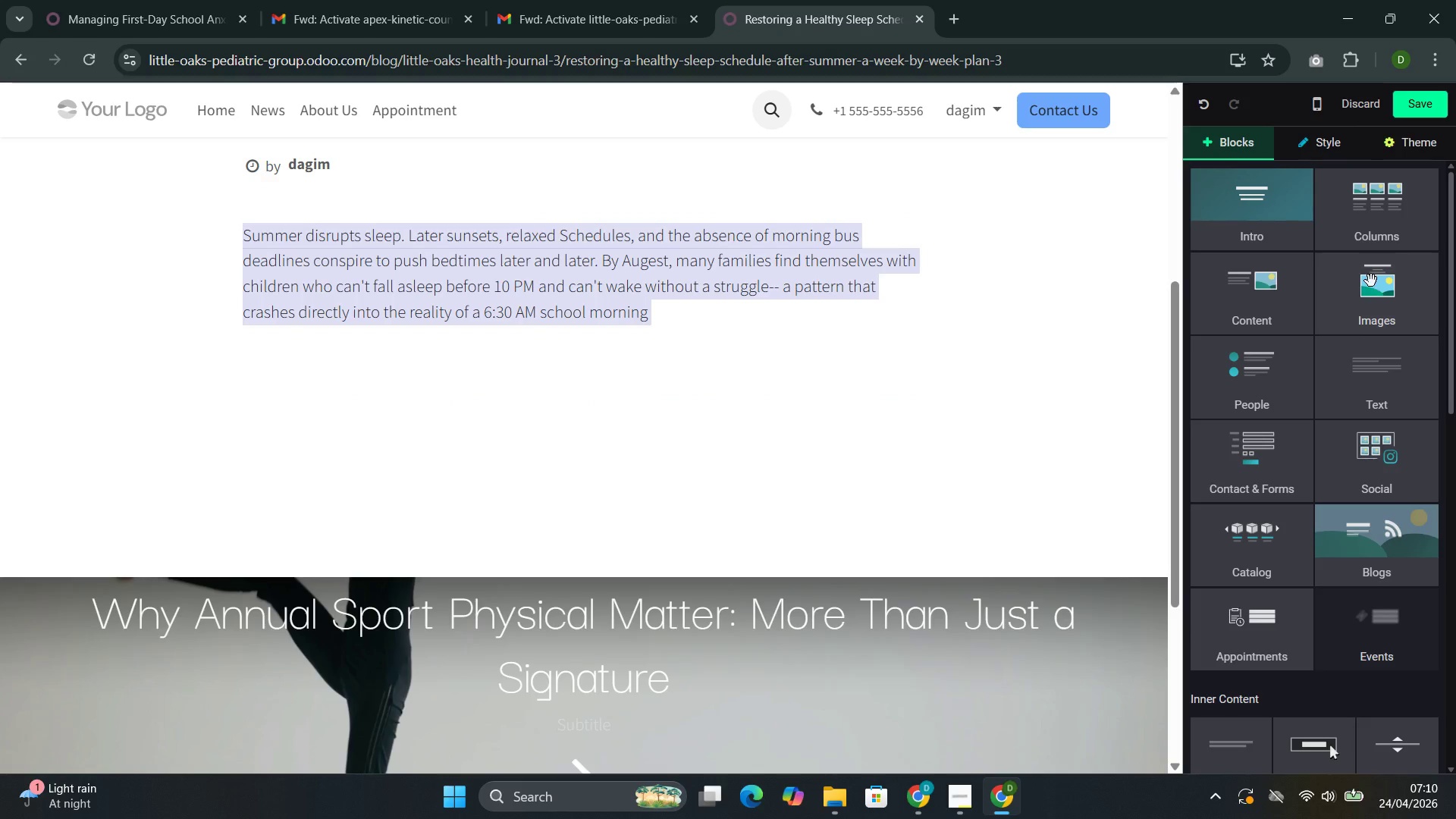 
mouse_move([1340, 284])
 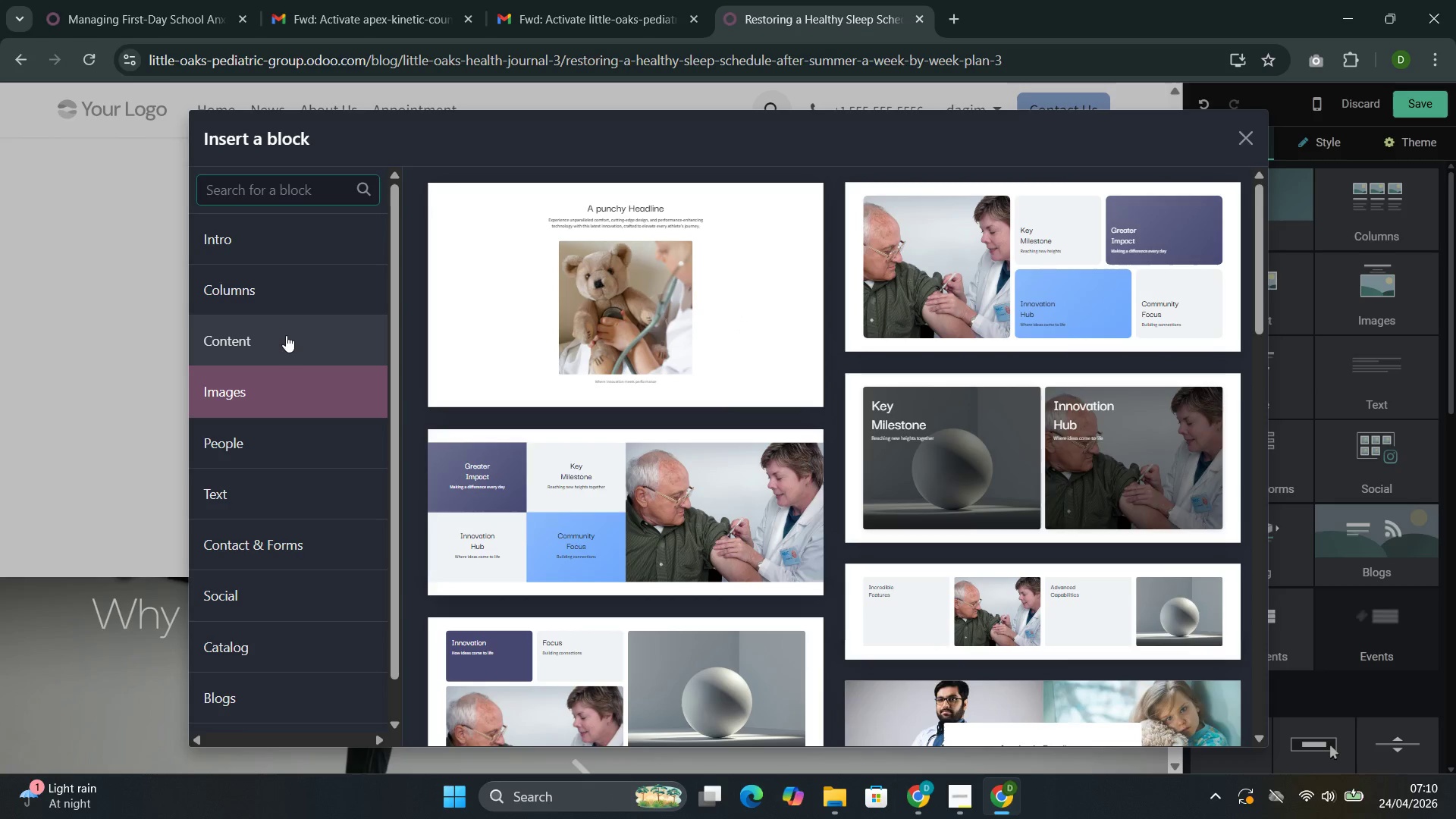 
left_click([287, 335])
 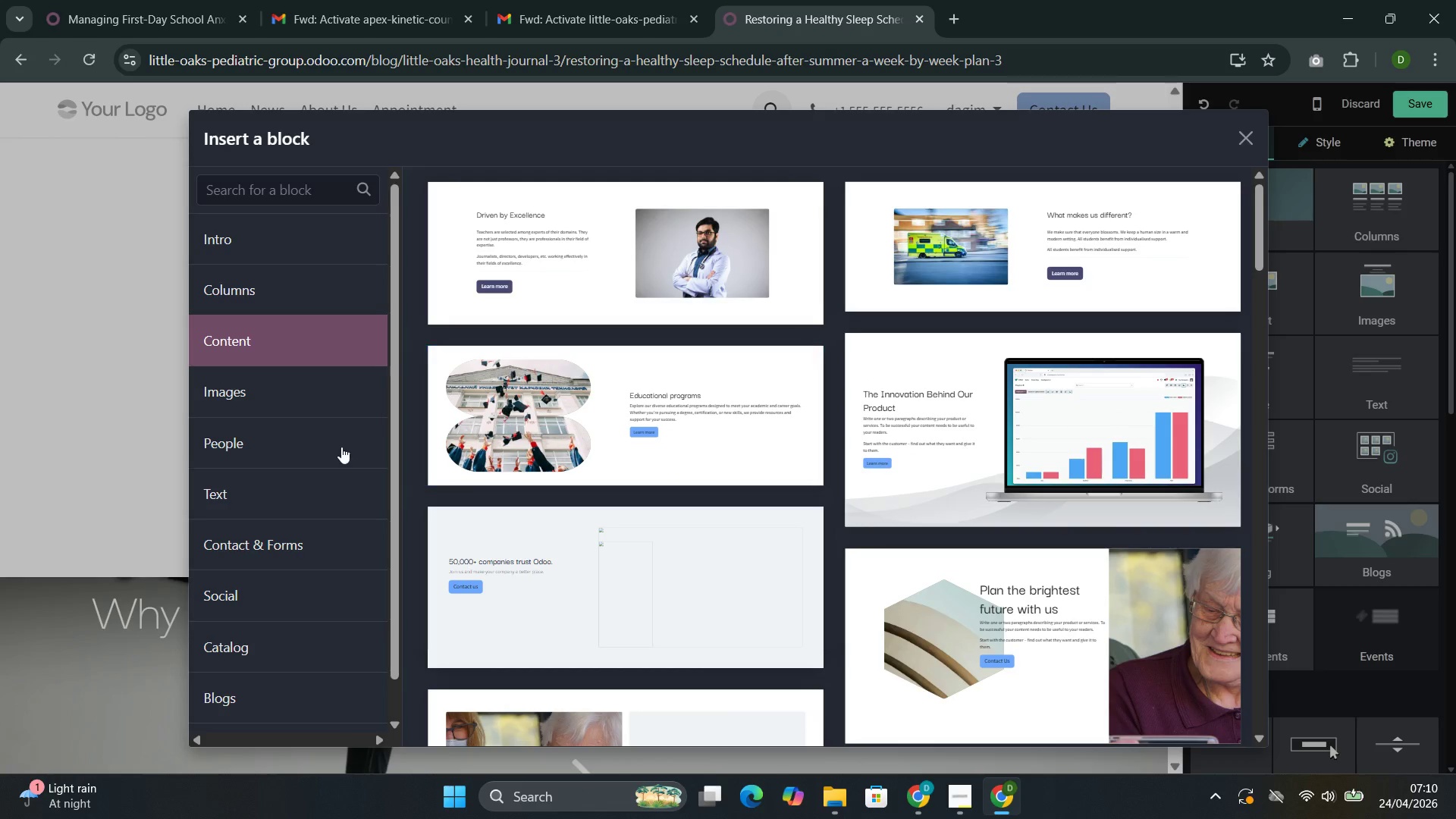 
left_click([279, 388])
 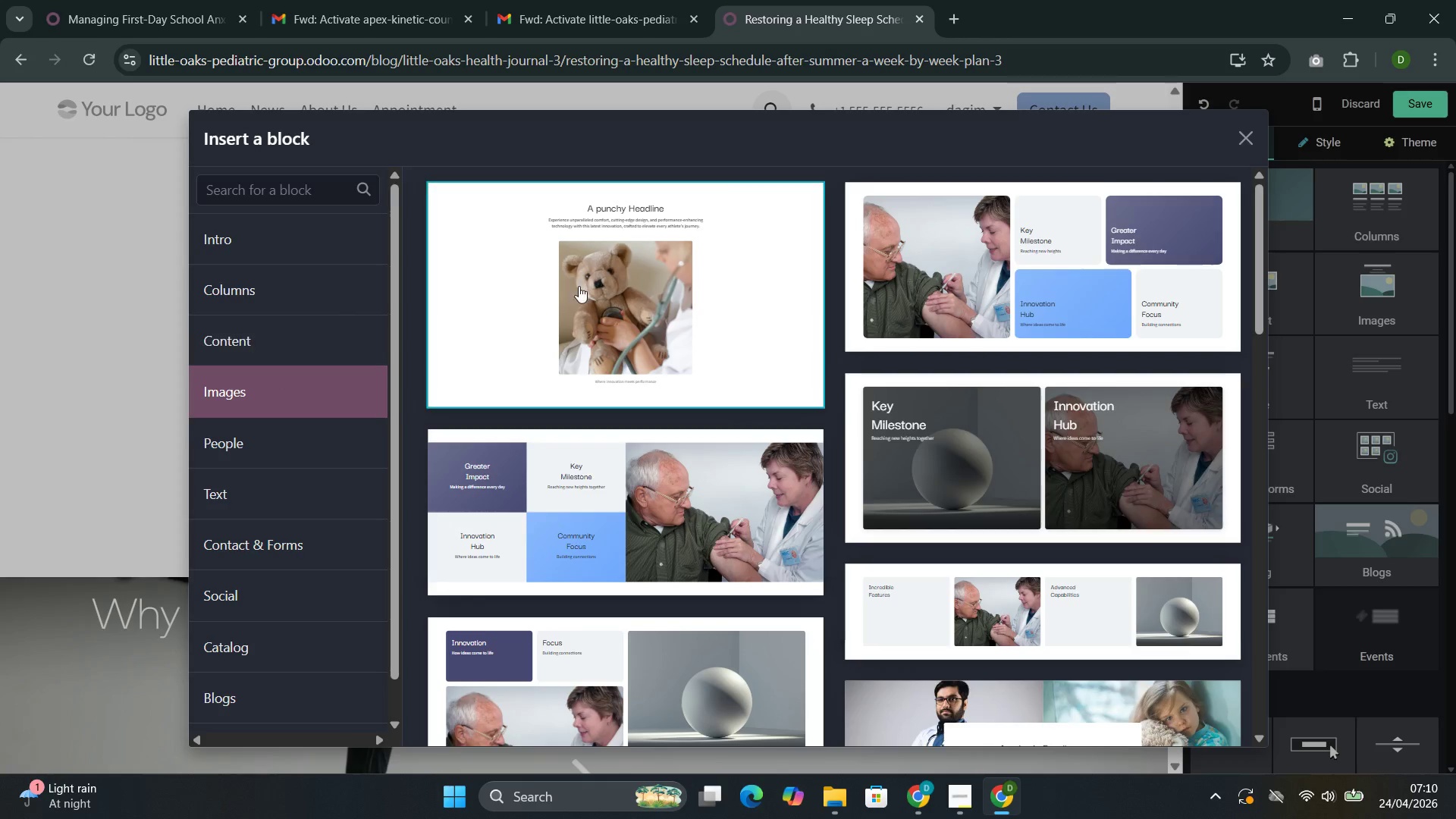 
left_click([582, 289])
 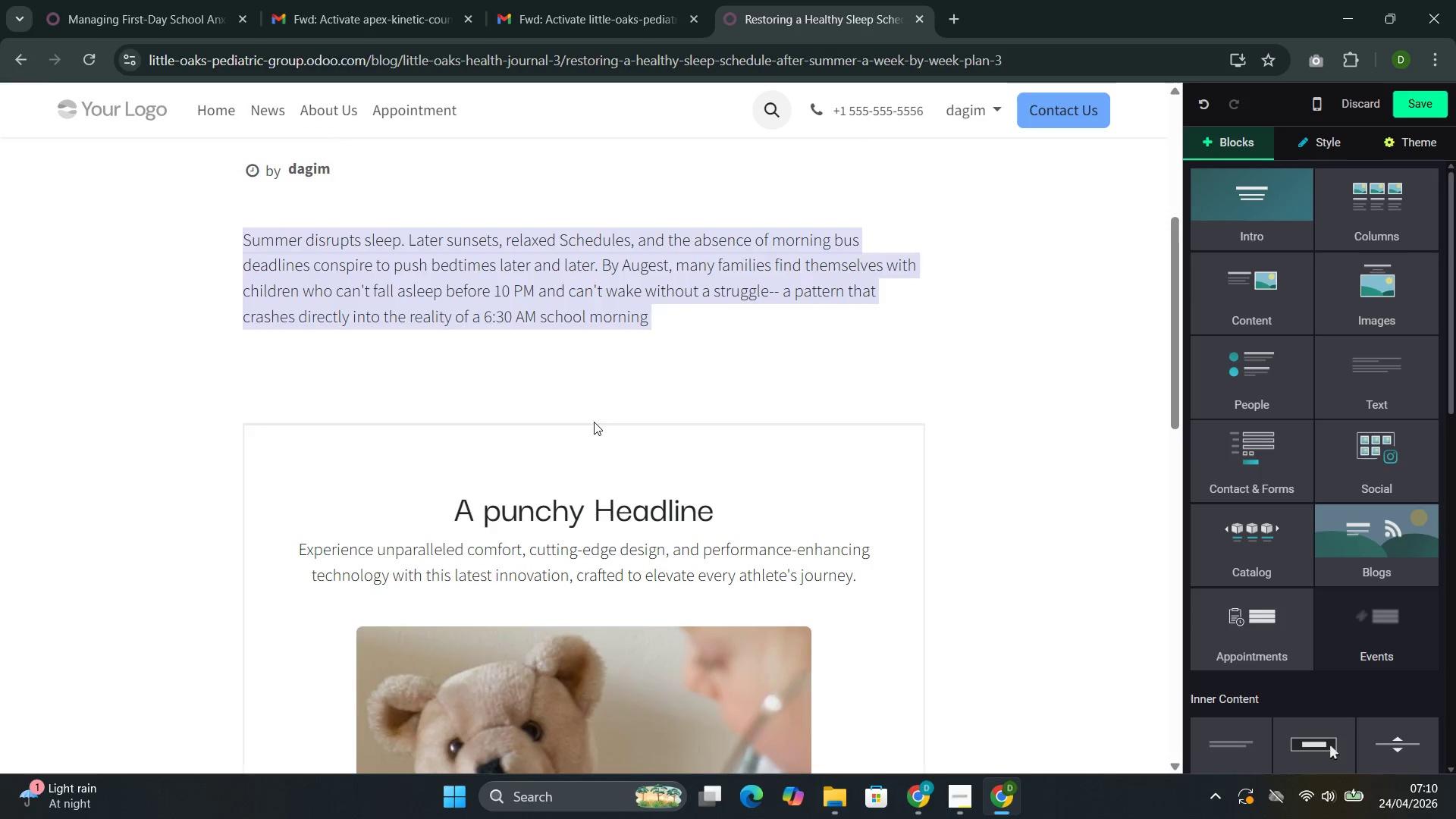 
key(Control+X)
 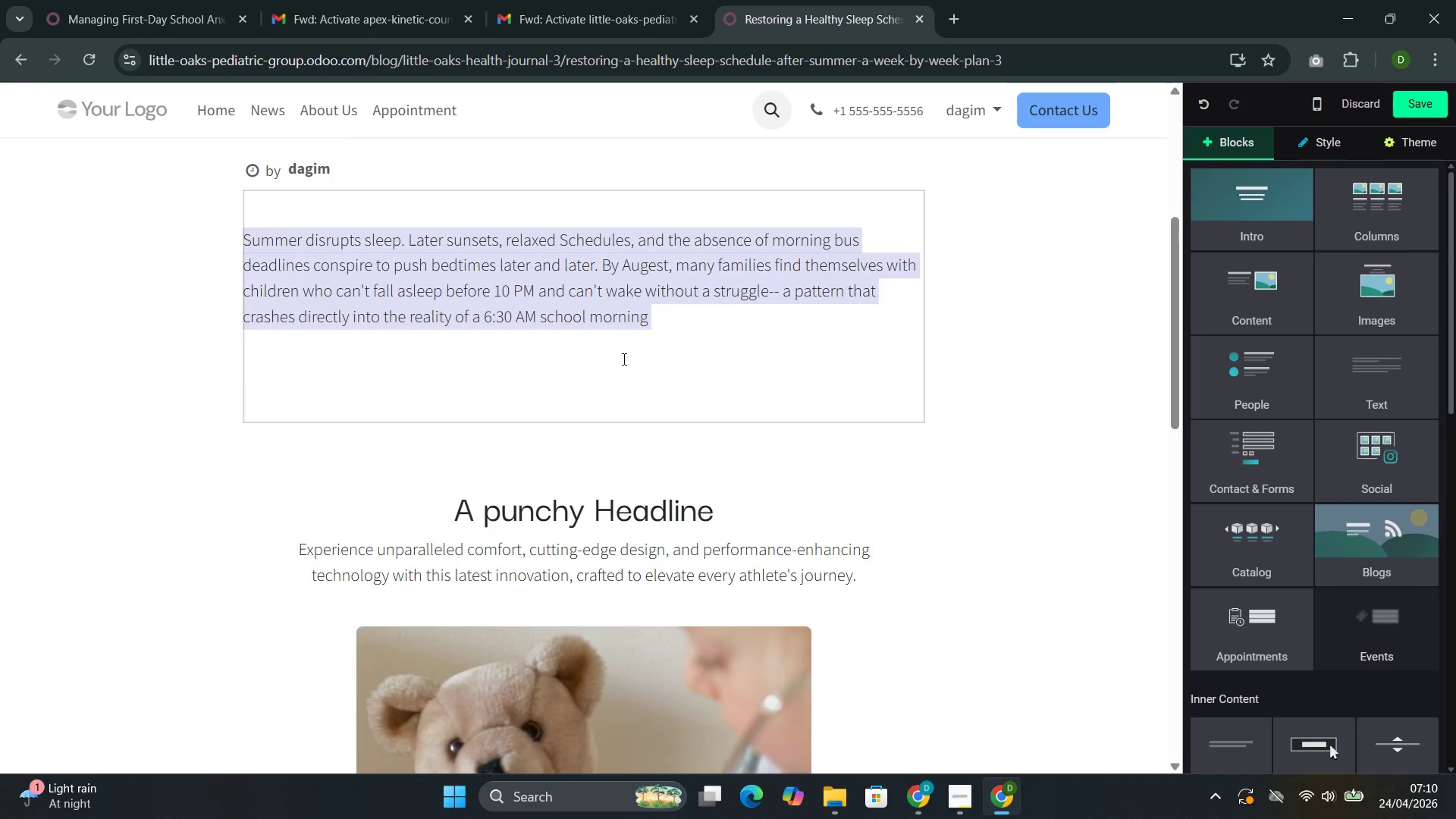 
left_click([610, 365])
 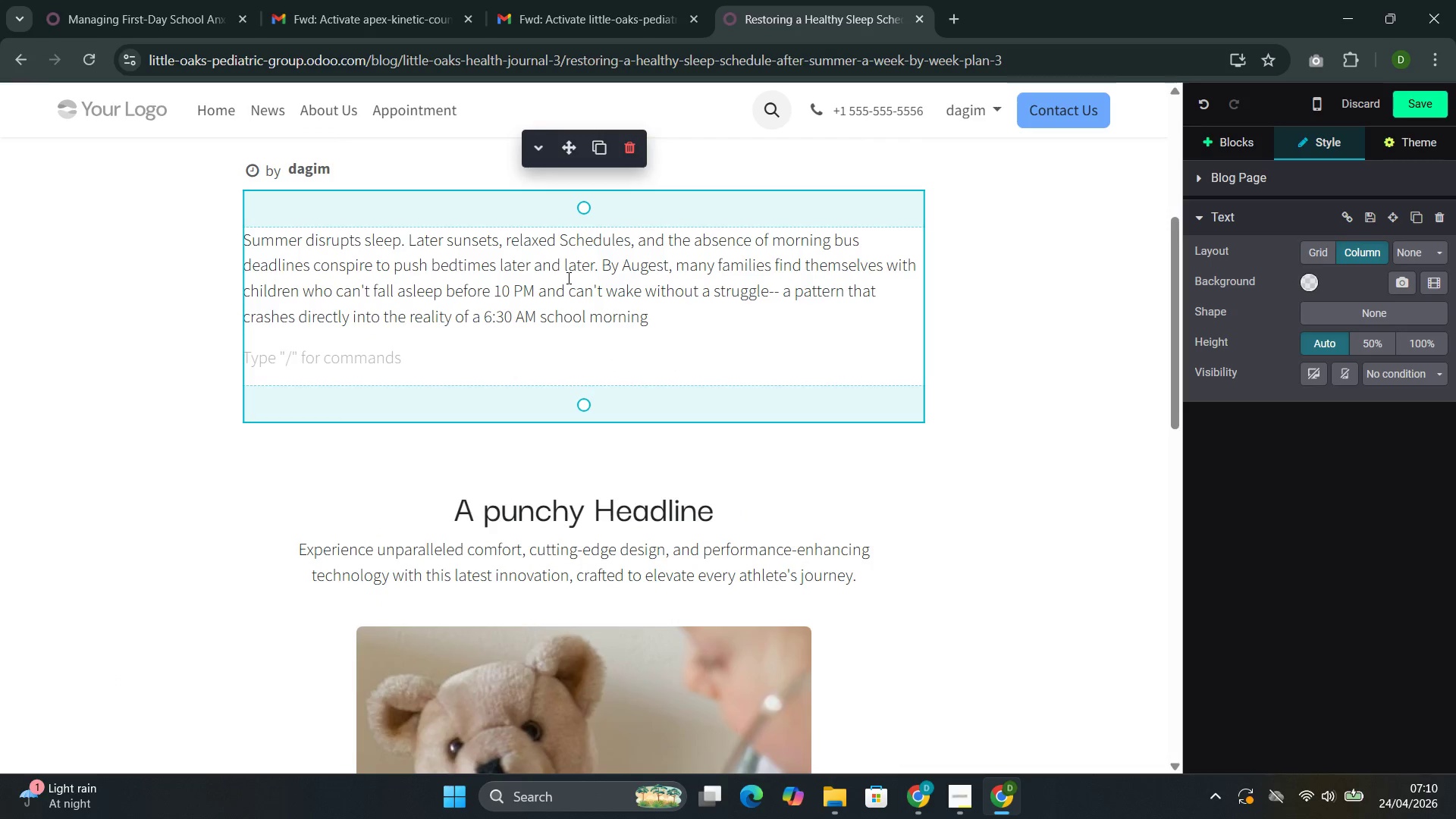 
double_click([567, 278])
 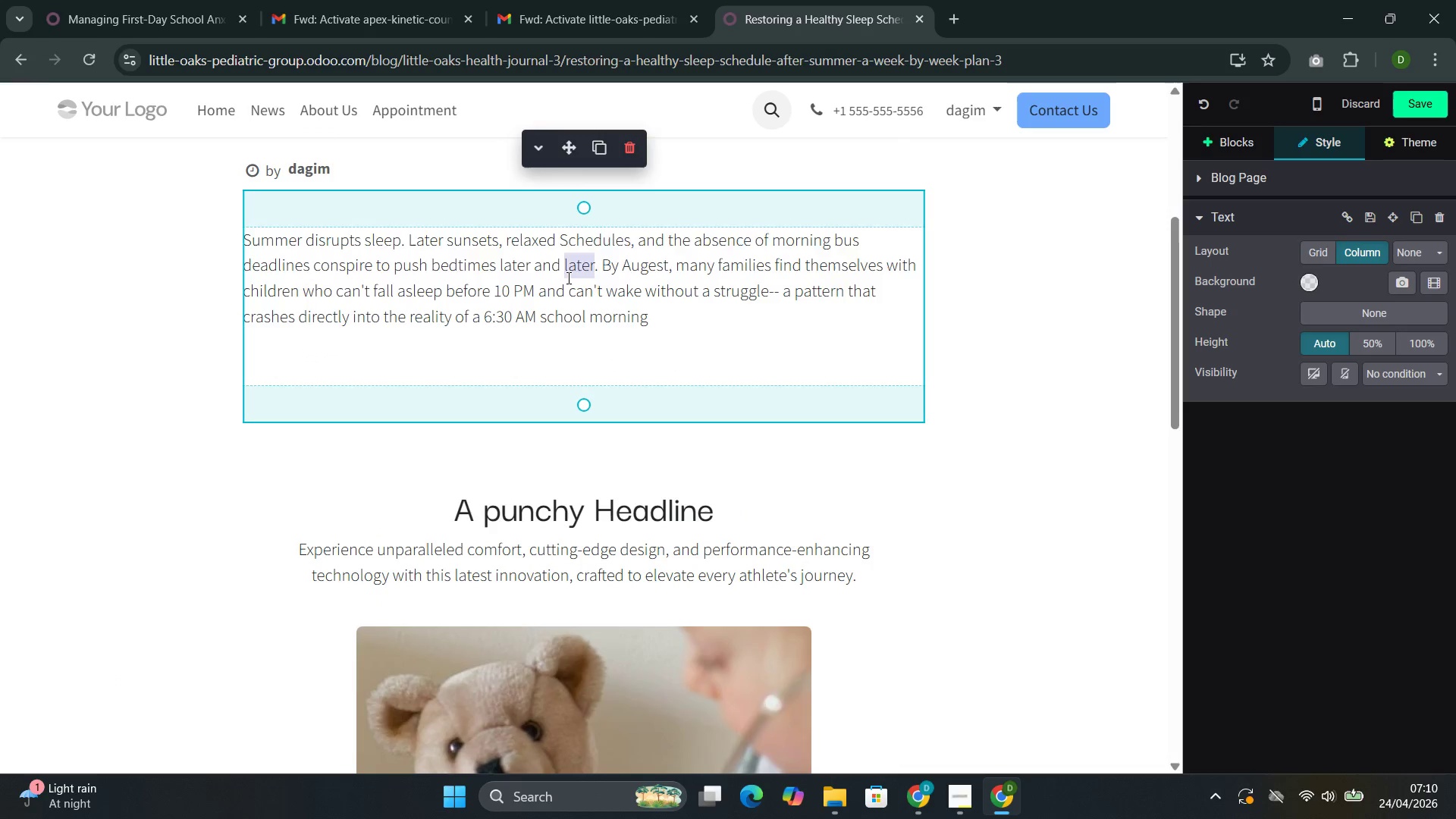 
triple_click([567, 278])
 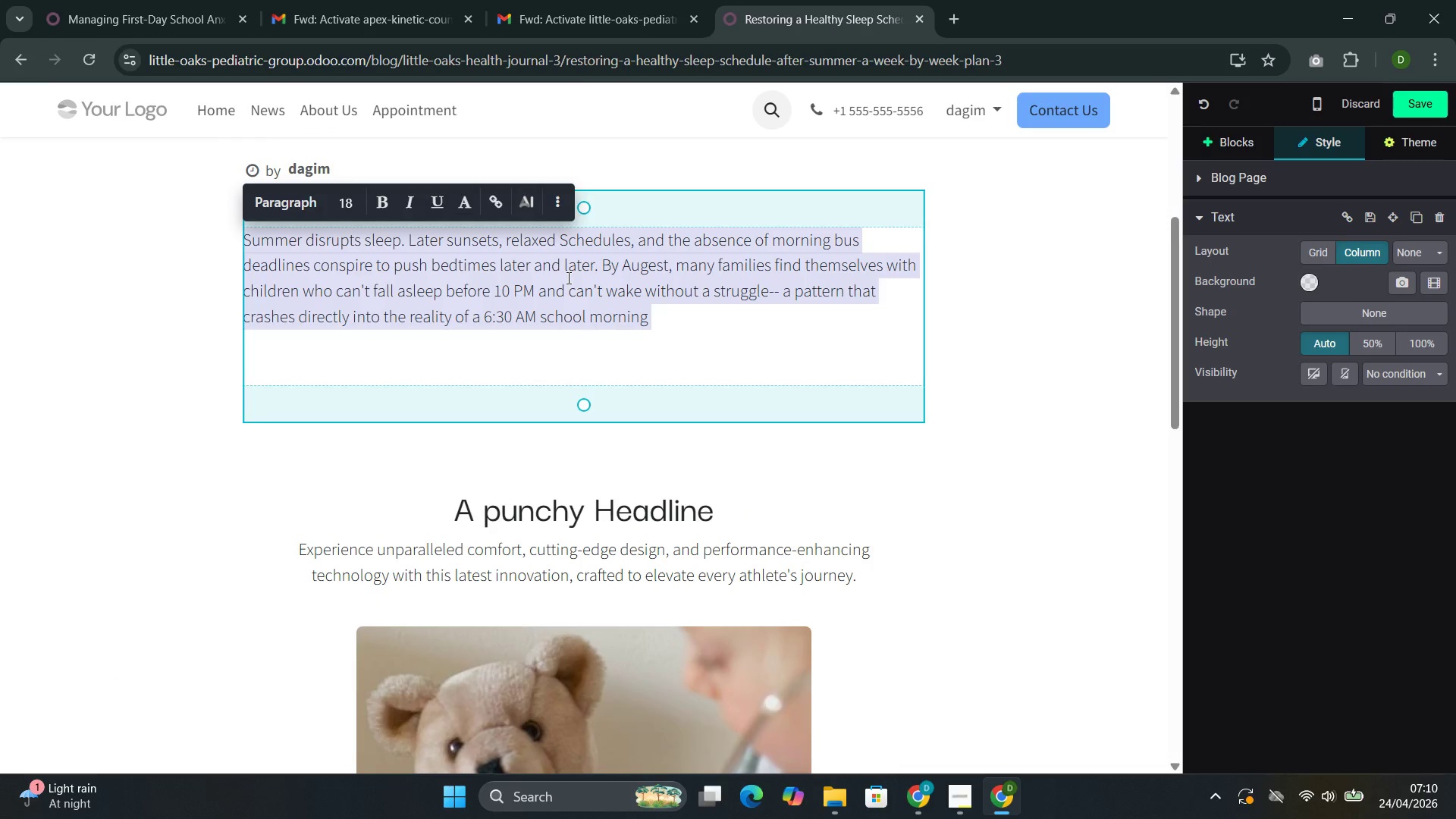 
key(Control+X)
 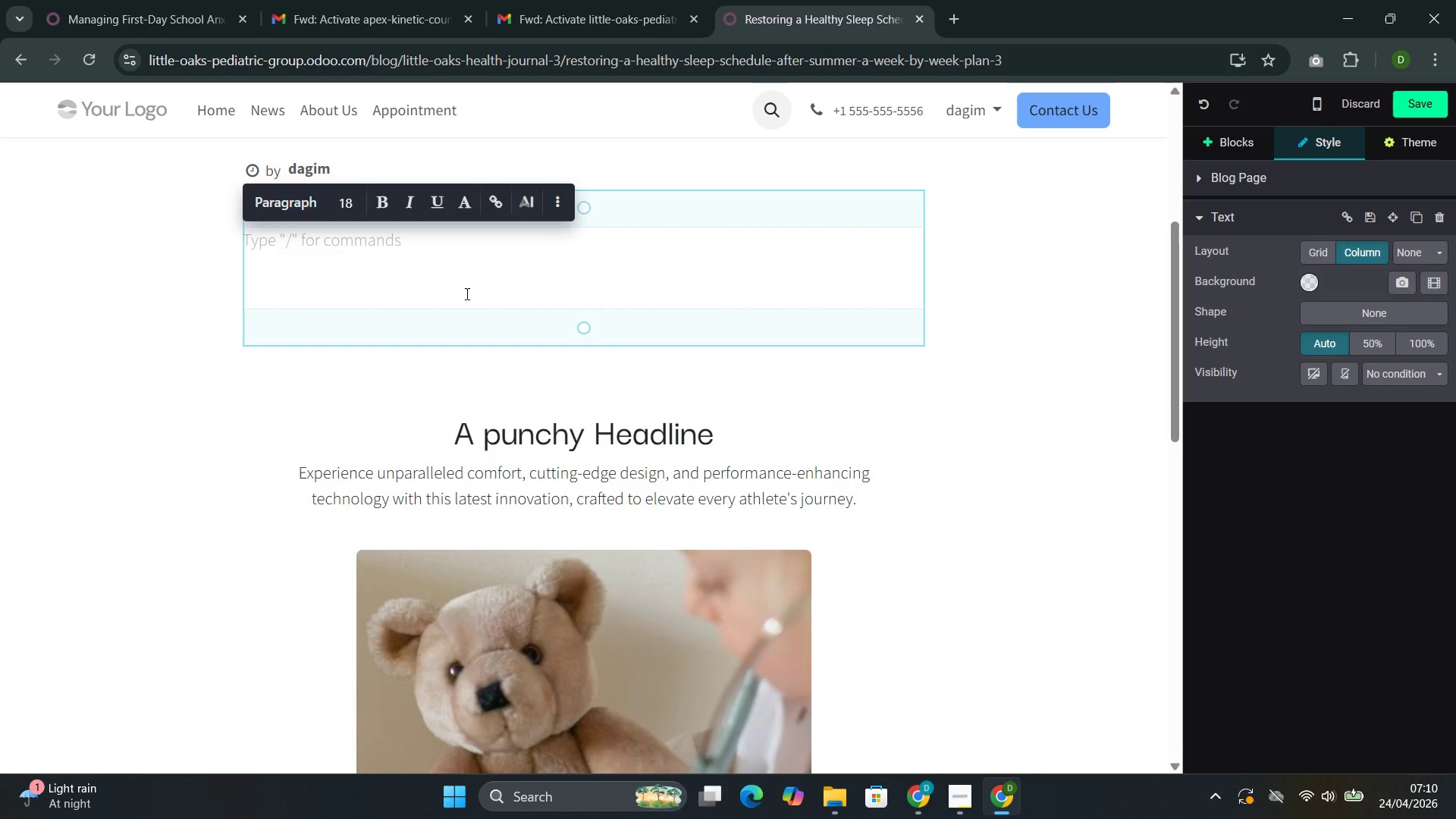 
left_click([466, 293])
 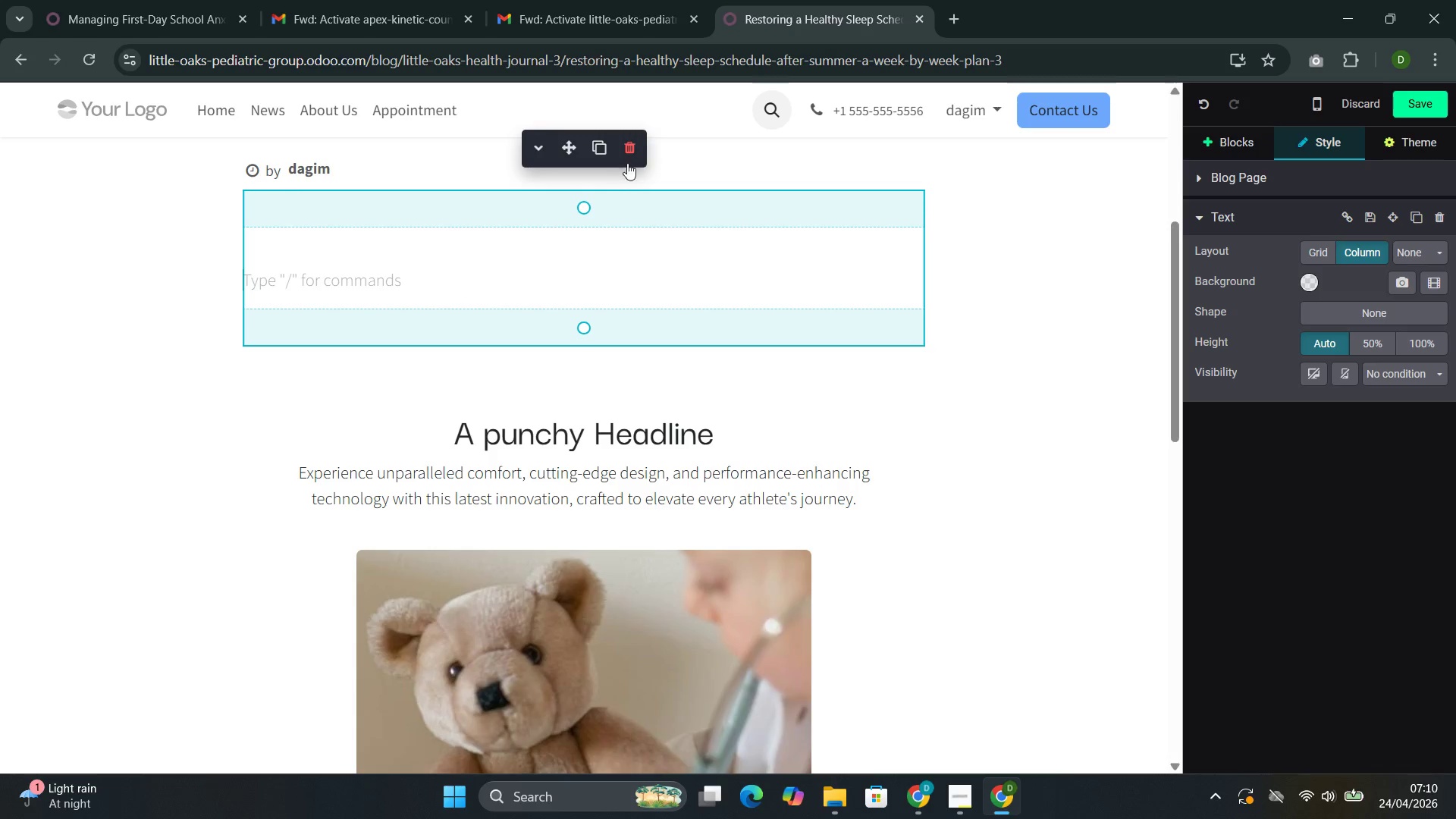 
left_click([634, 150])
 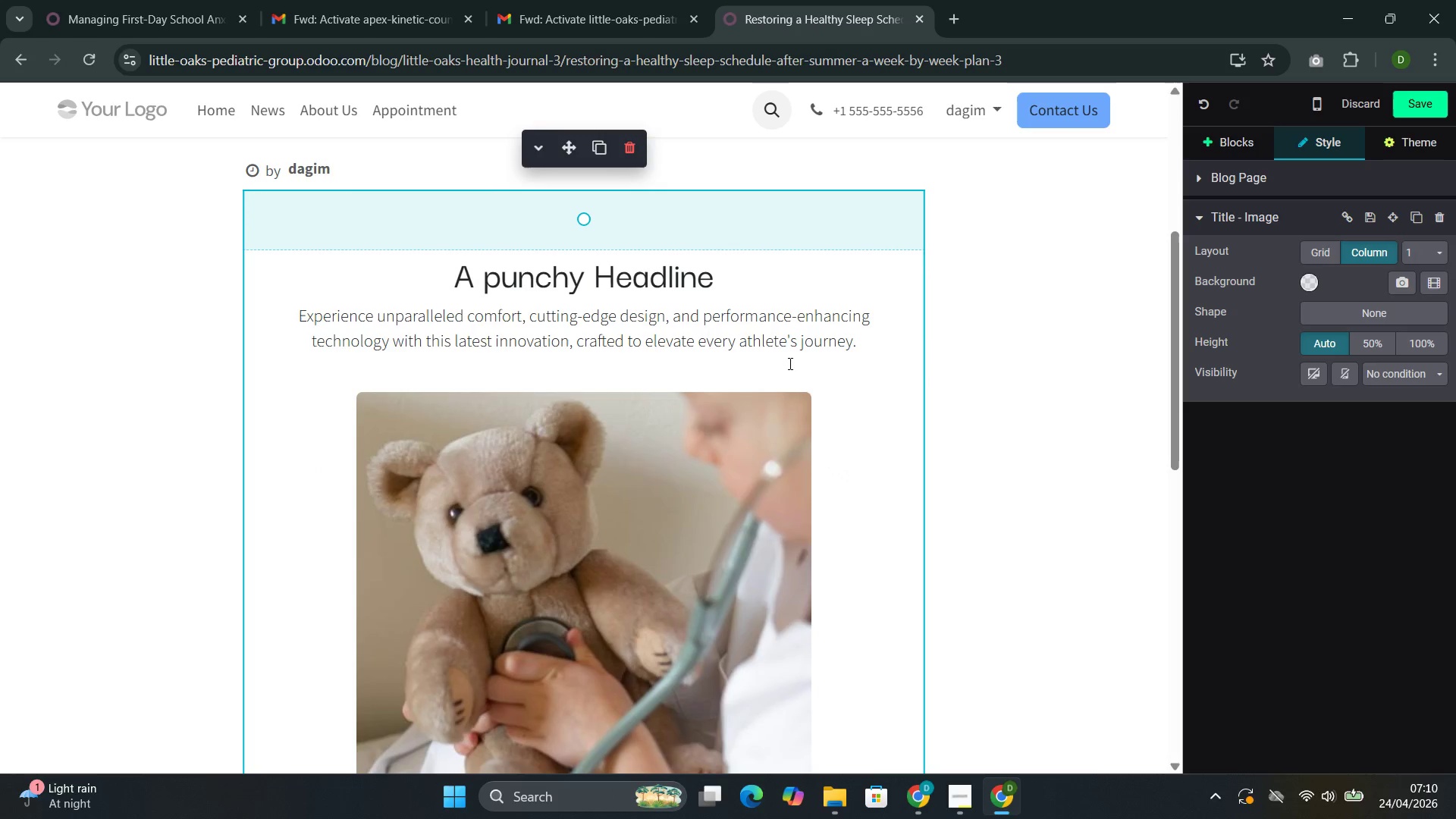 
left_click_drag(start_coordinate=[870, 346], to_coordinate=[302, 321])
 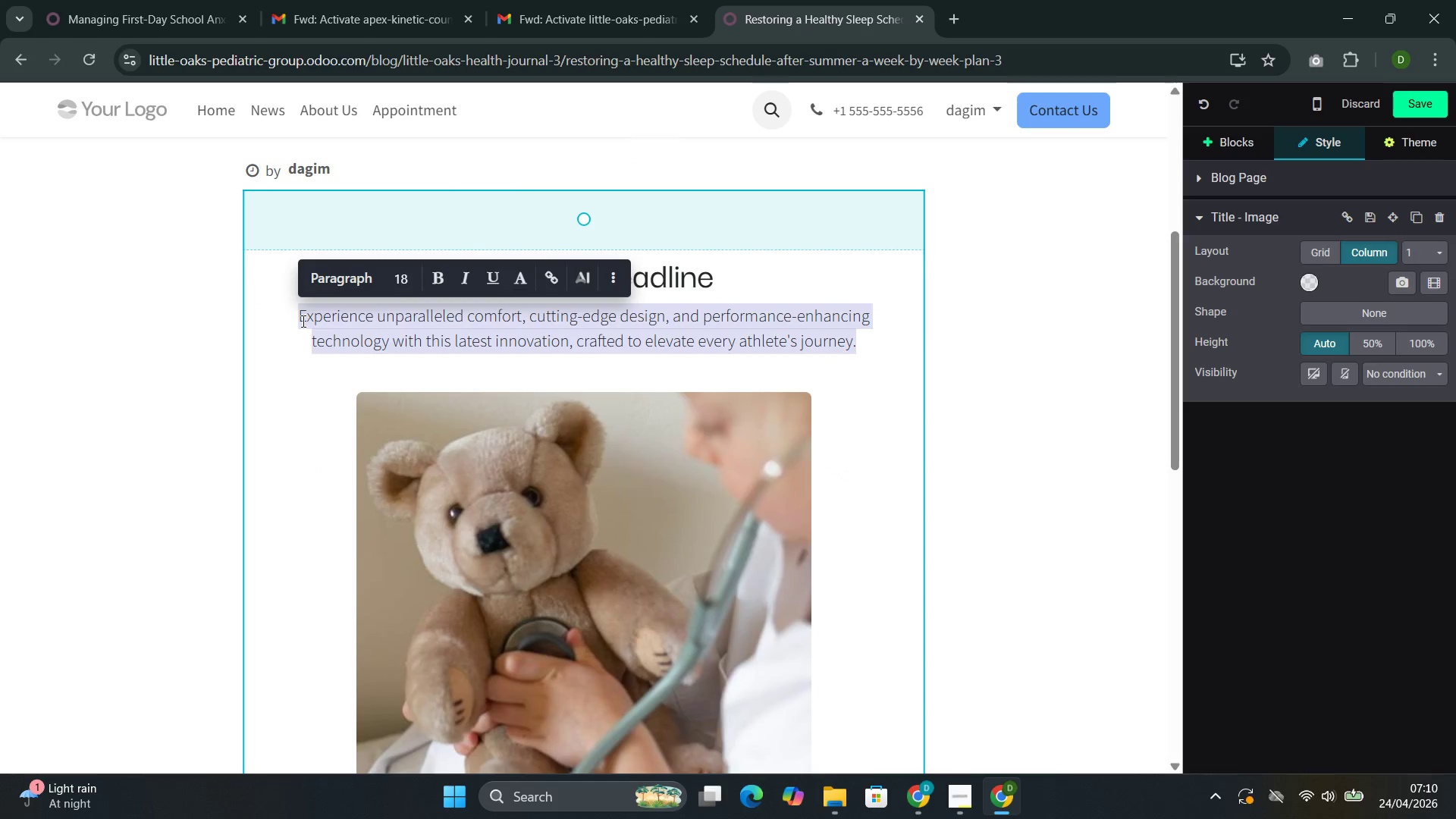 
key(Control+V)
 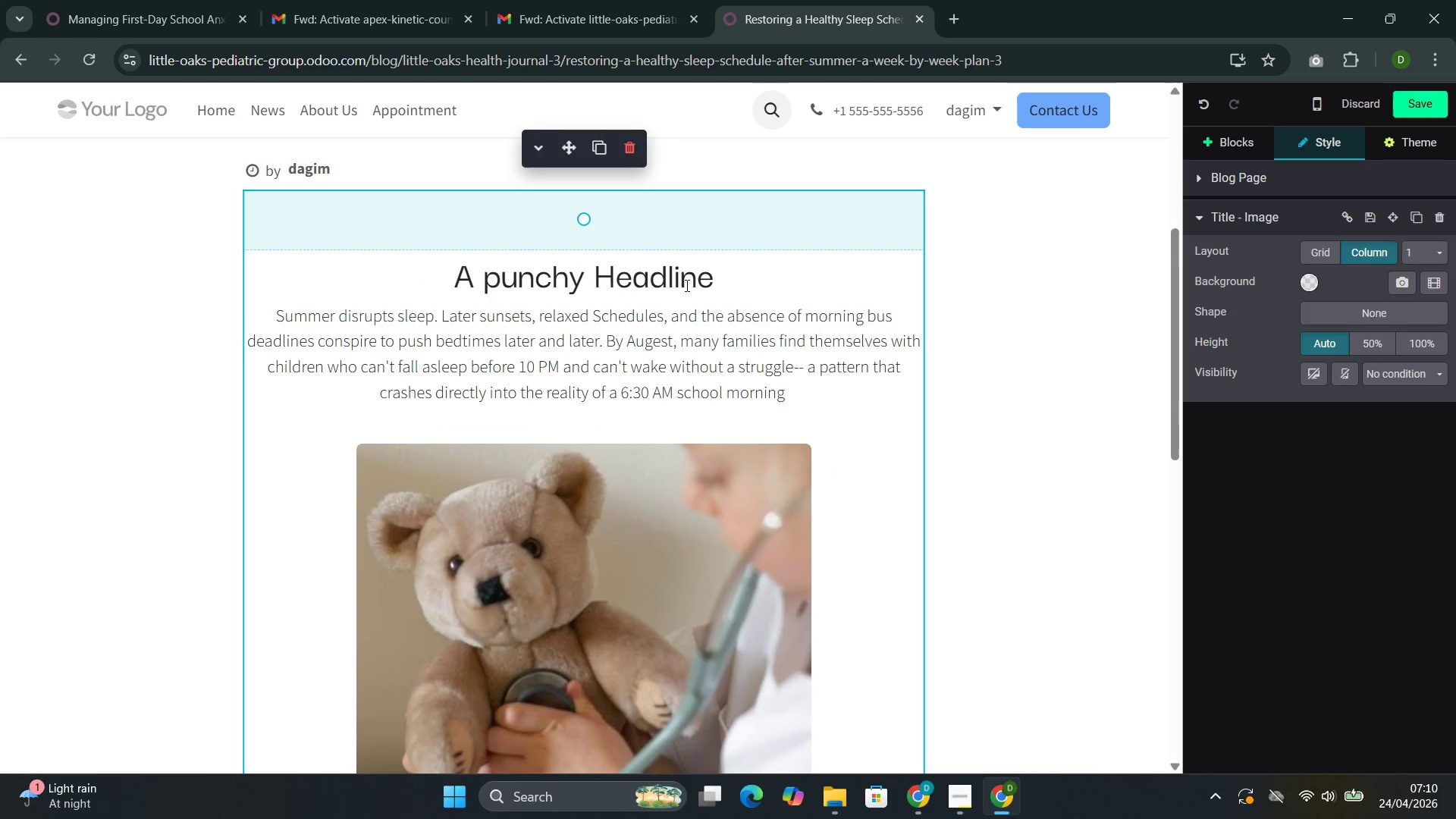 
left_click_drag(start_coordinate=[730, 290], to_coordinate=[471, 293])
 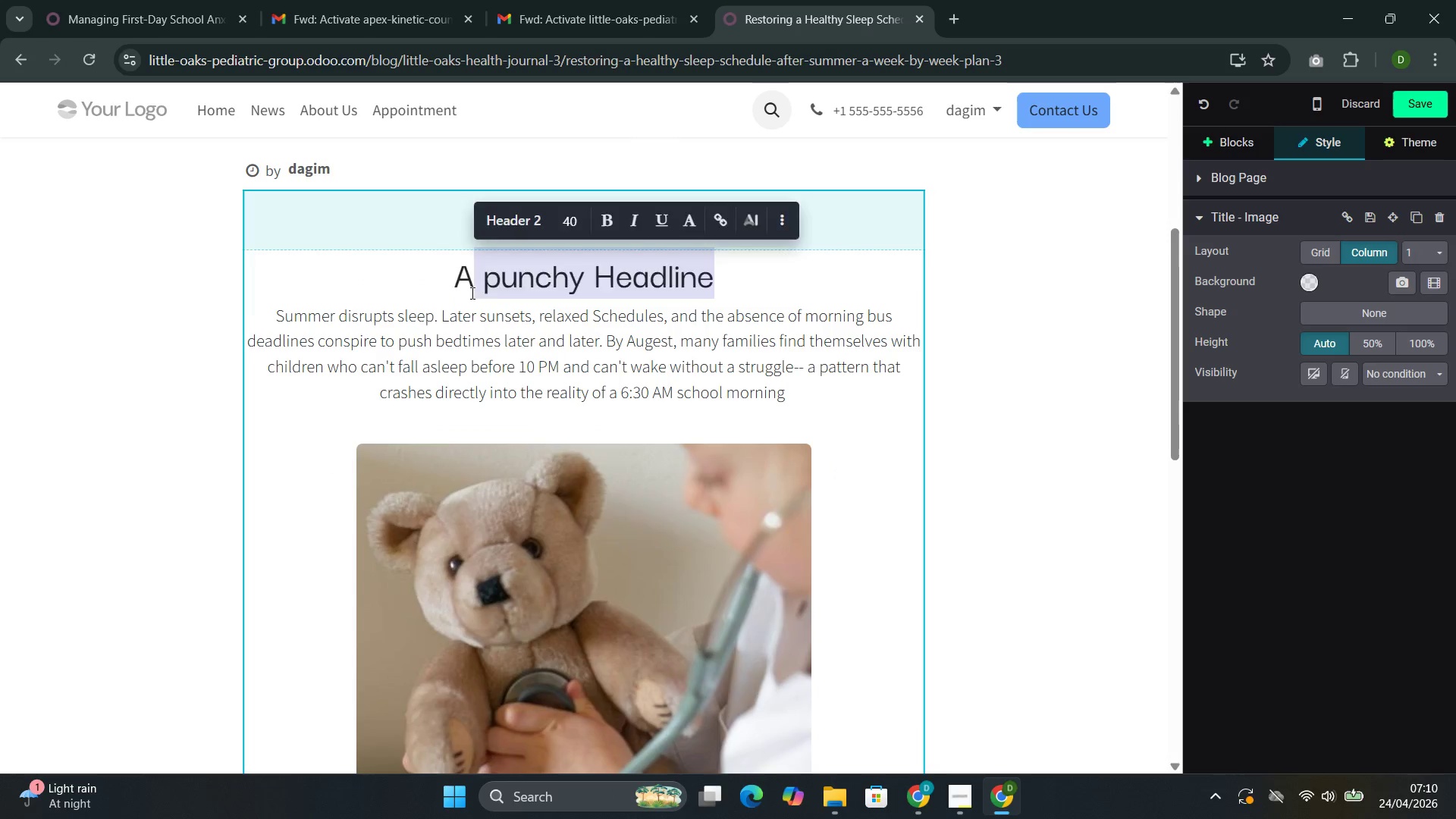 
key(Backspace)
 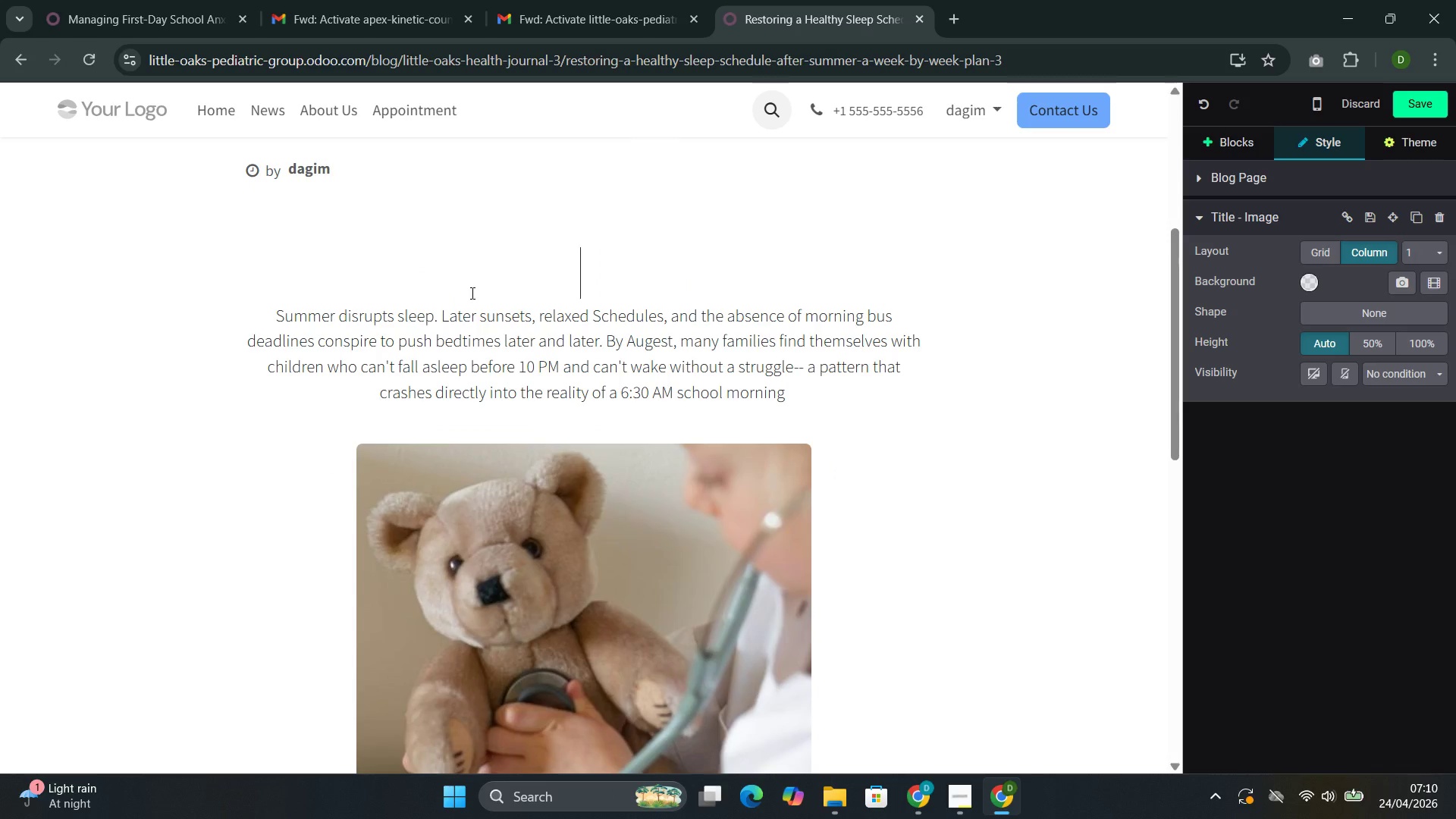 
key(Backspace)
 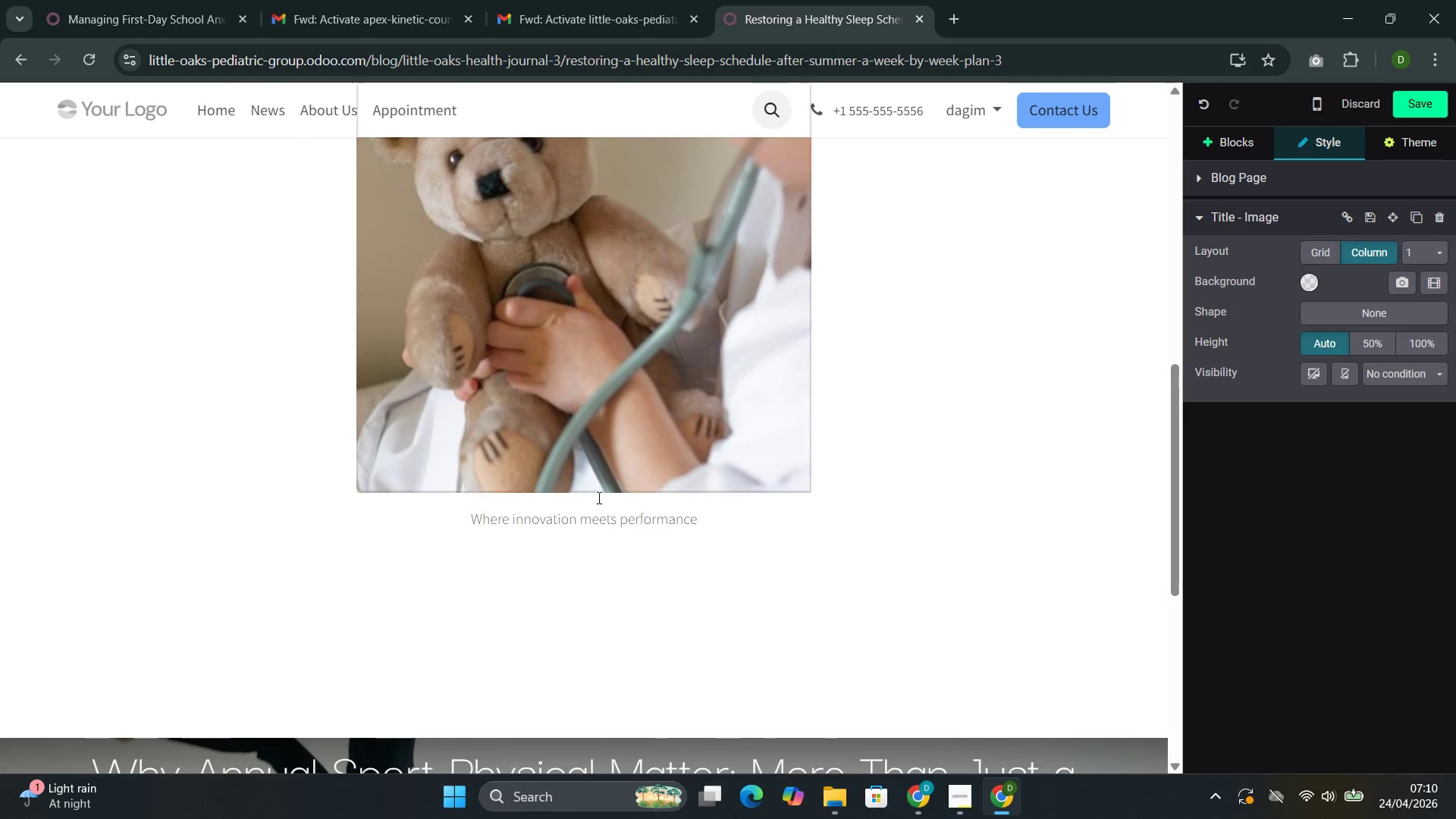 
left_click_drag(start_coordinate=[702, 516], to_coordinate=[472, 519])
 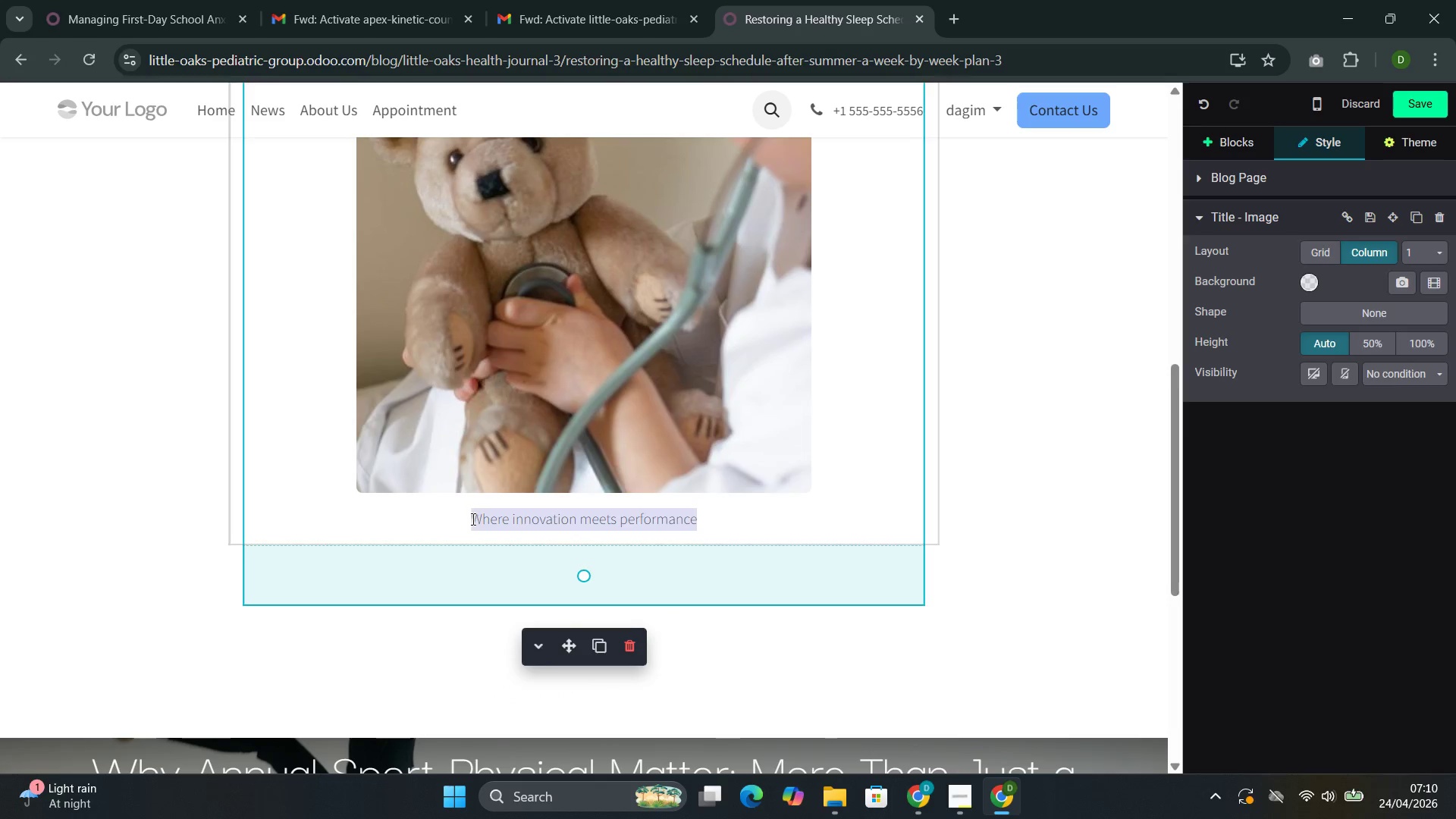 
mouse_move([488, 509])
 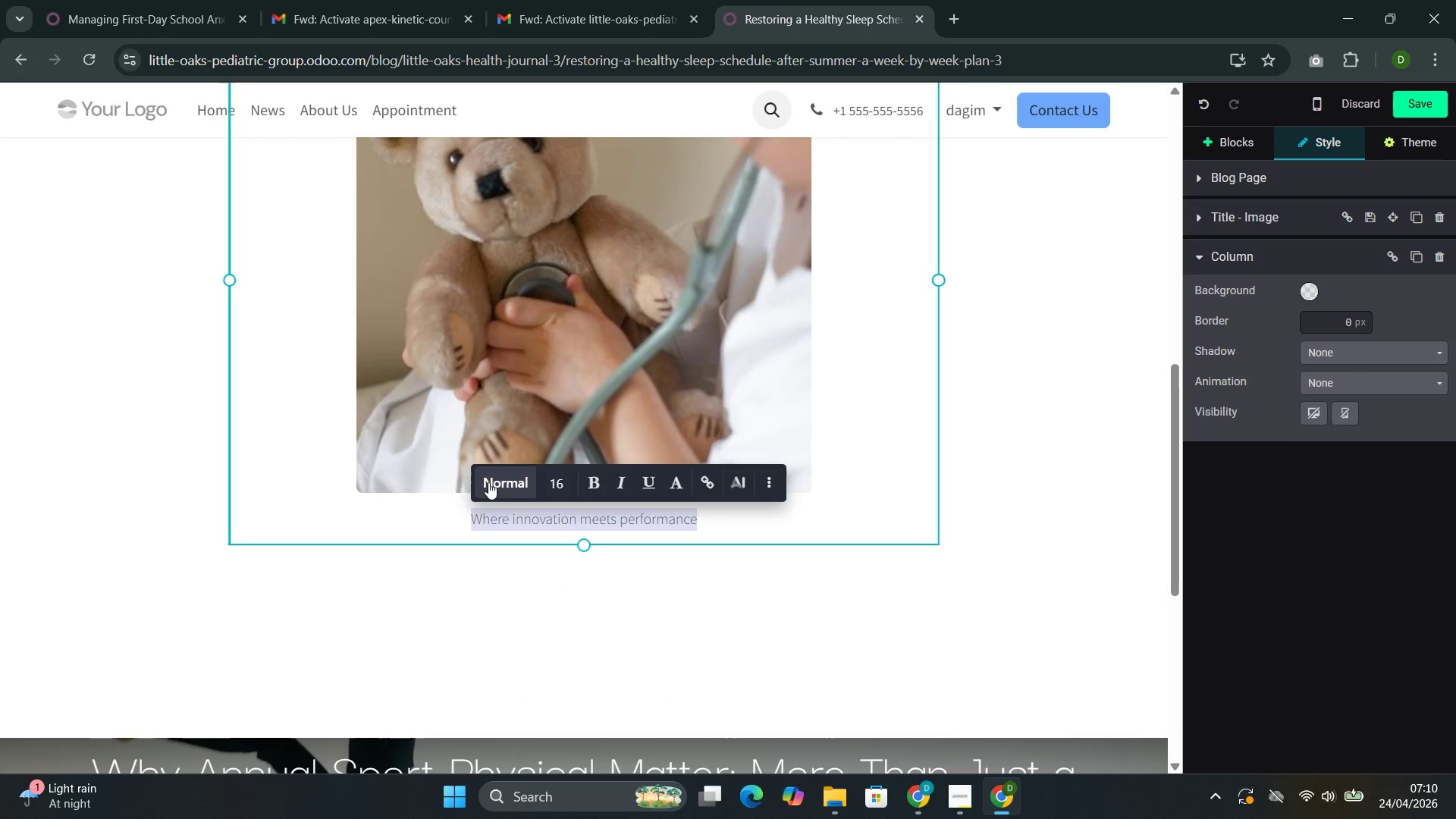 
left_click([490, 482])
 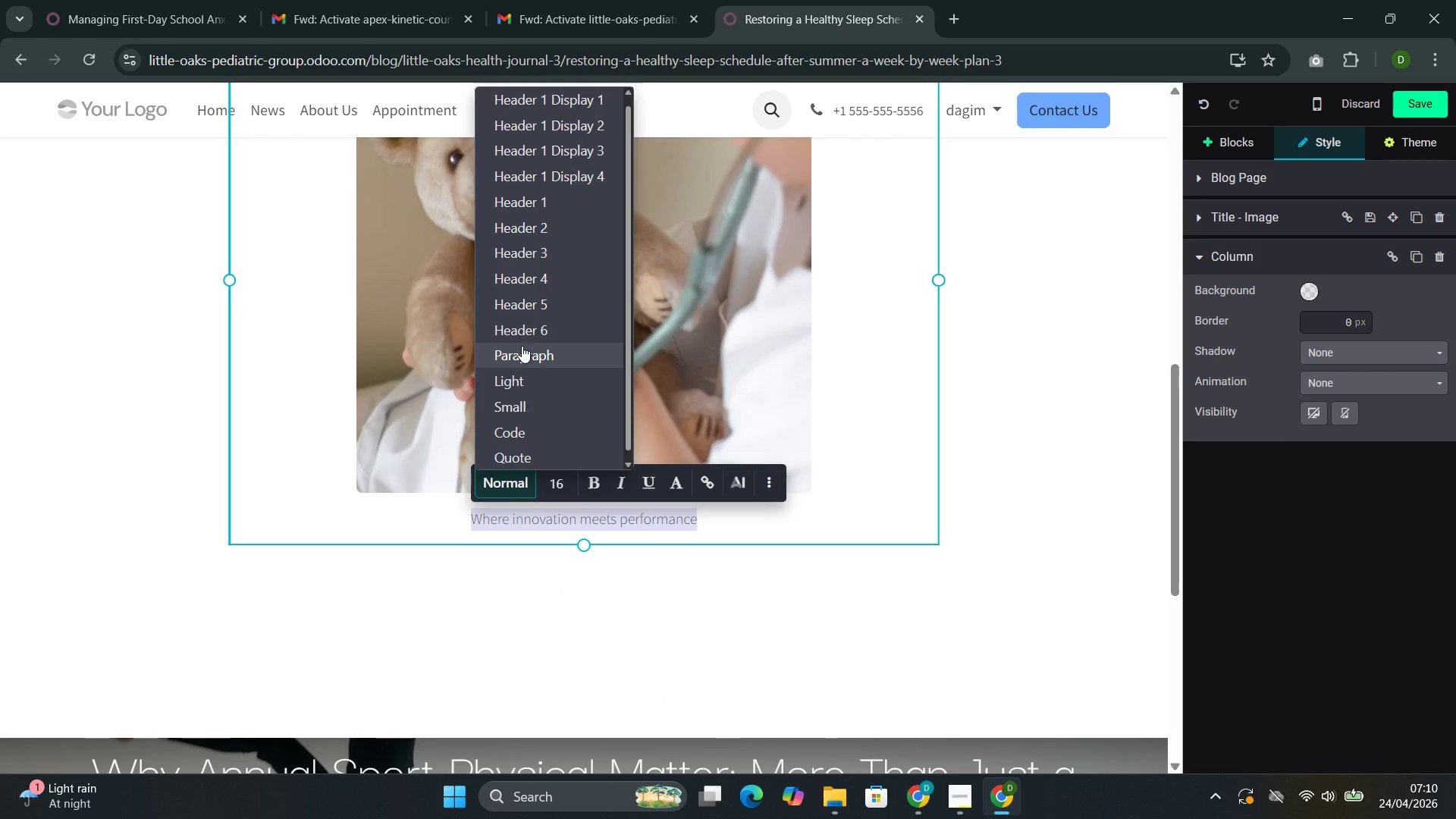 
left_click([518, 363])
 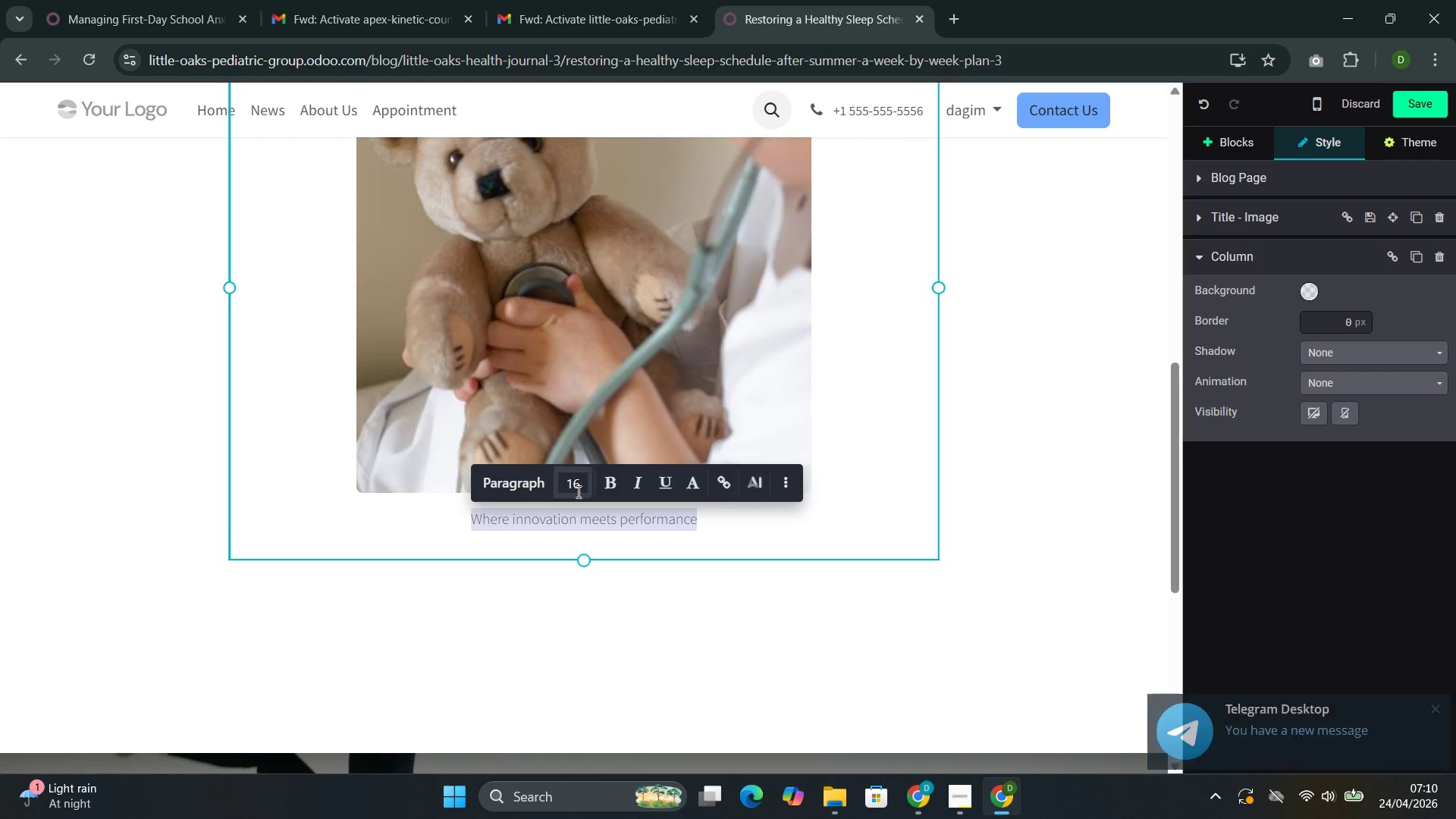 
left_click([577, 491])
 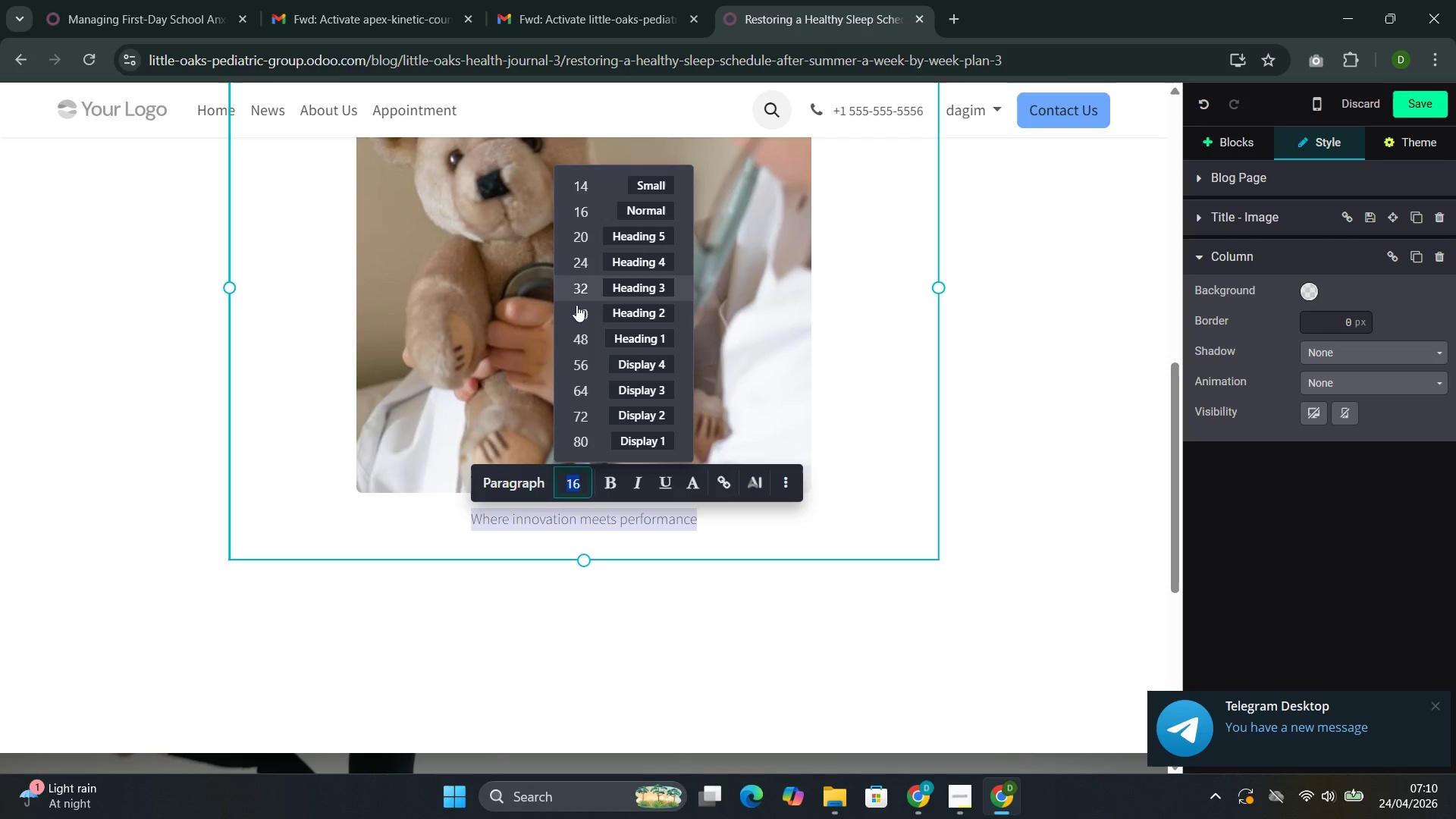 
type(18)
 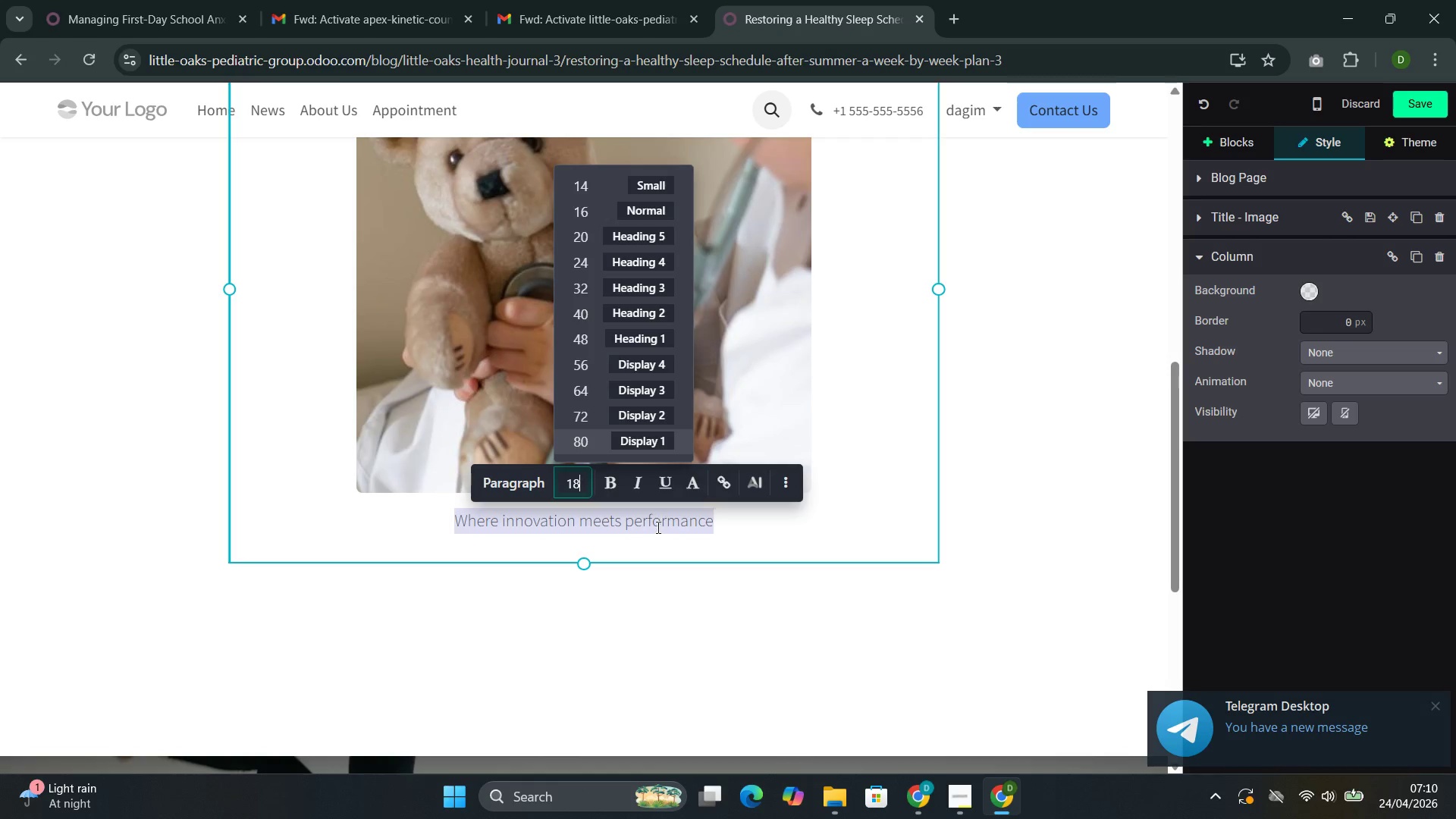 
left_click([657, 527])
 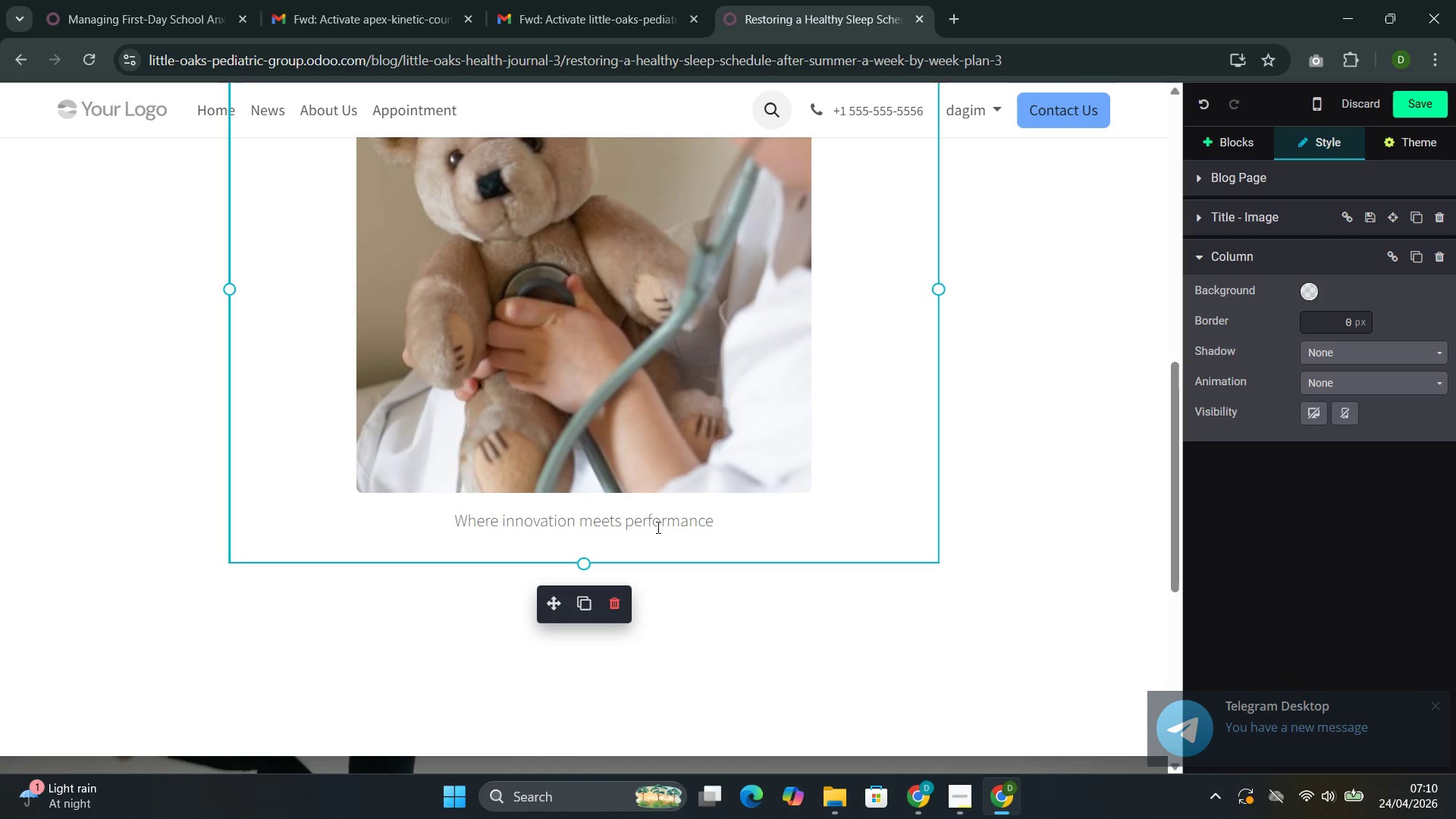 
double_click([657, 527])
 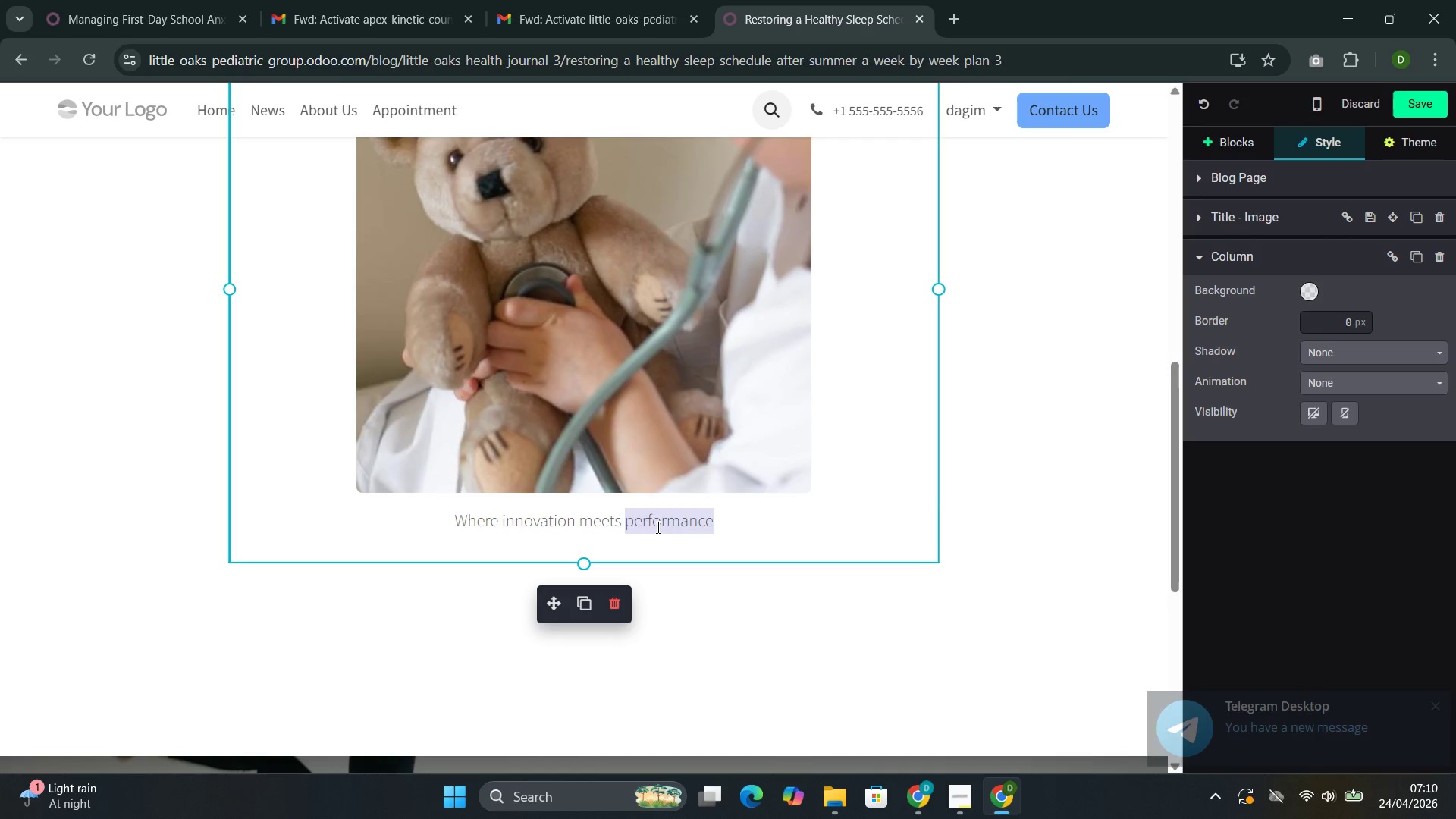 
triple_click([657, 527])
 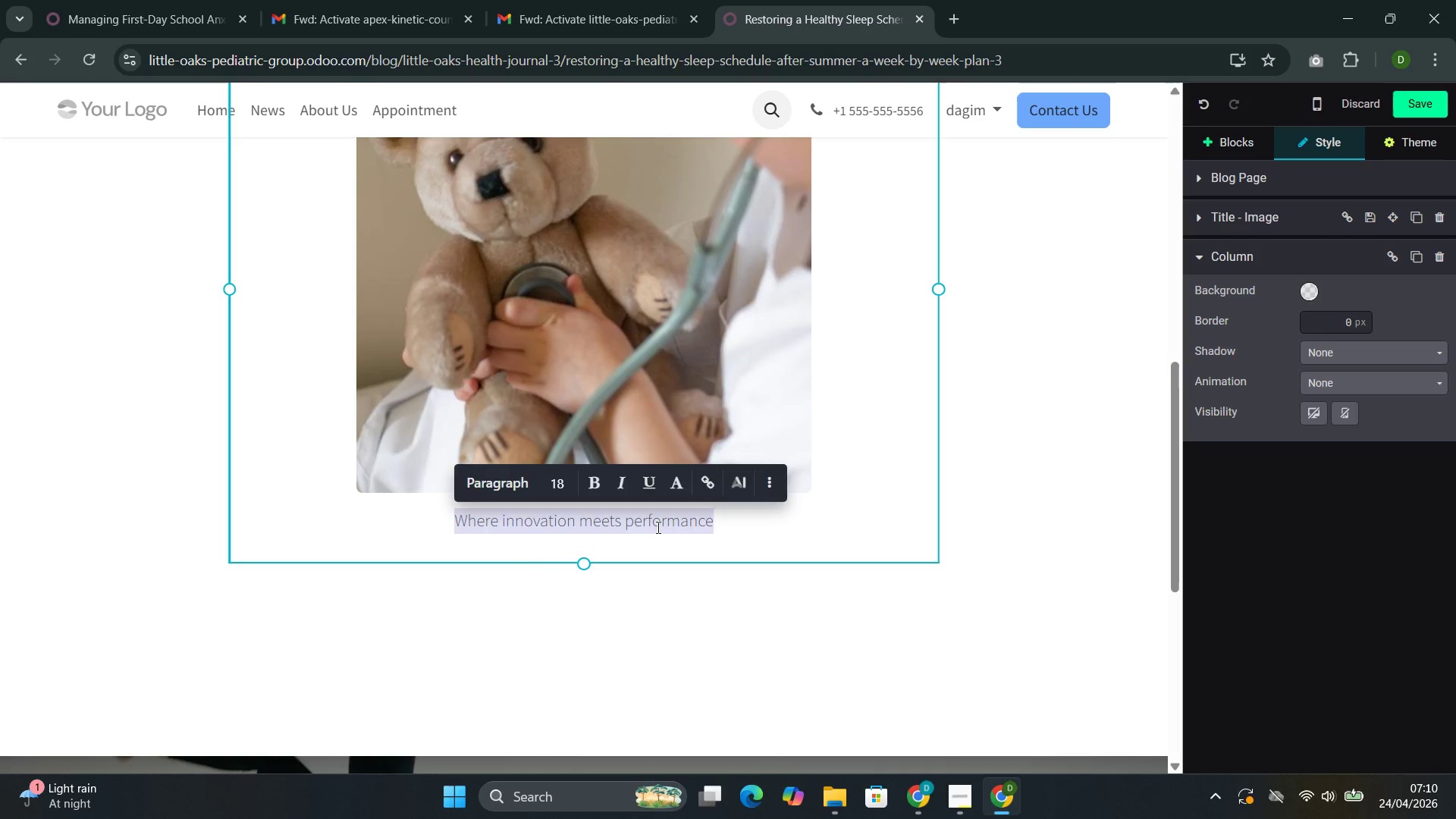 
key(Backspace)
 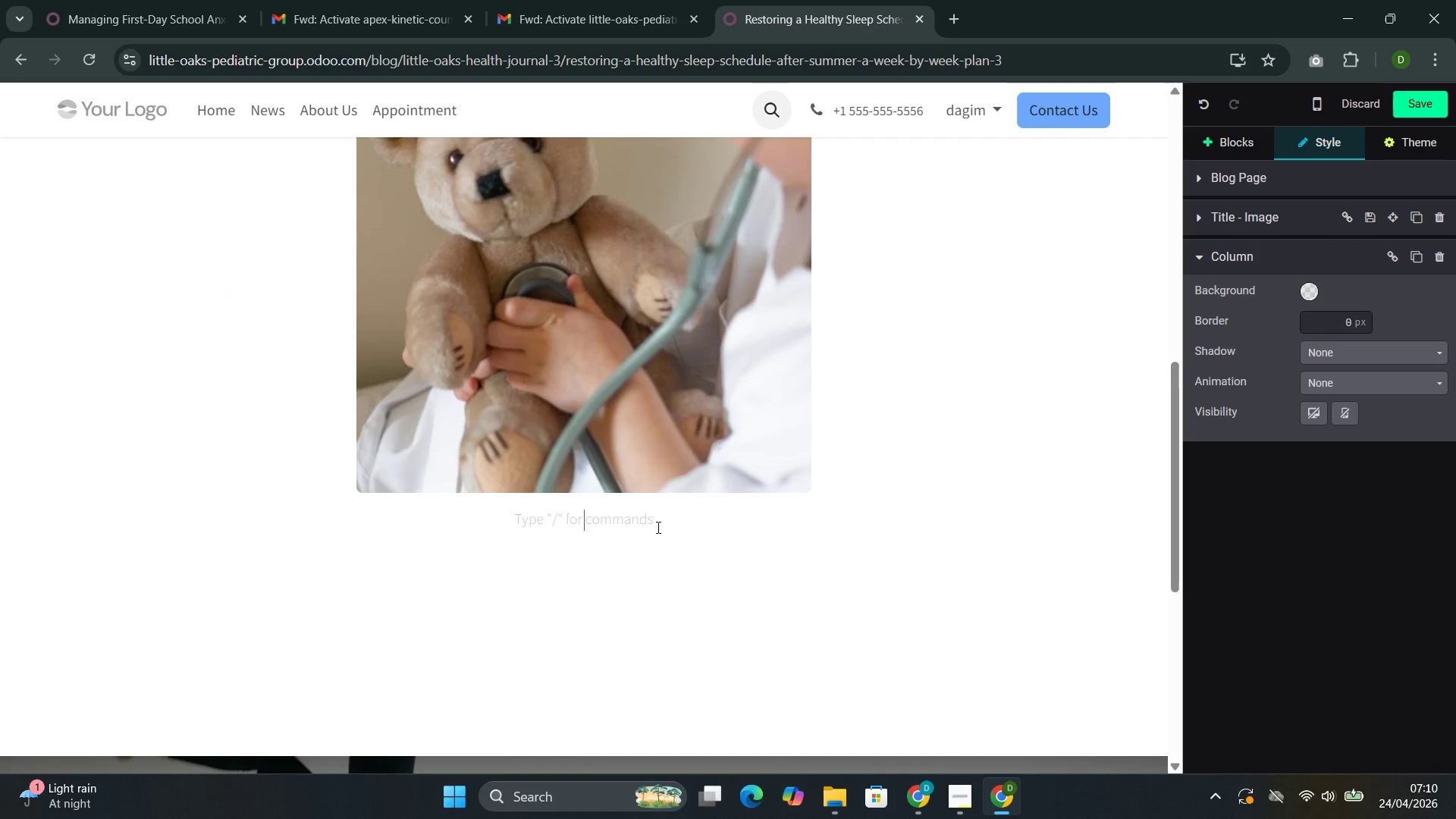 
wait(5.81)
 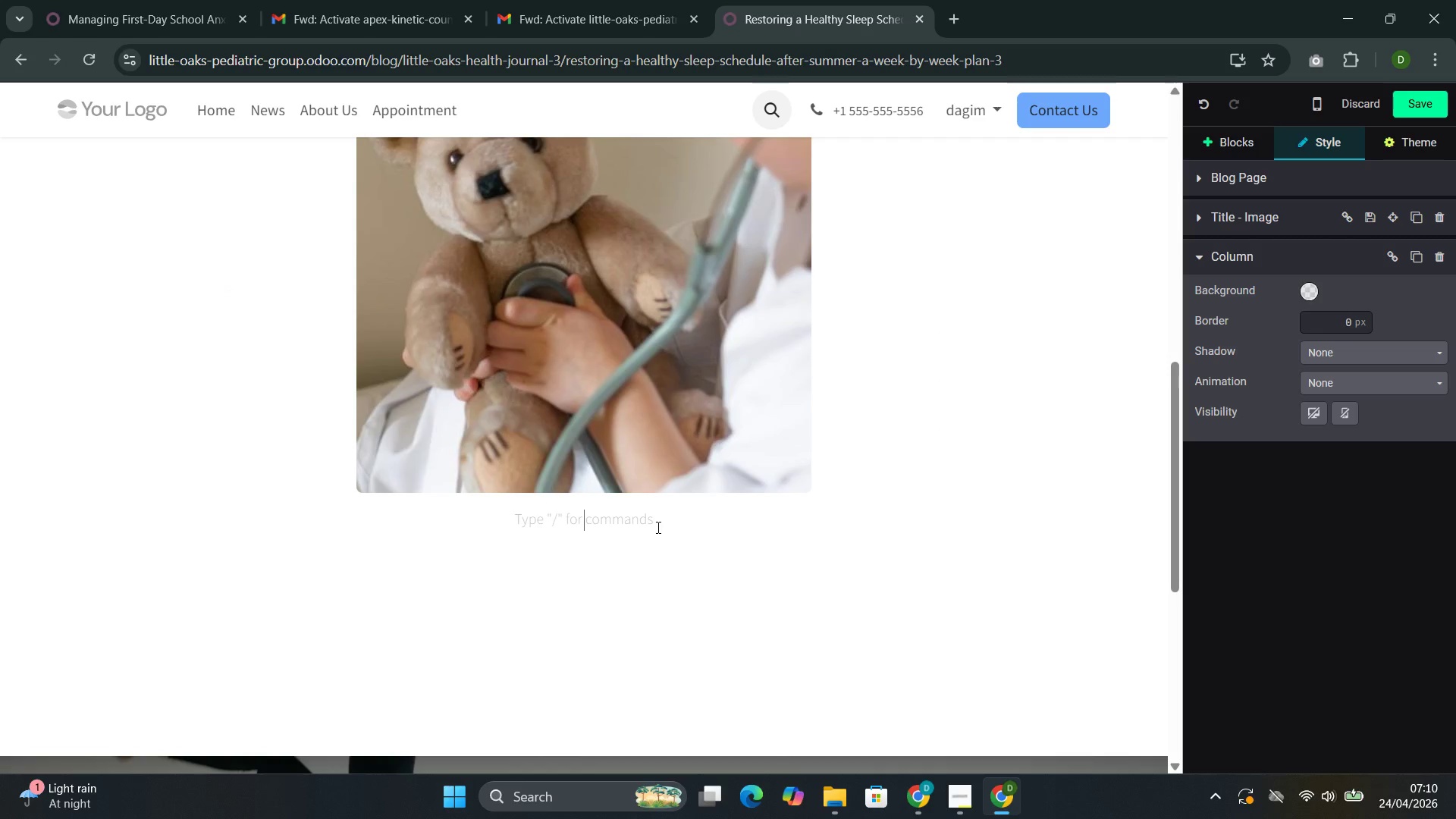 
type(the good news: children's circadian rhythms are high)
 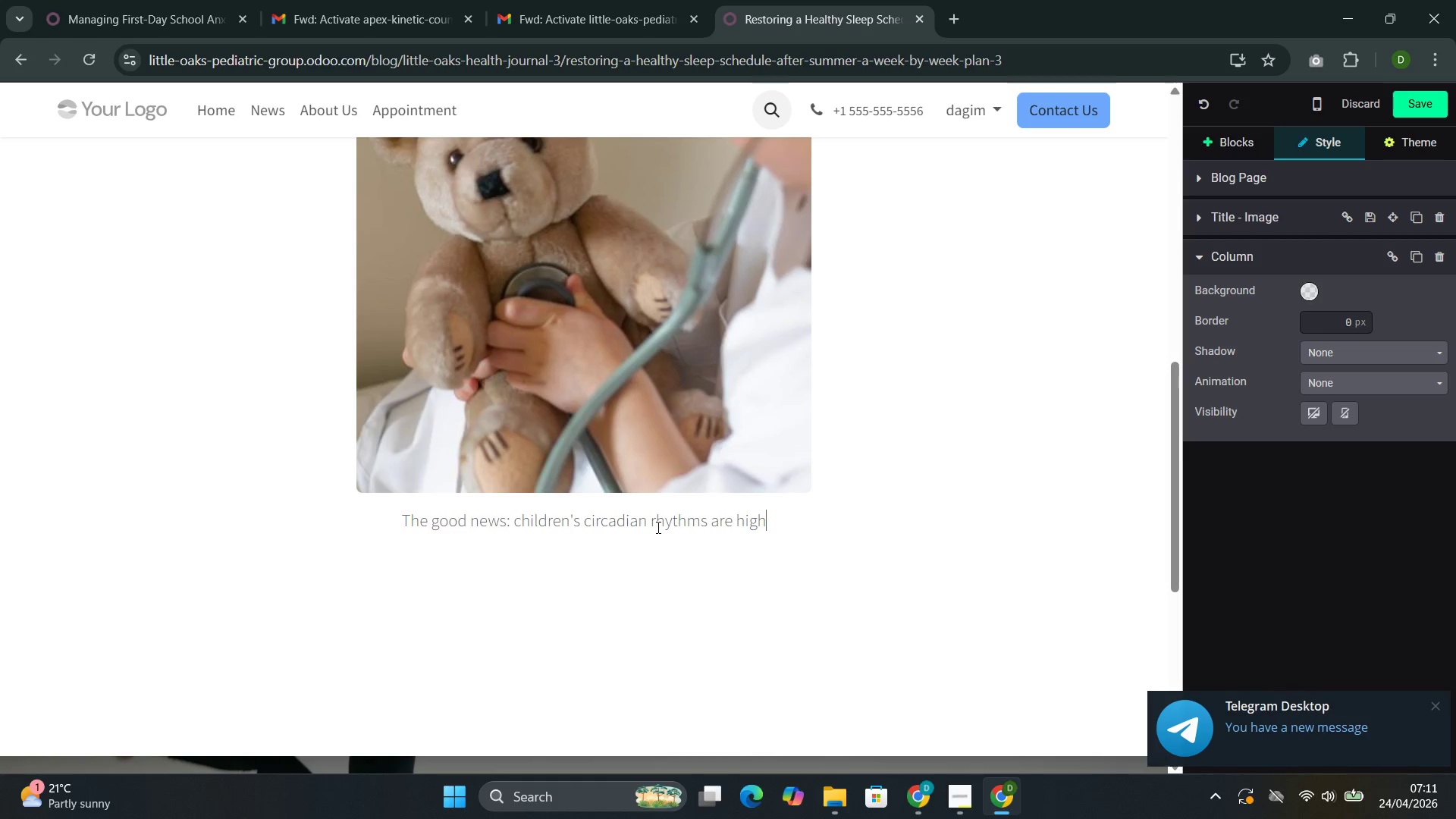 
type(ly responsive )
 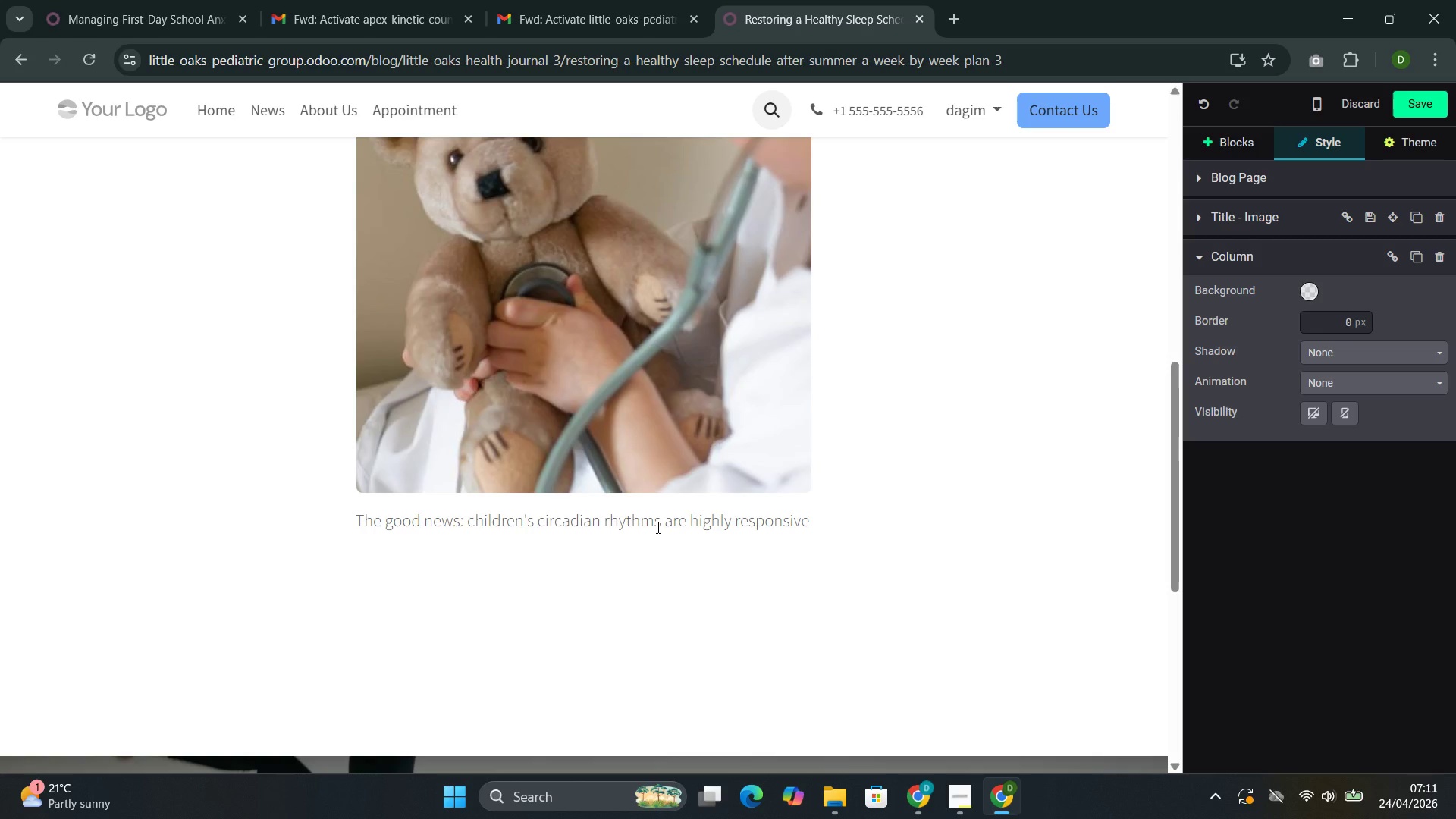 
type(to environmentak)
key(Backspace)
type(l cues. With system )
key(Backspace)
type(atic adjustment, most children can reset their sleep shc)
key(Backspace)
key(Backspace)
type(chedule )
 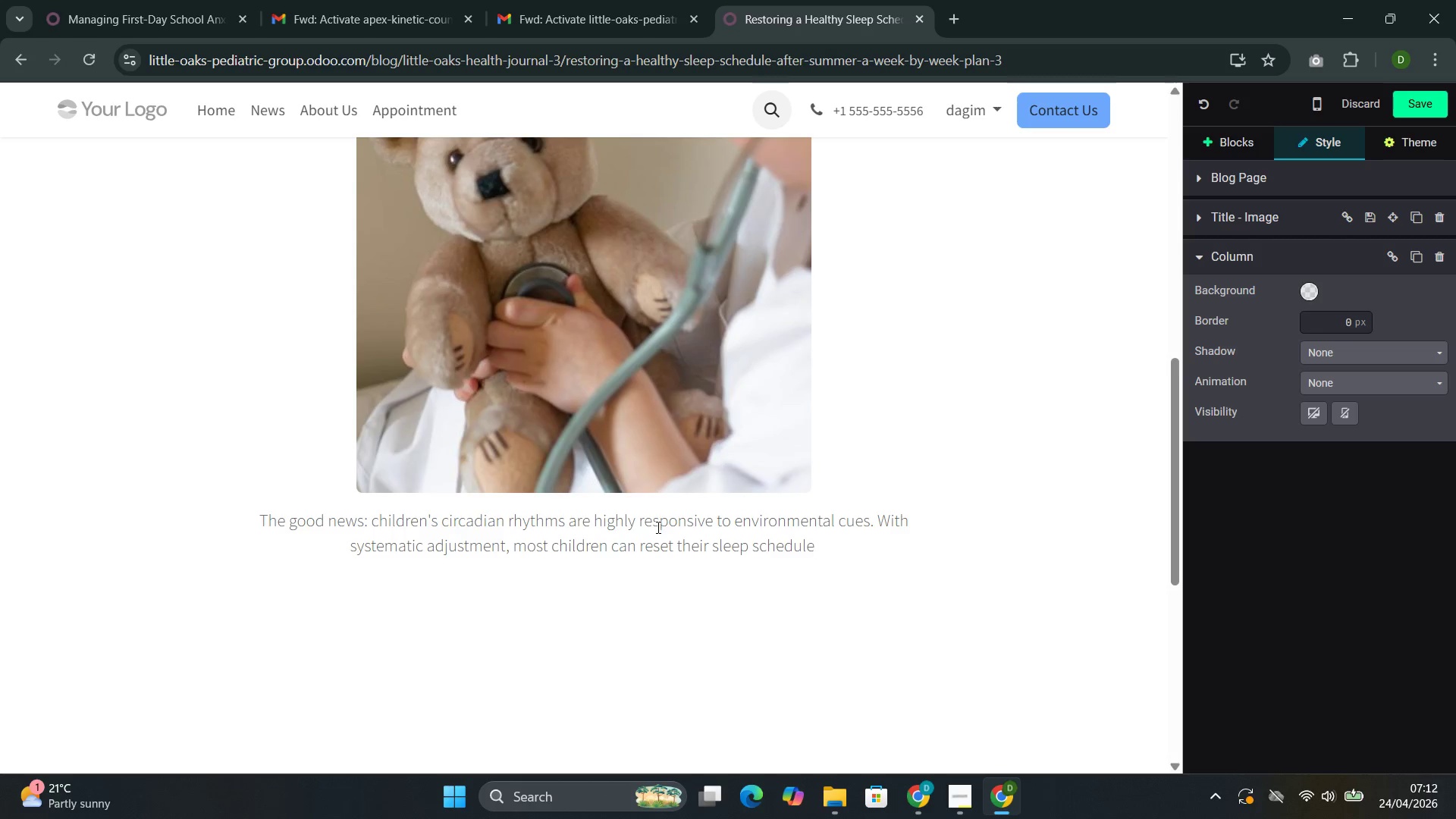 
type(wirh)
key(Backspace)
key(Backspace)
type(thin )
 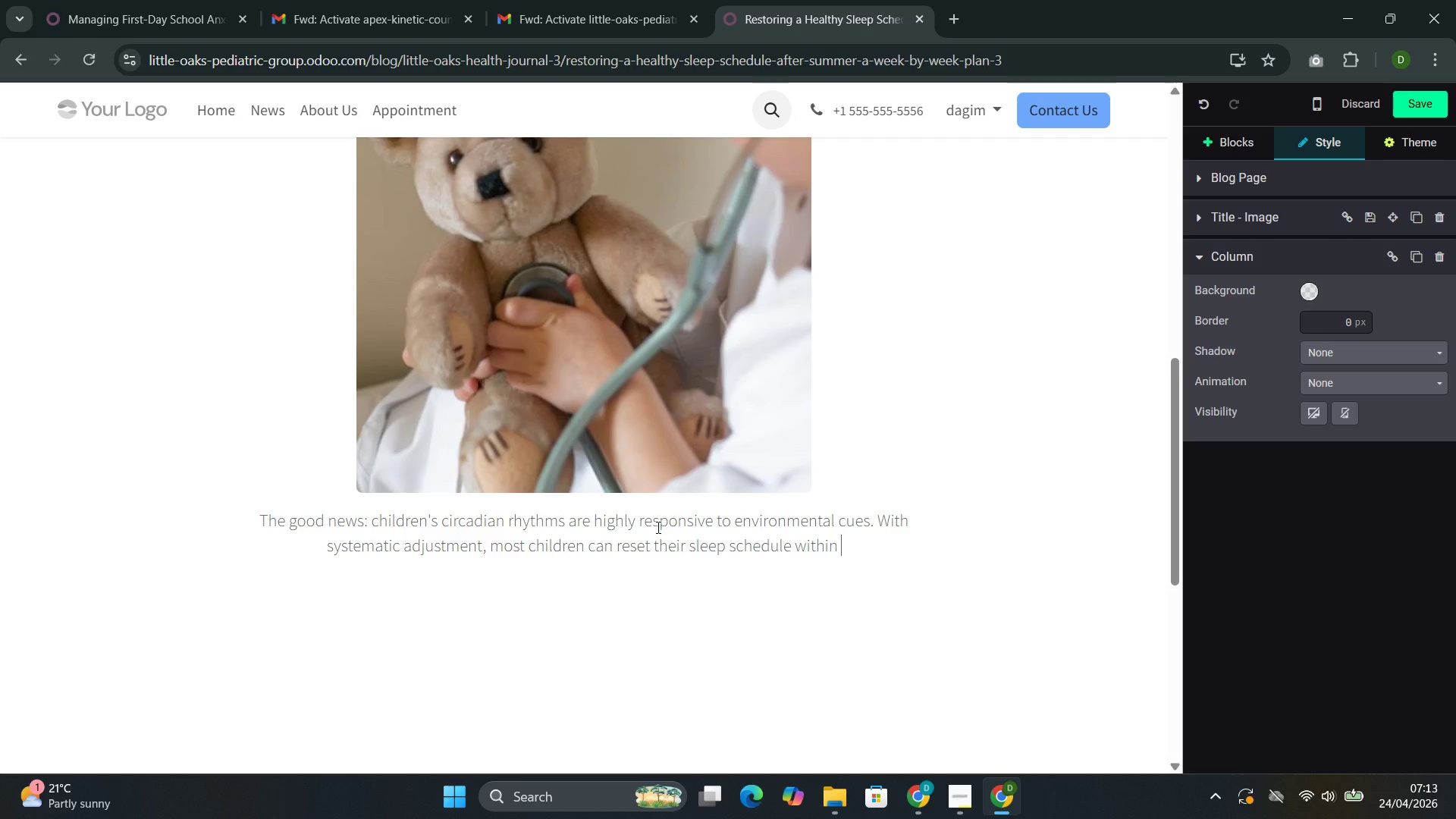 
type(two to three weeks )
key(Backspace)
type(. The key is U)
key(Backspace)
type(understanding how r)
key(Backspace)
type(the body's internal co)
key(Backspace)
type(lock responds )
 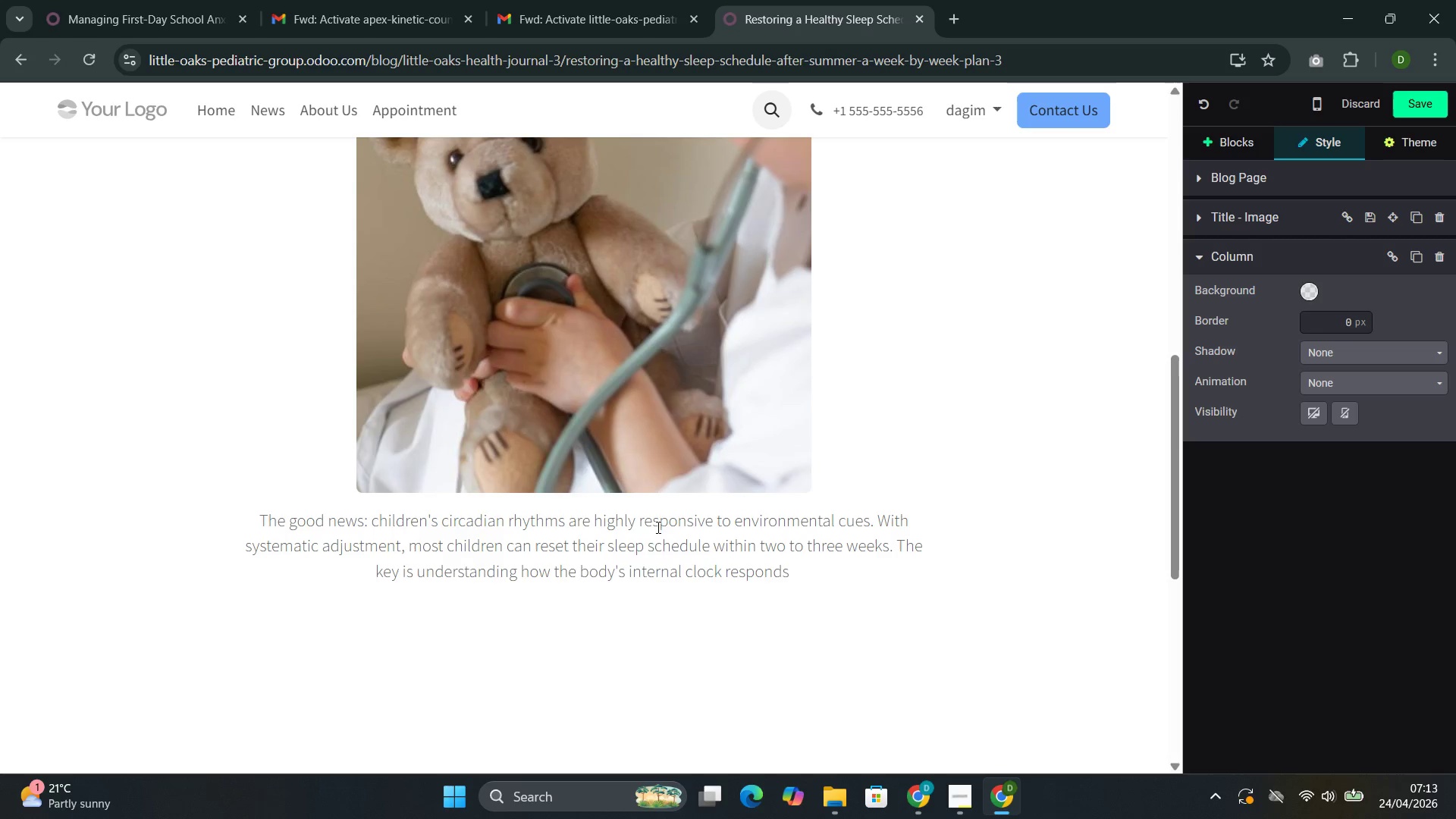 
type(to light )
key(Backspace)
type(, activity,)
 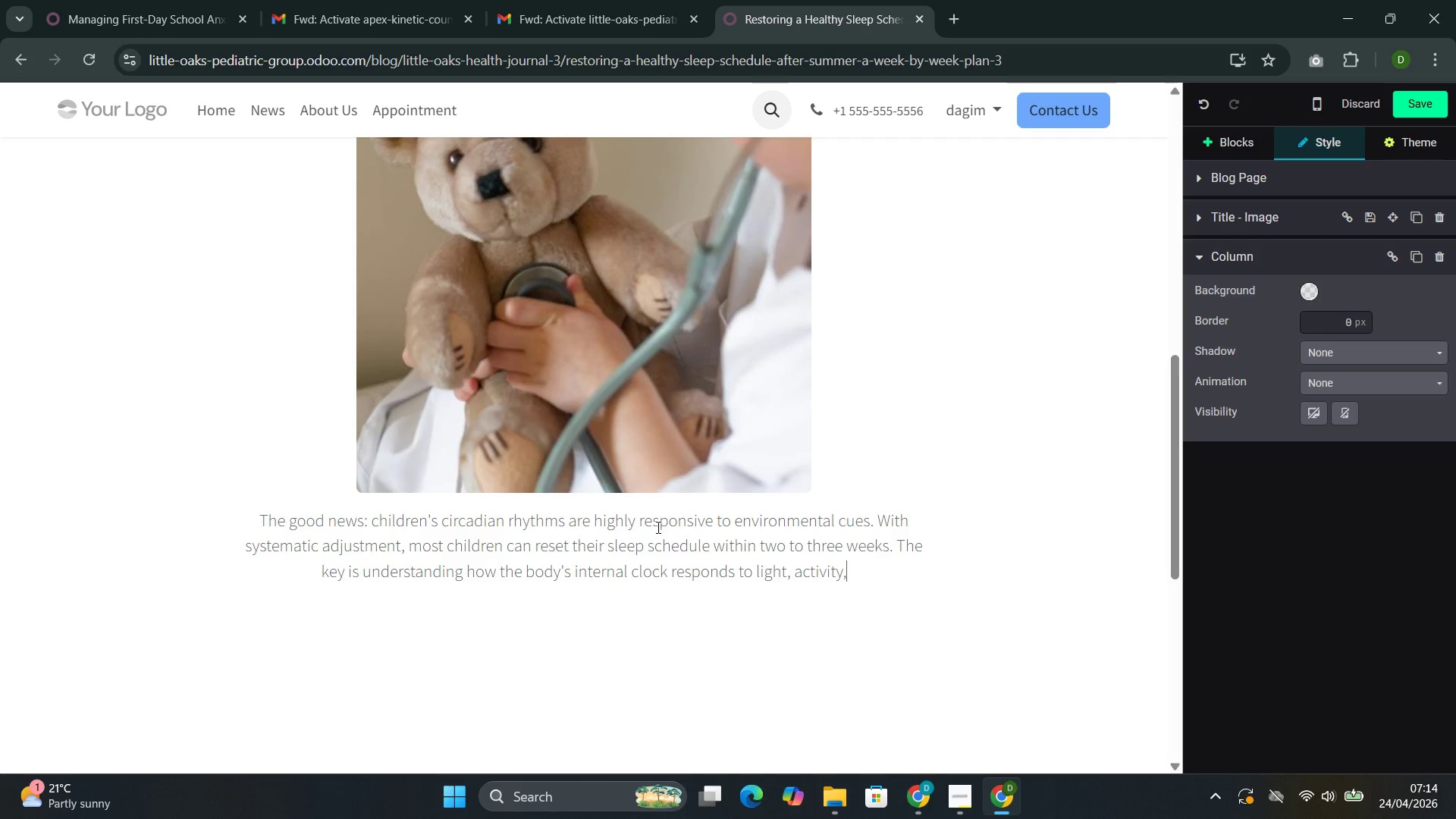 
type( and route)
 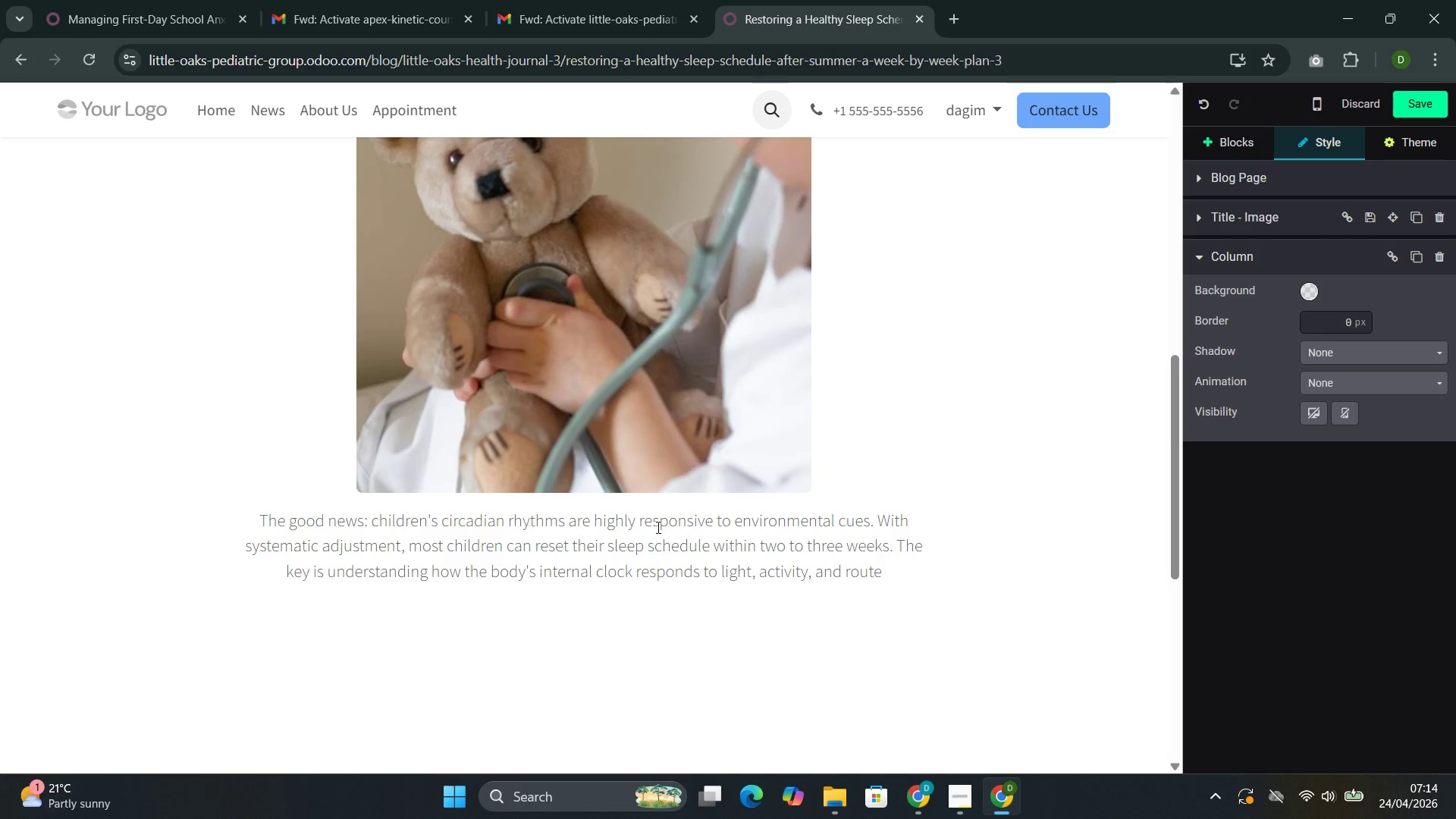 
wait(6.3)
 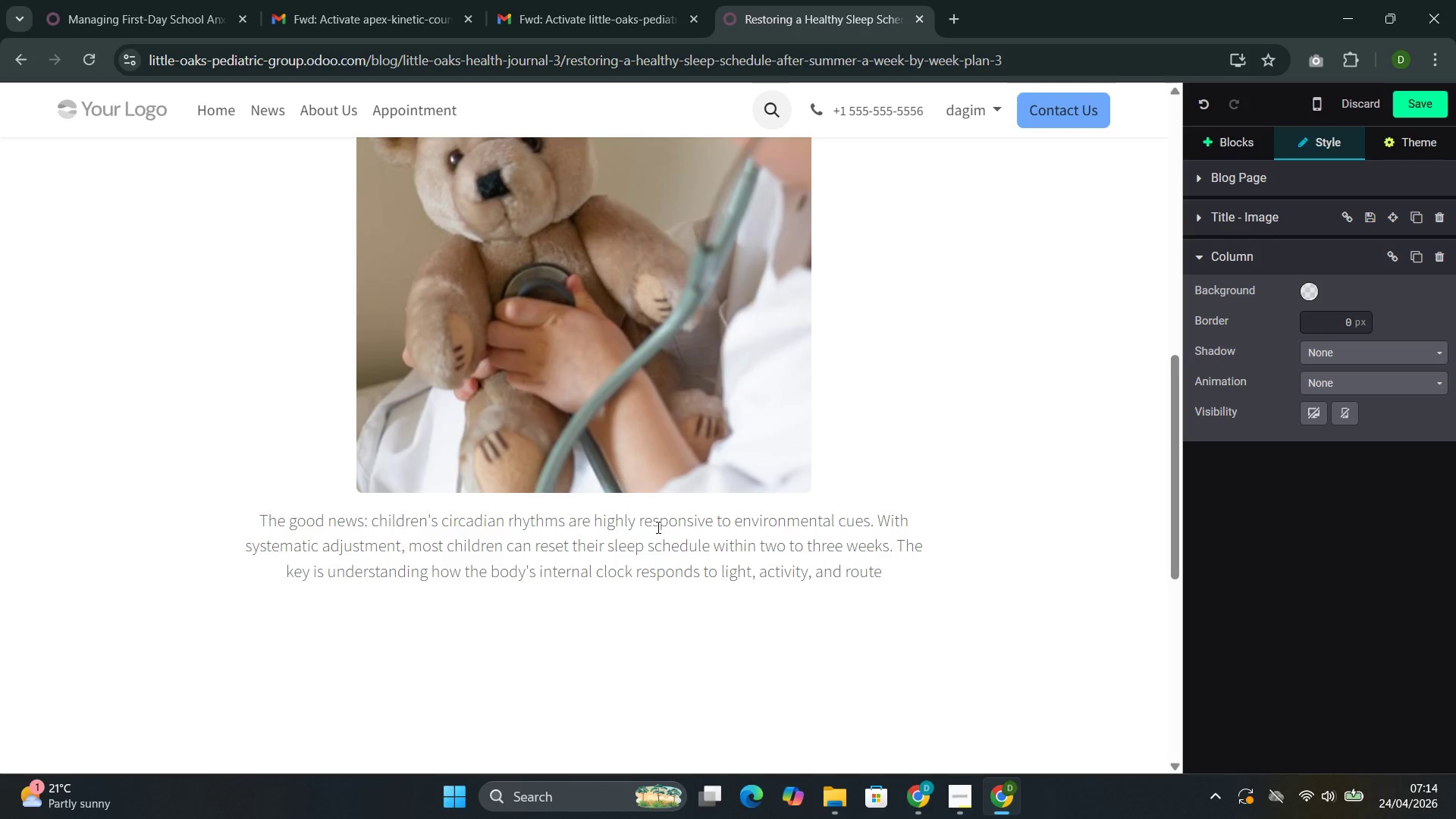 
key(ArrowLeft)
 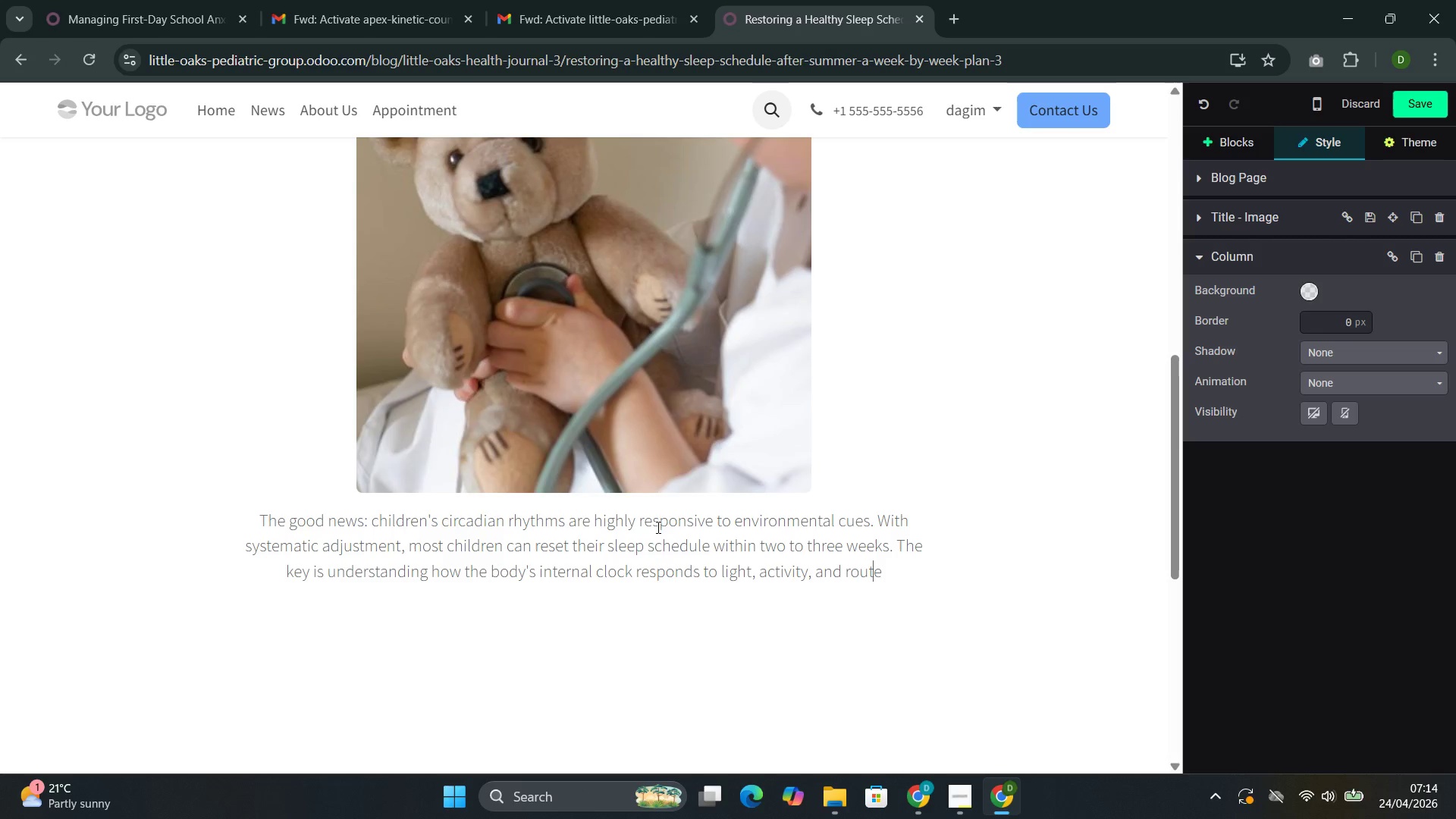 
type(in)
 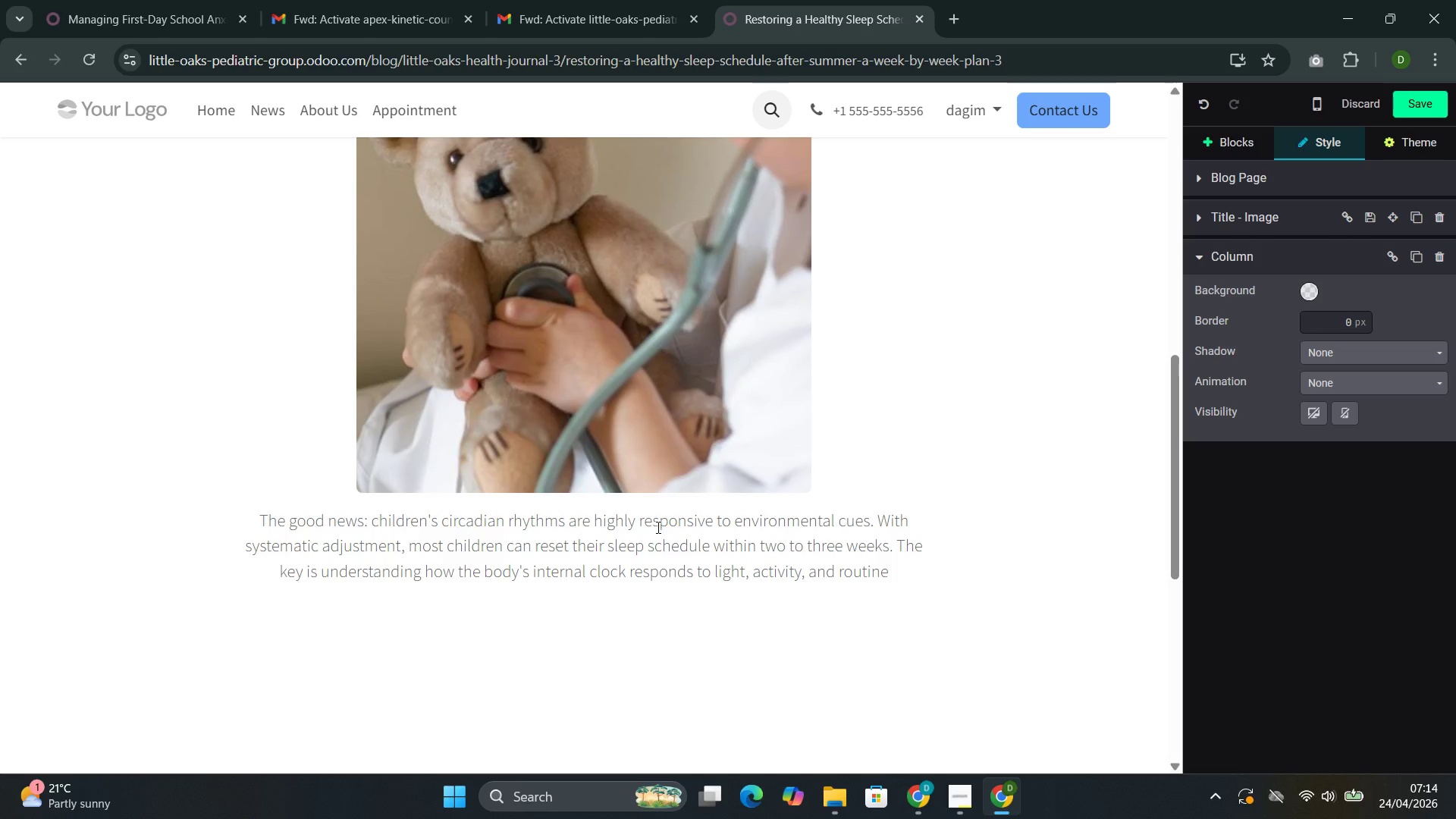 
key(ArrowRight)
 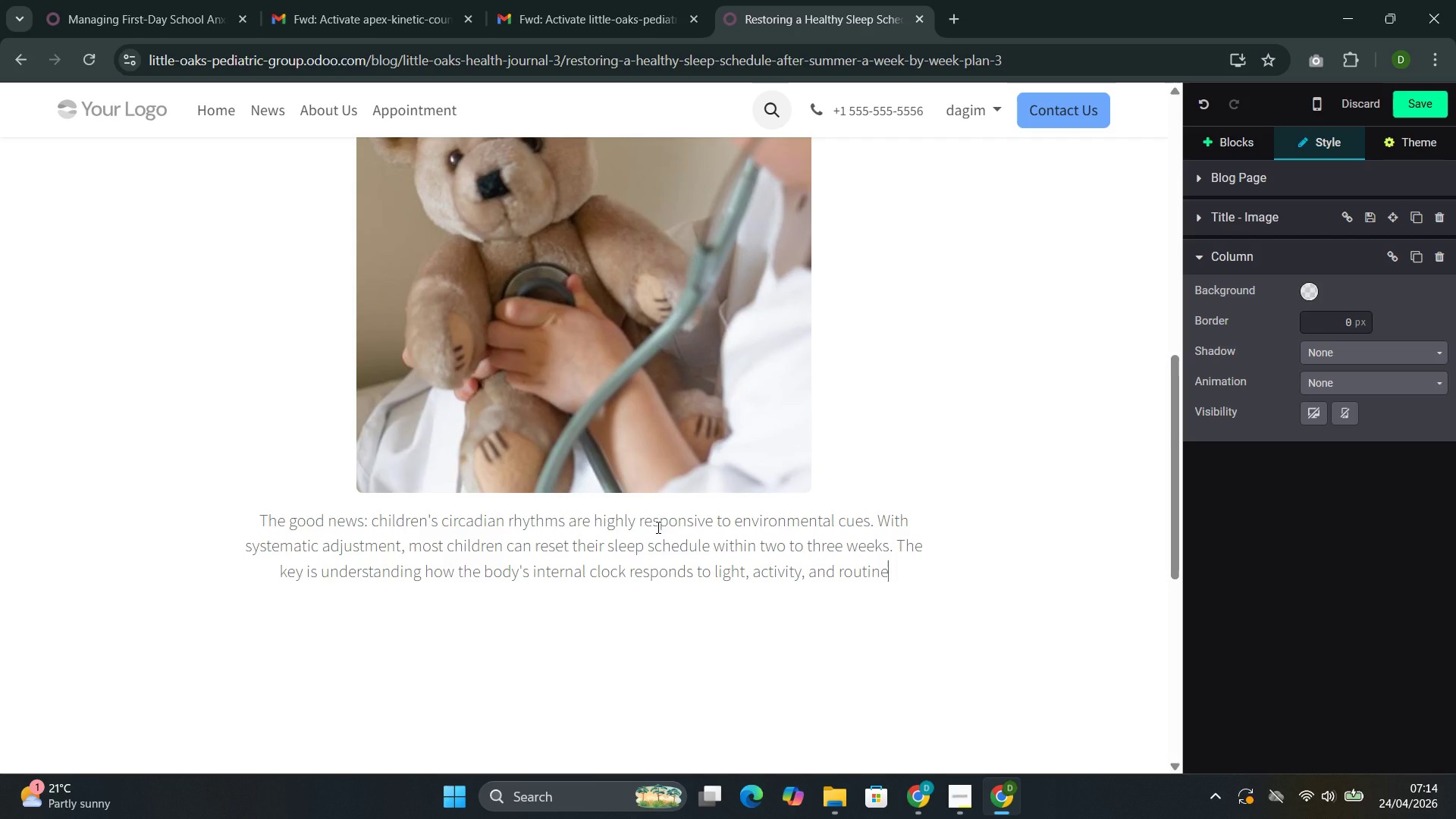 
key(Minus)
 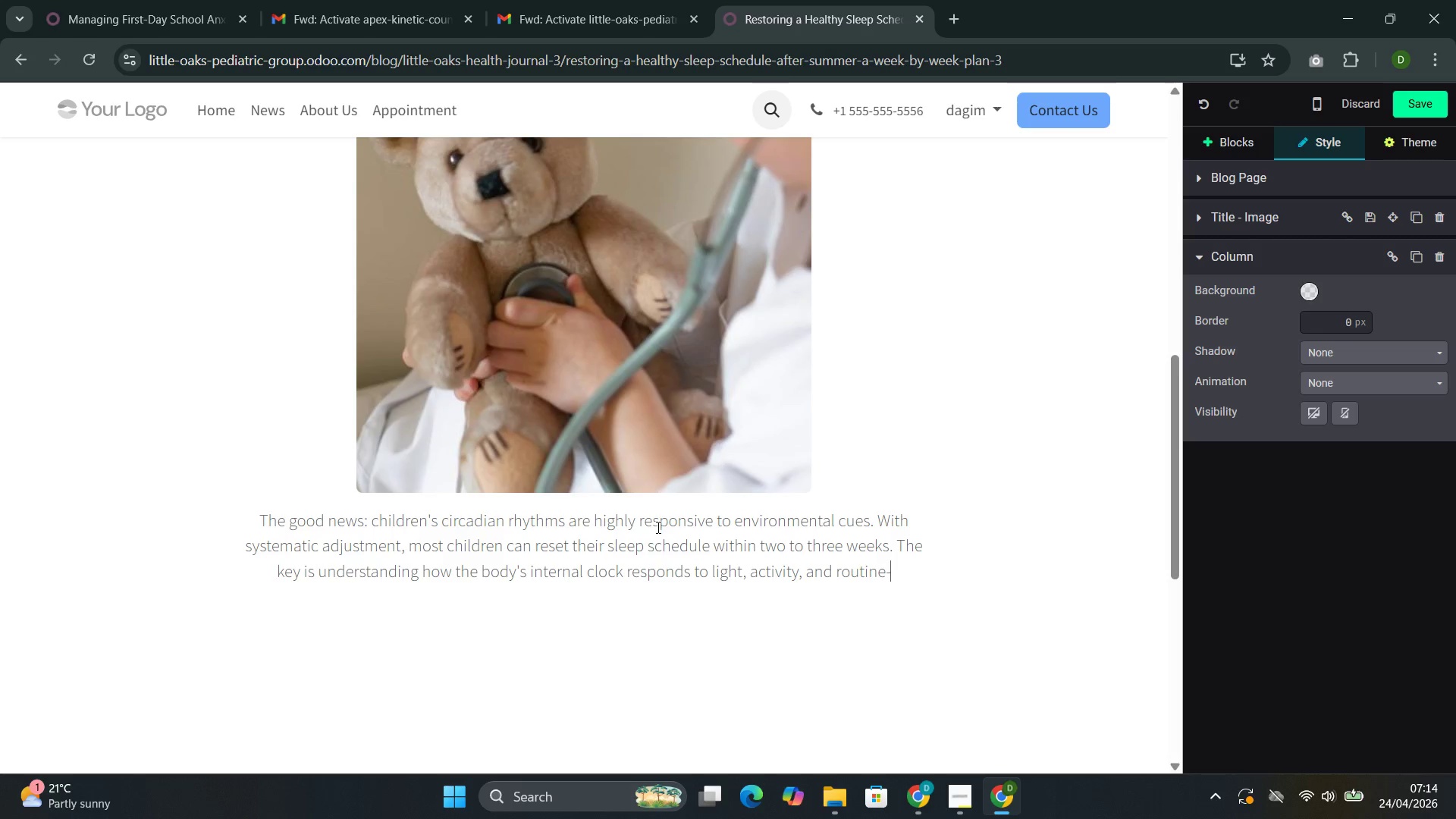 
key(Minus)
 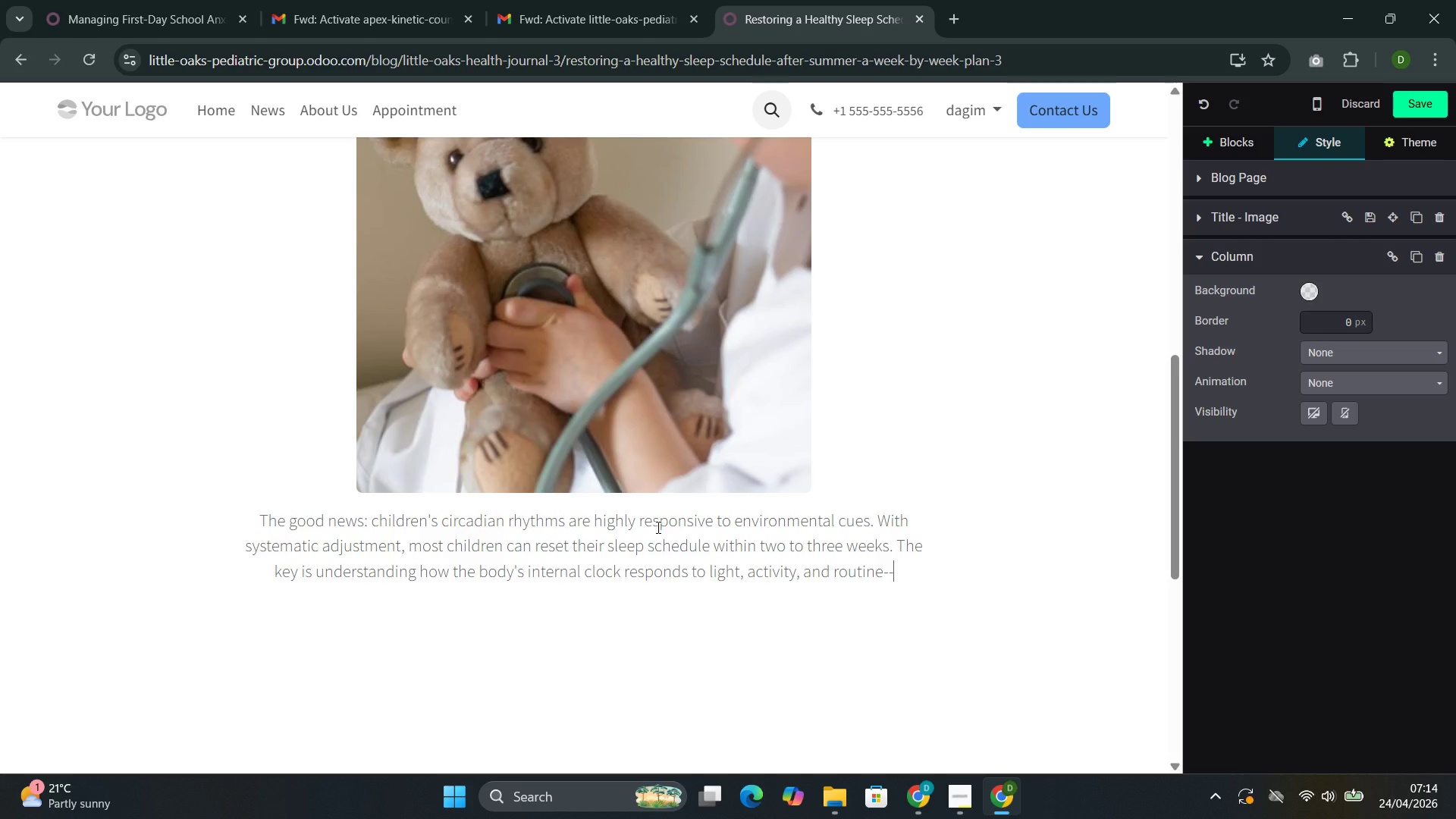 
wait(12.66)
 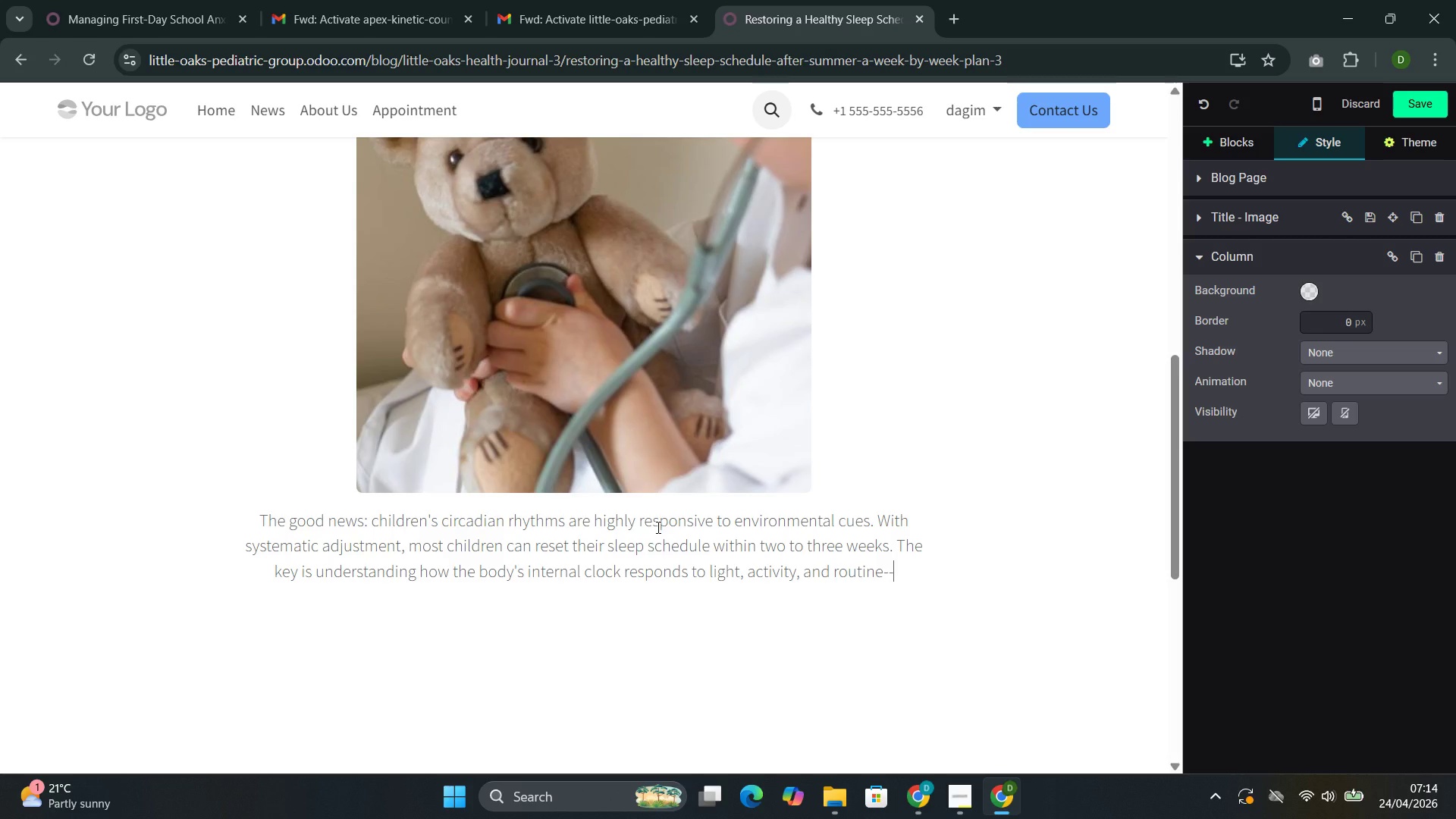 
type(and adh)
key(Backspace)
type(jus)
 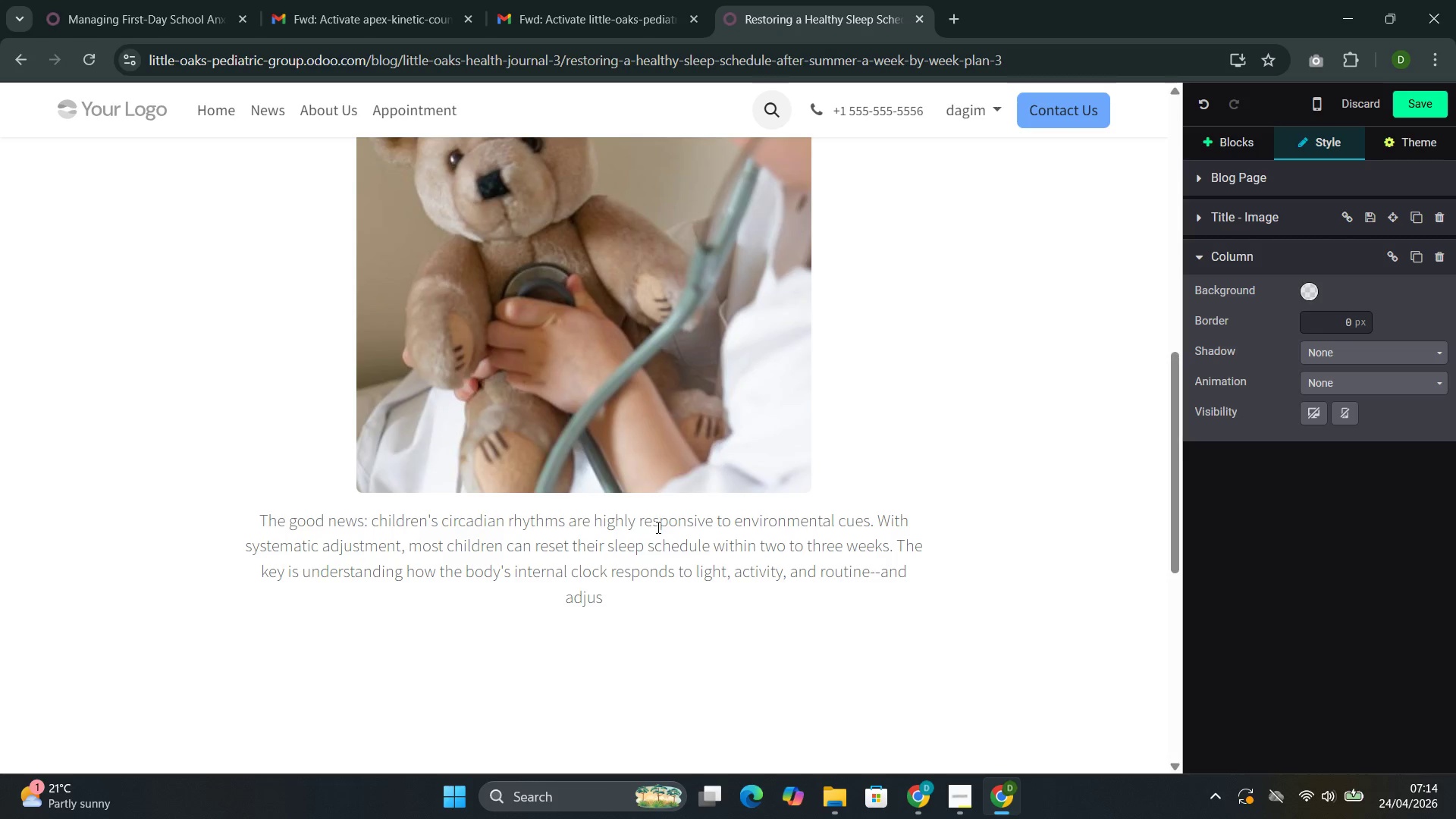 
wait(5.01)
 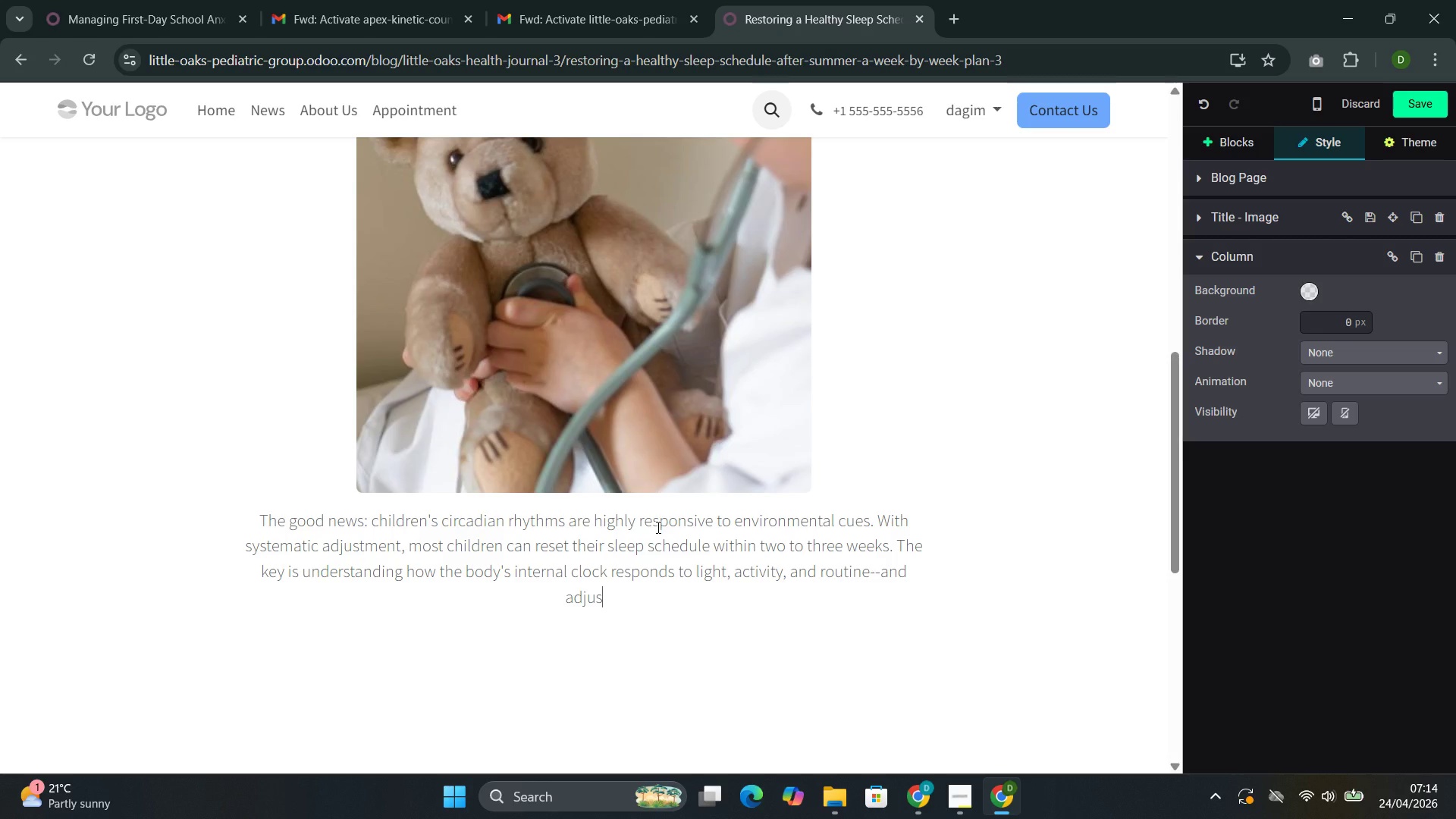 
type(ting gradually rather than ab)
 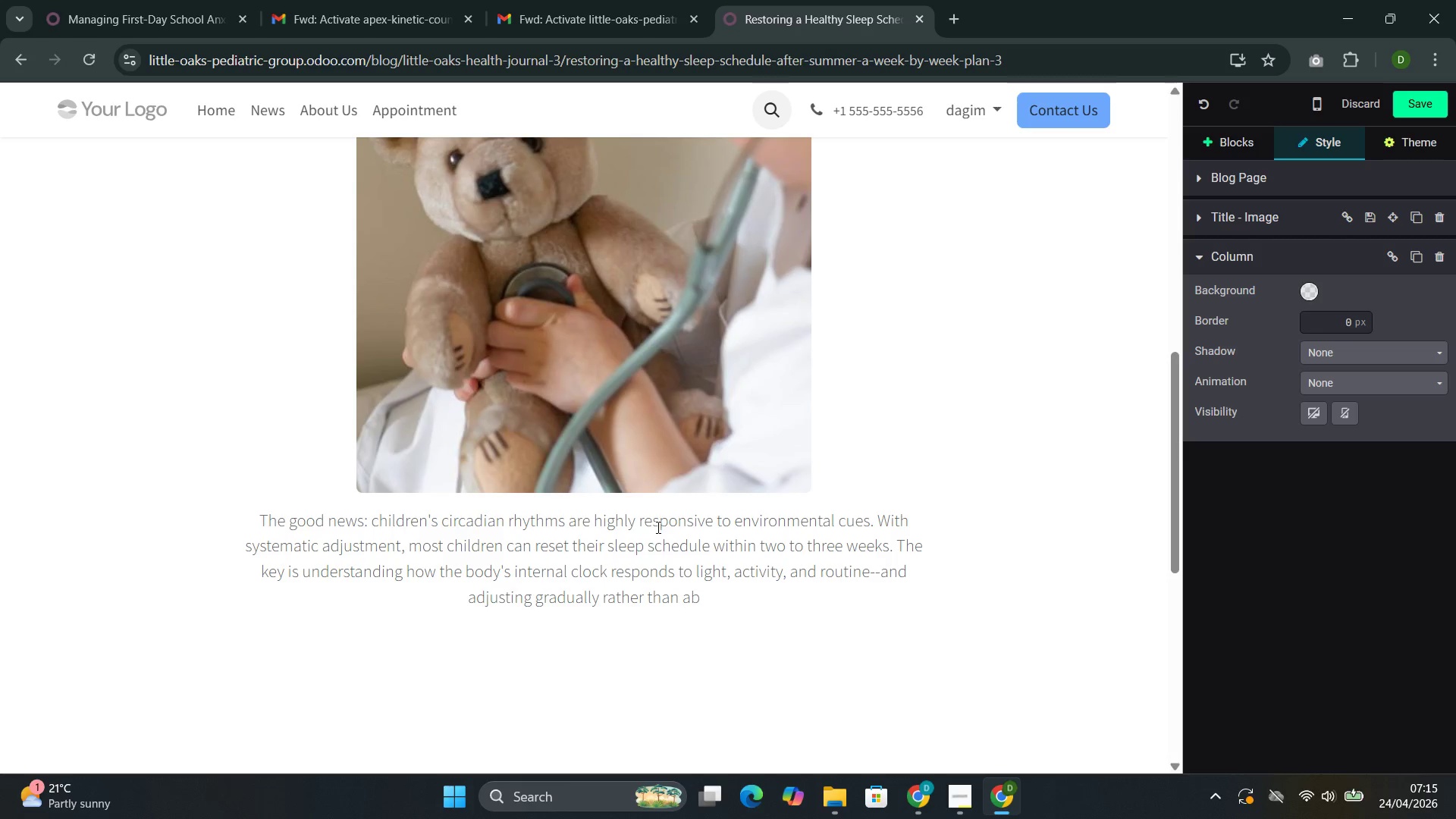 
wait(5.12)
 